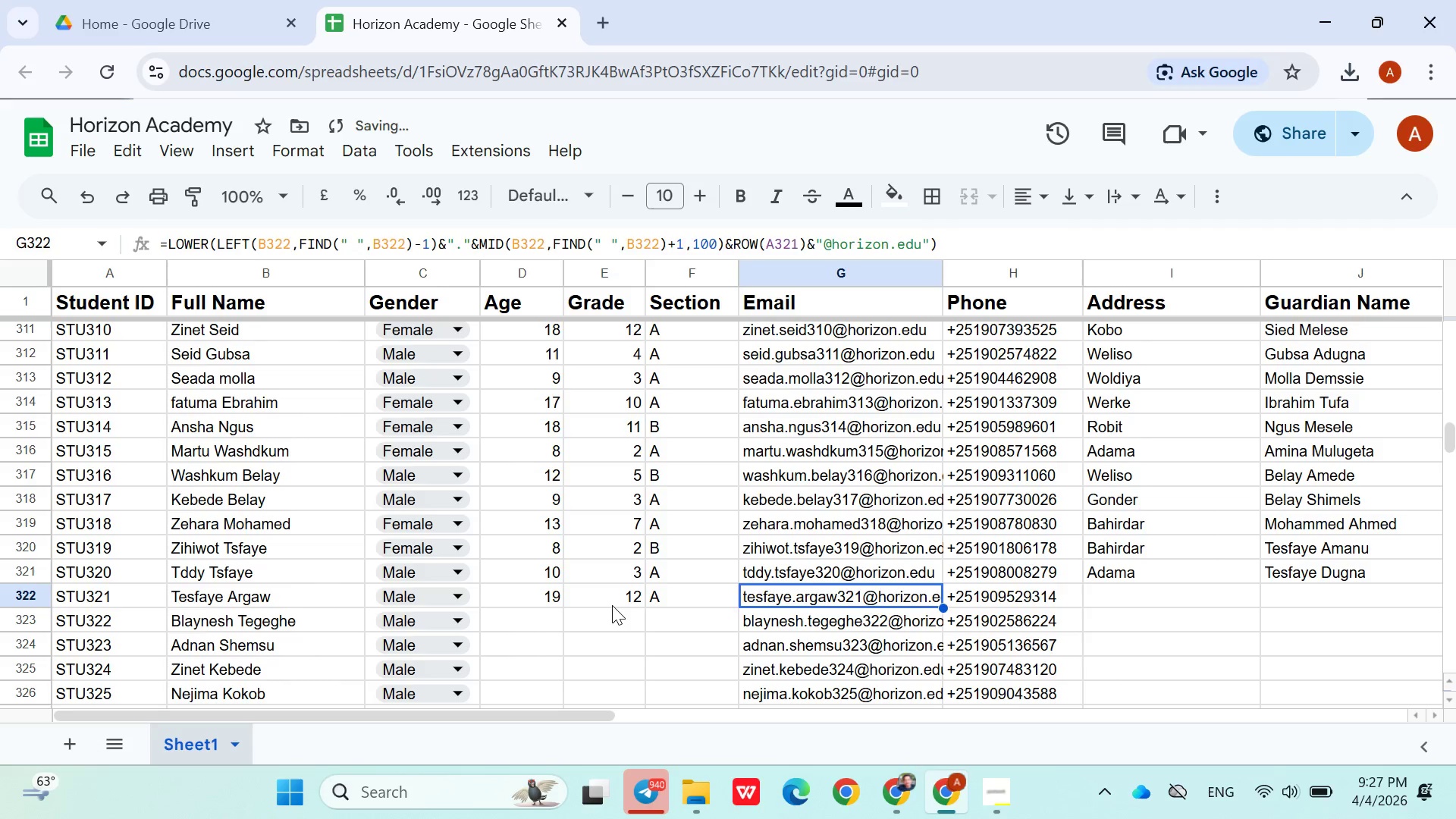 
key(ArrowRight)
 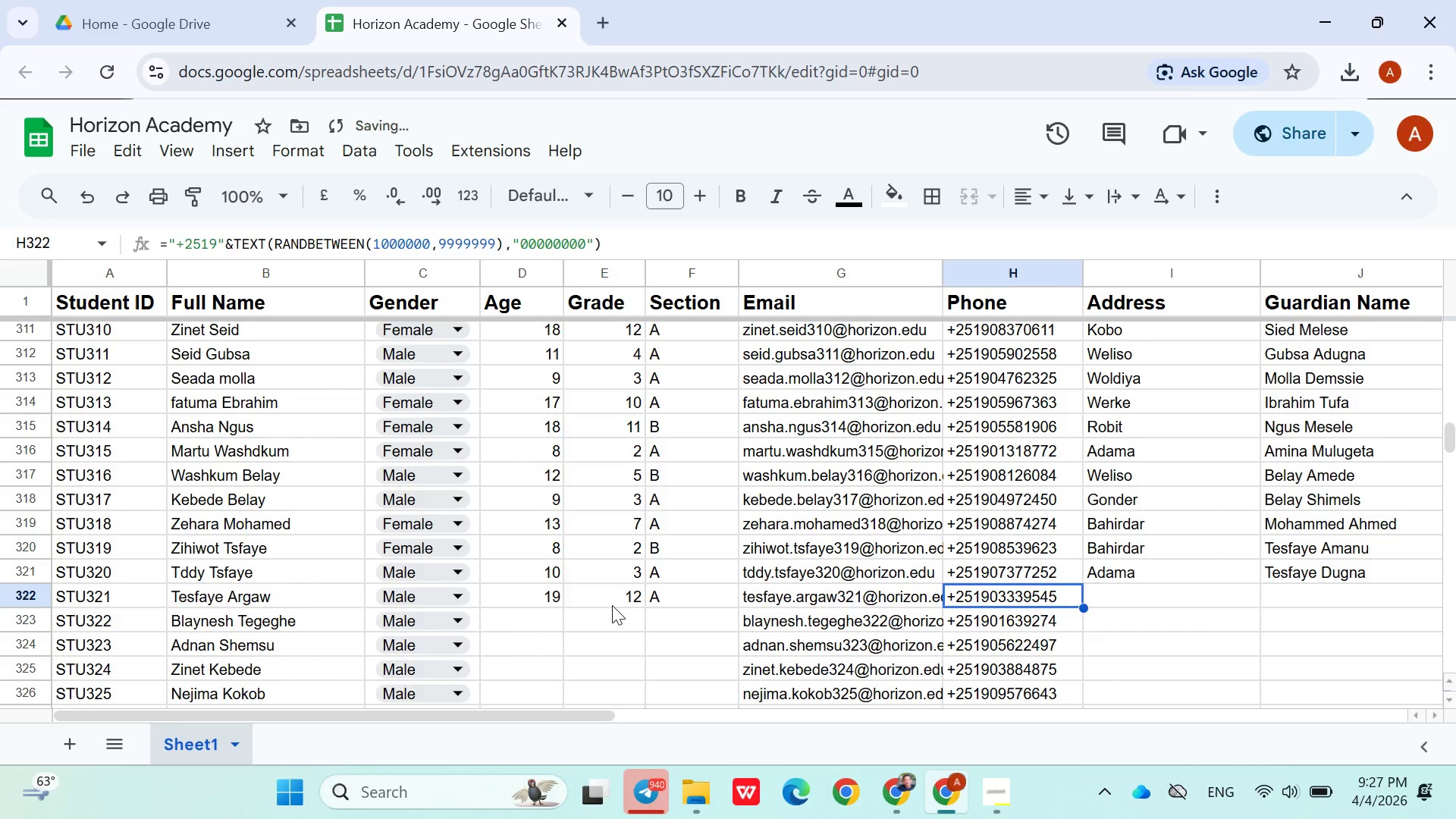 
key(ArrowRight)
 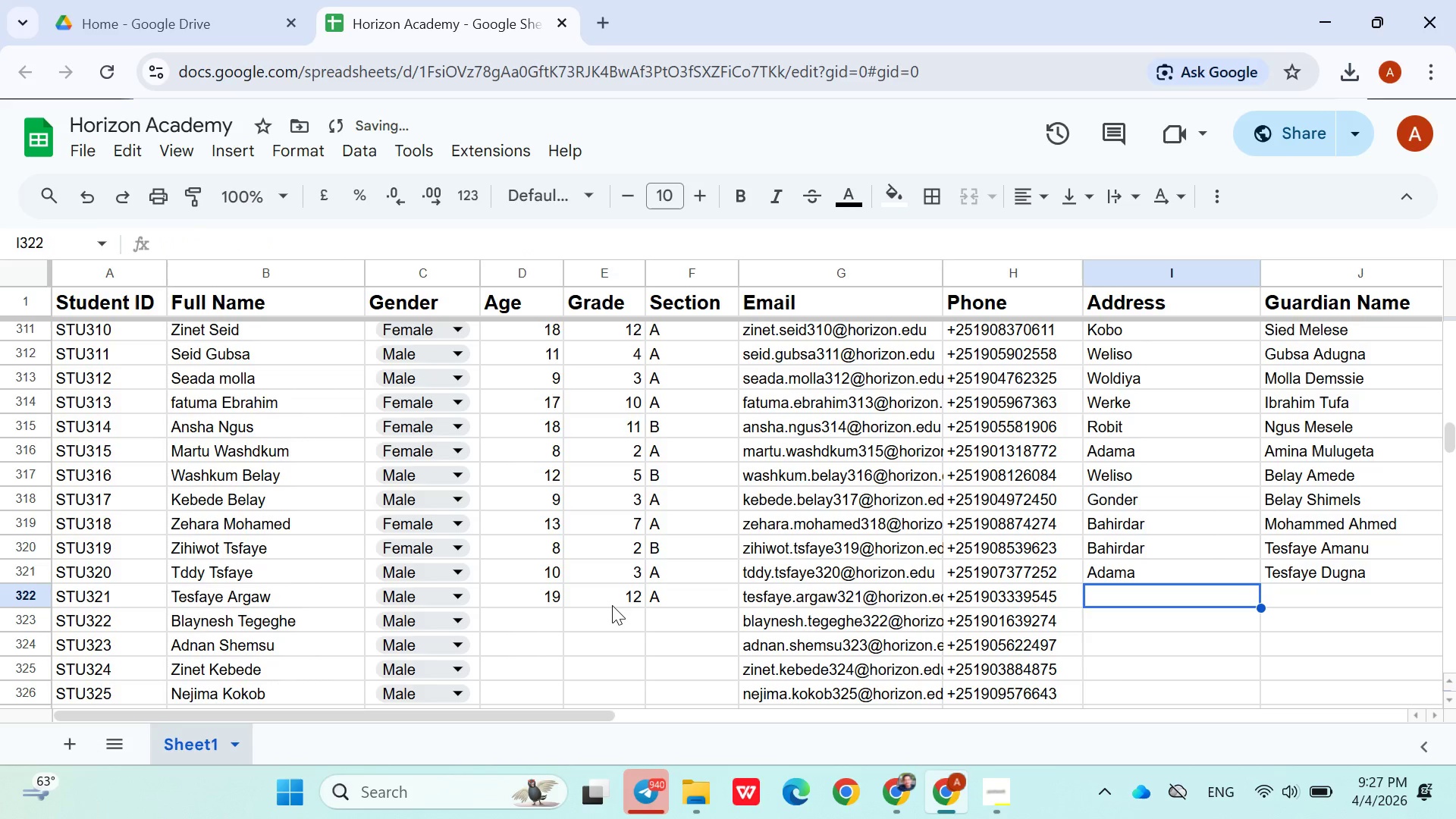 
key(ArrowRight)
 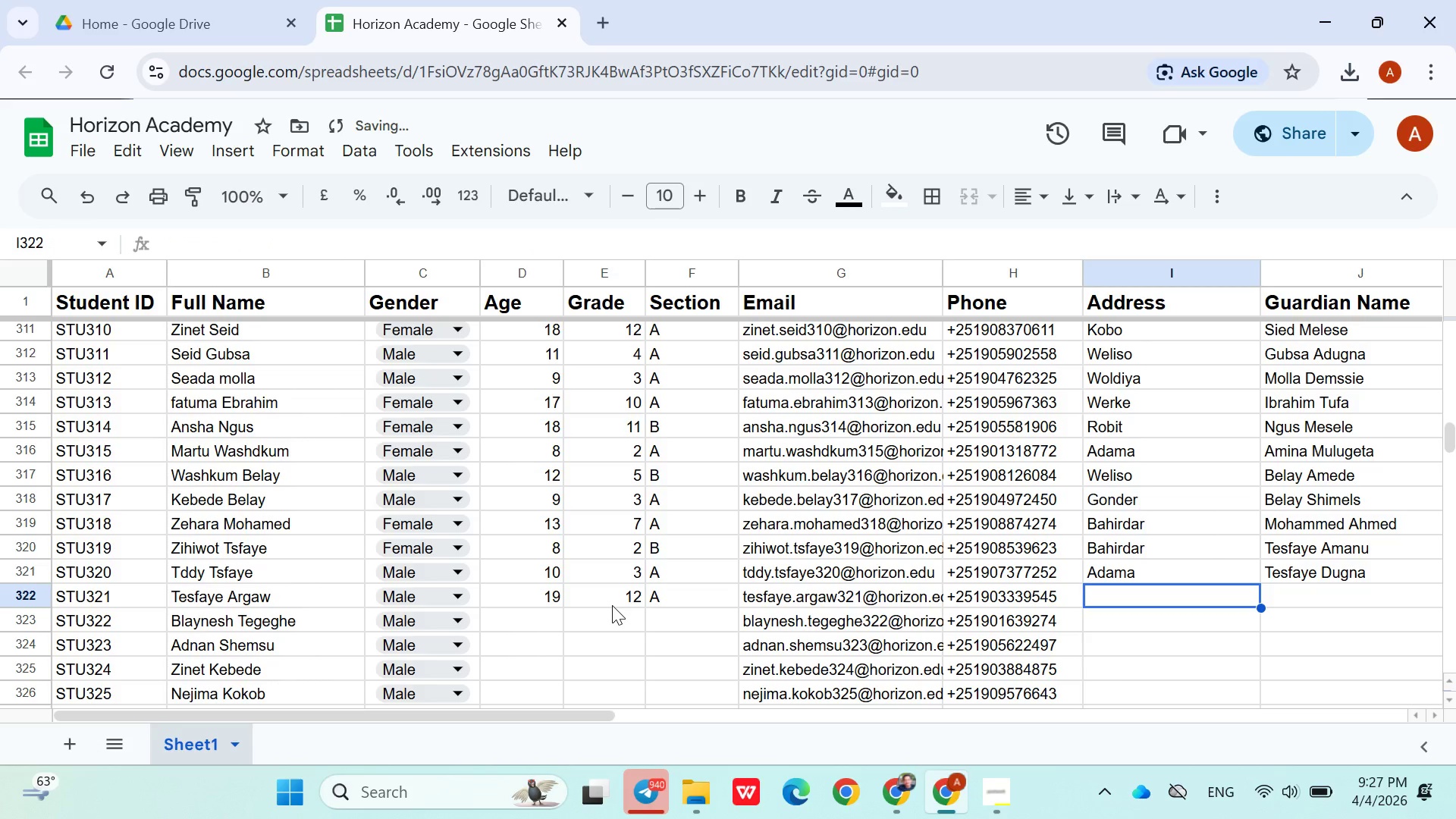 
hold_key(key=ShiftLeft, duration=1.5)
 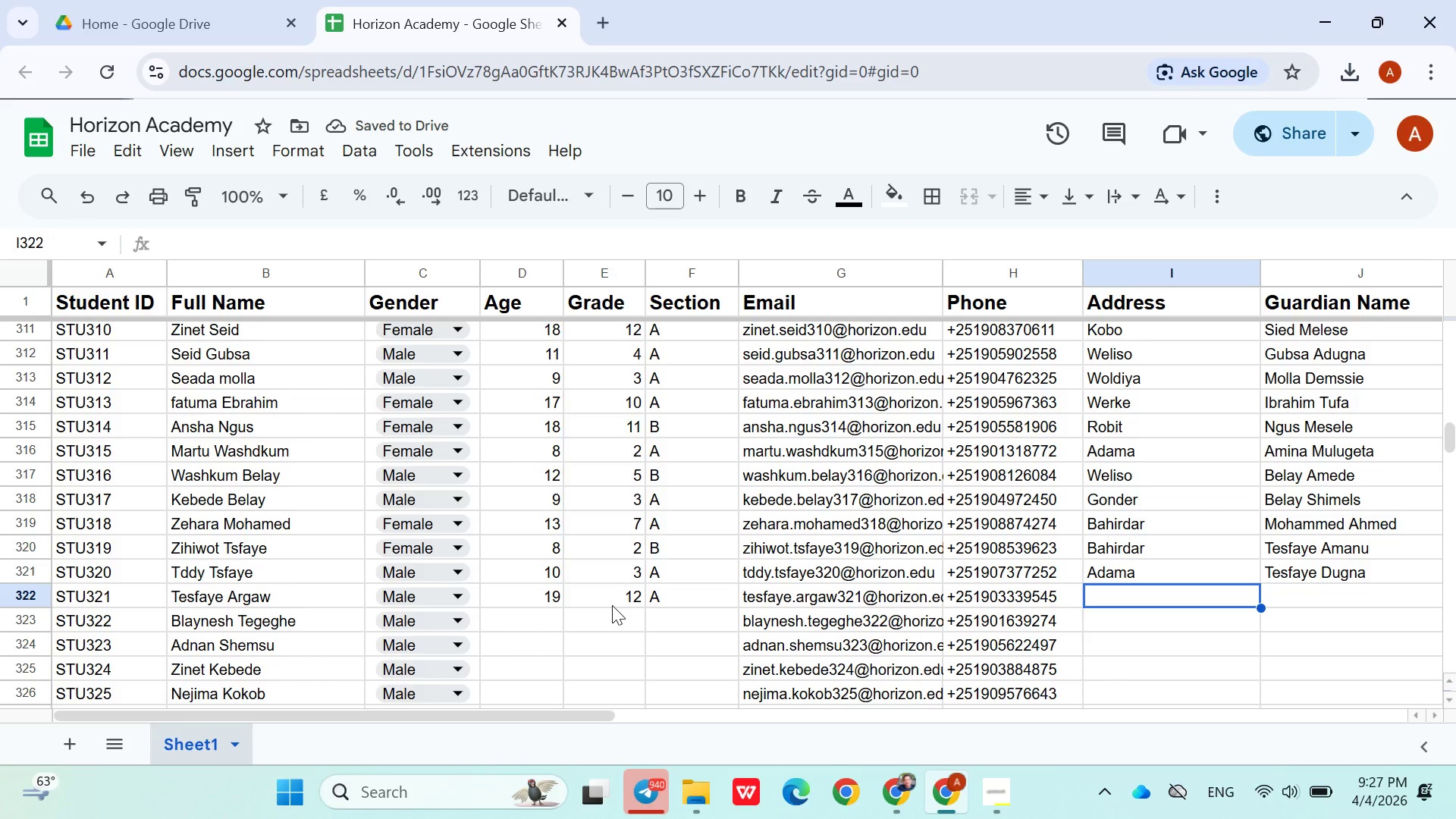 
type(Wer)
 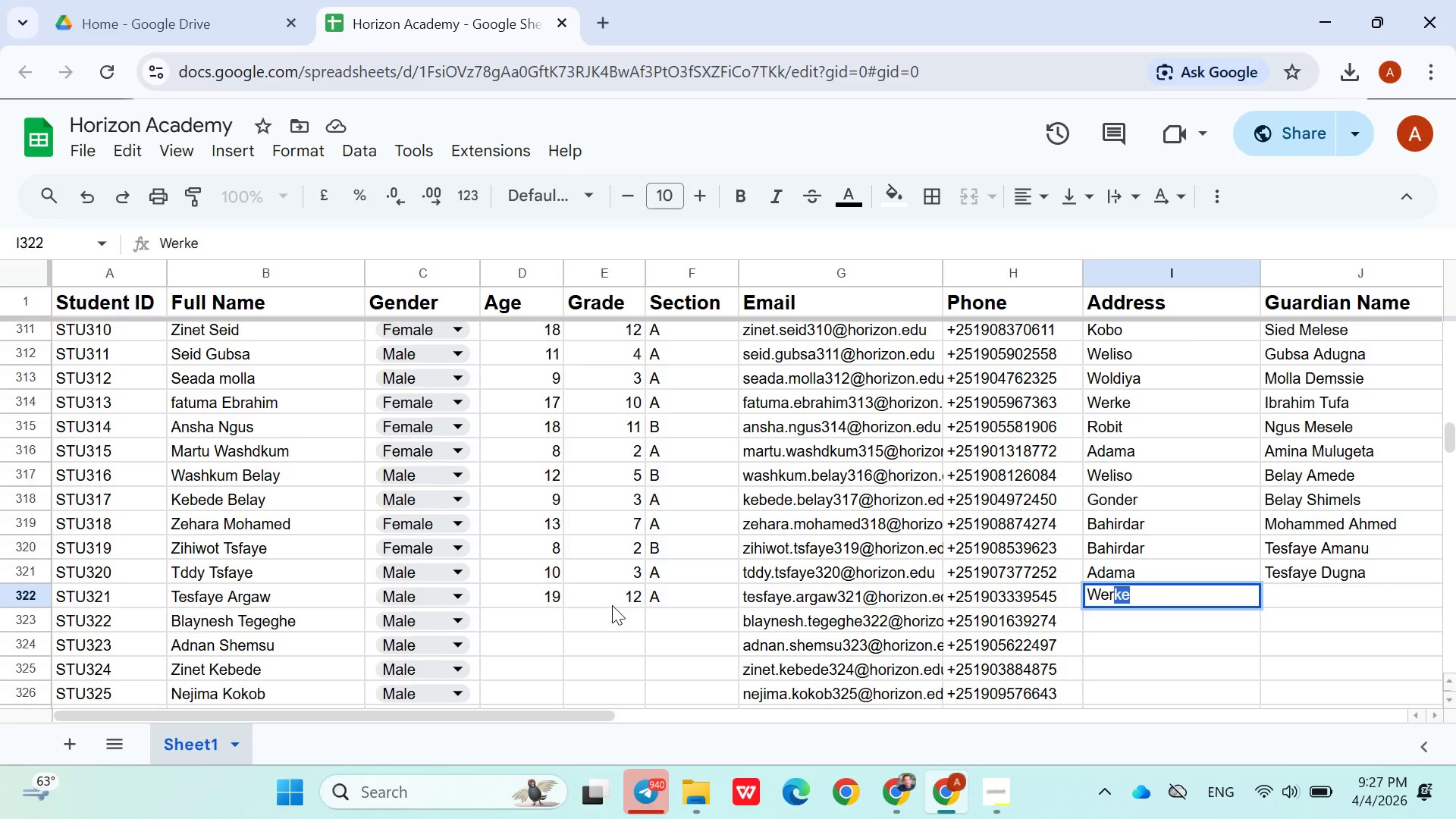 
key(ArrowRight)
 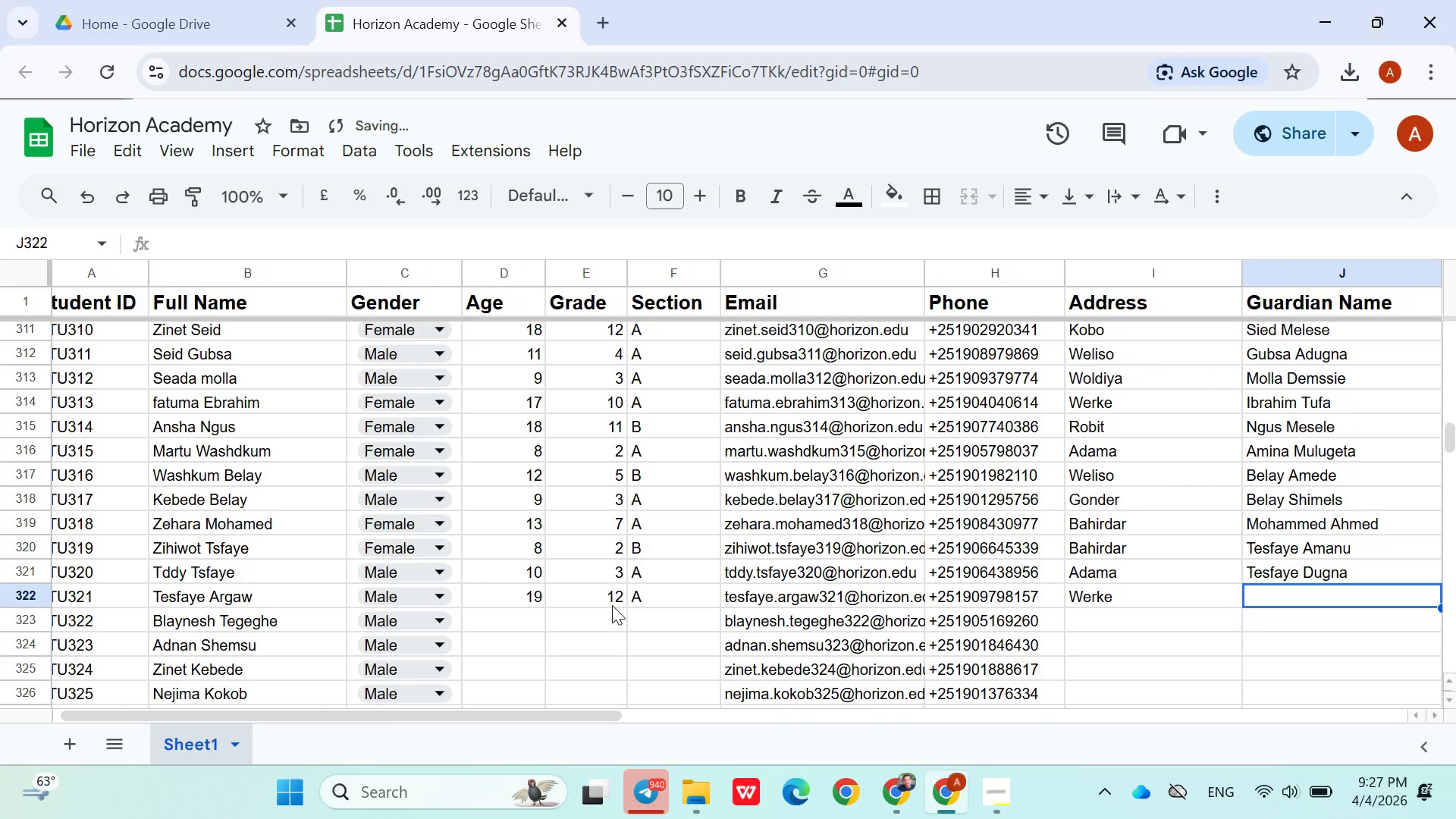 
type(Aragaw)
 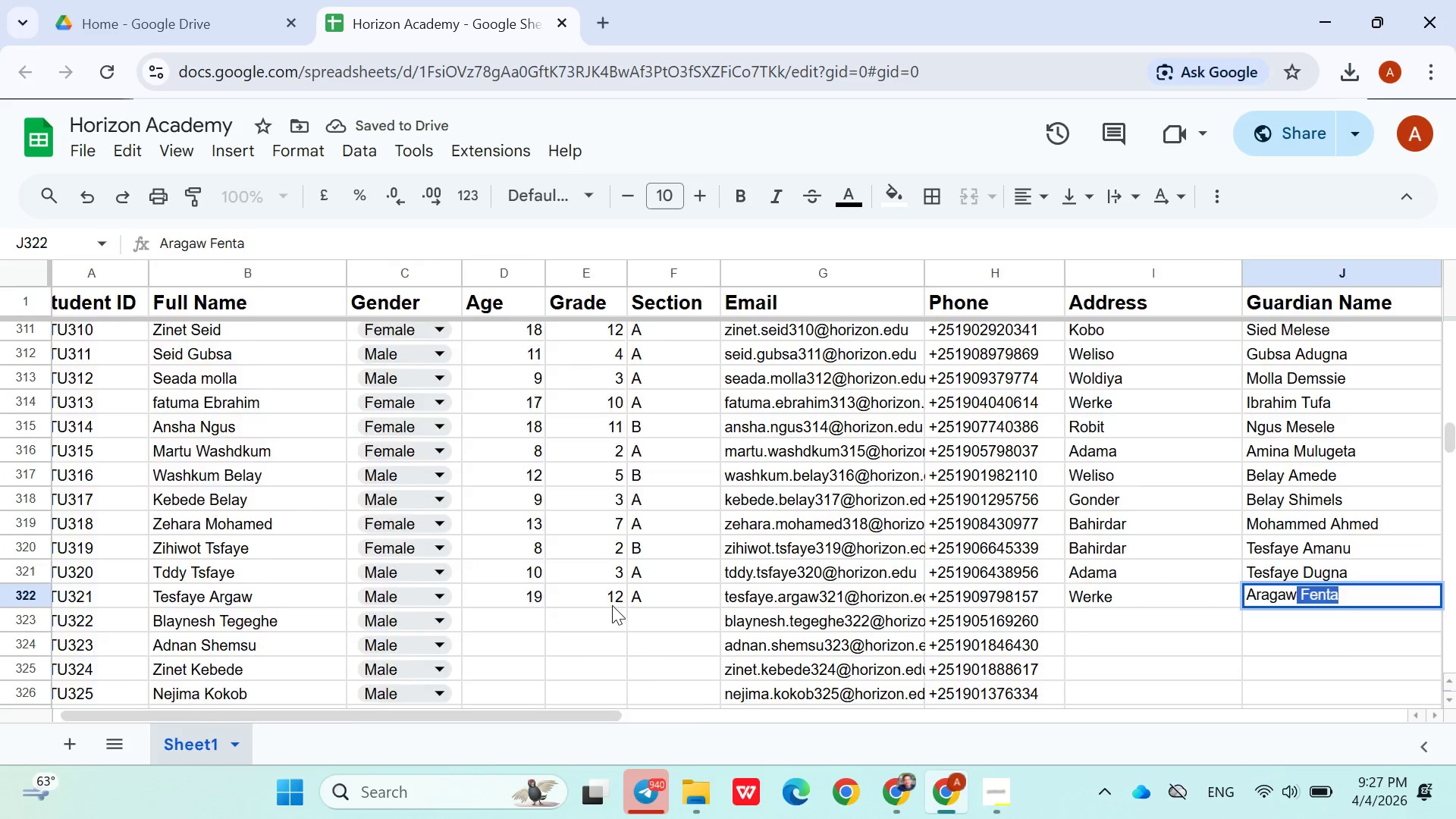 
key(ArrowRight)
 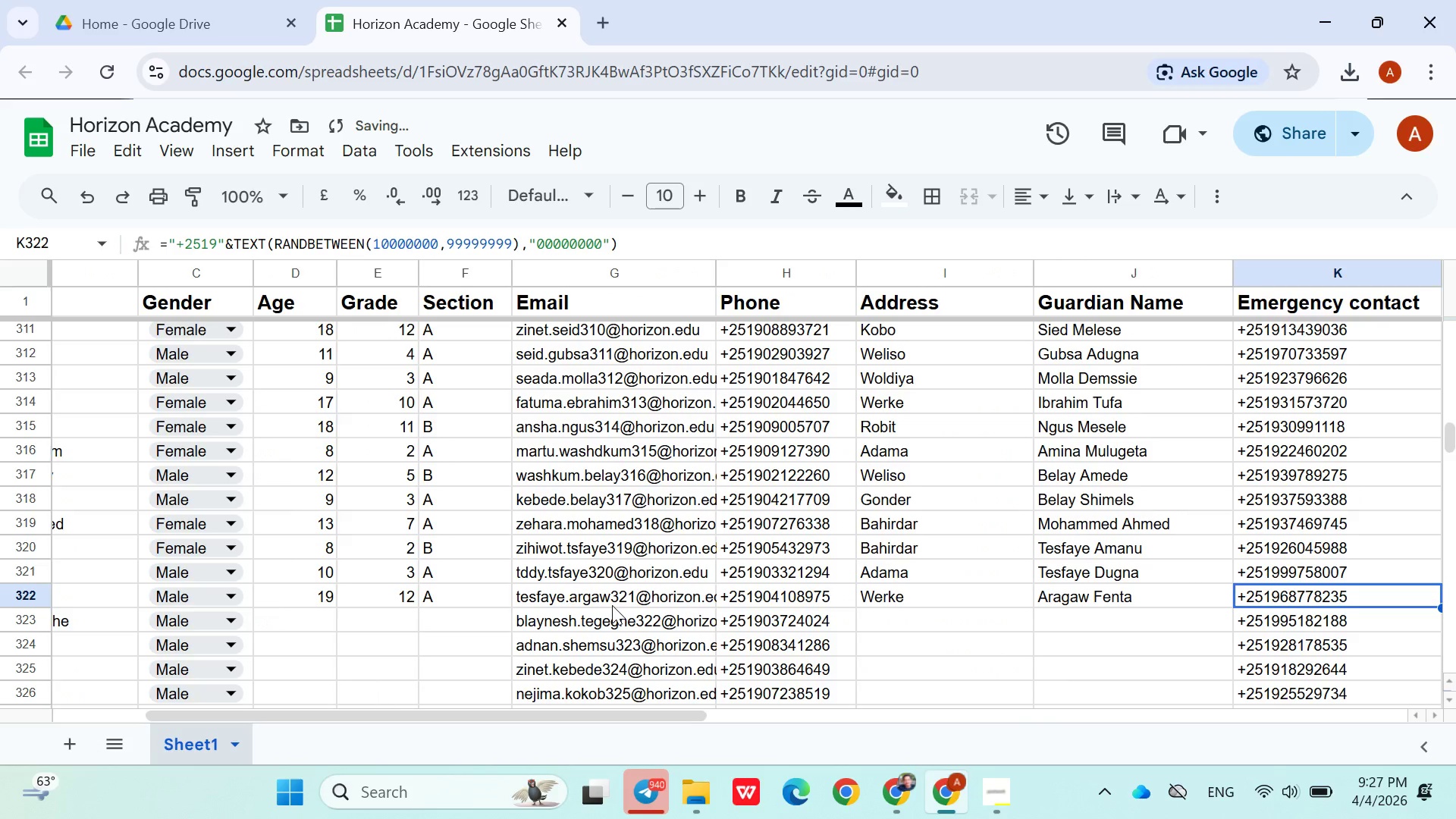 
key(Shift+A)
 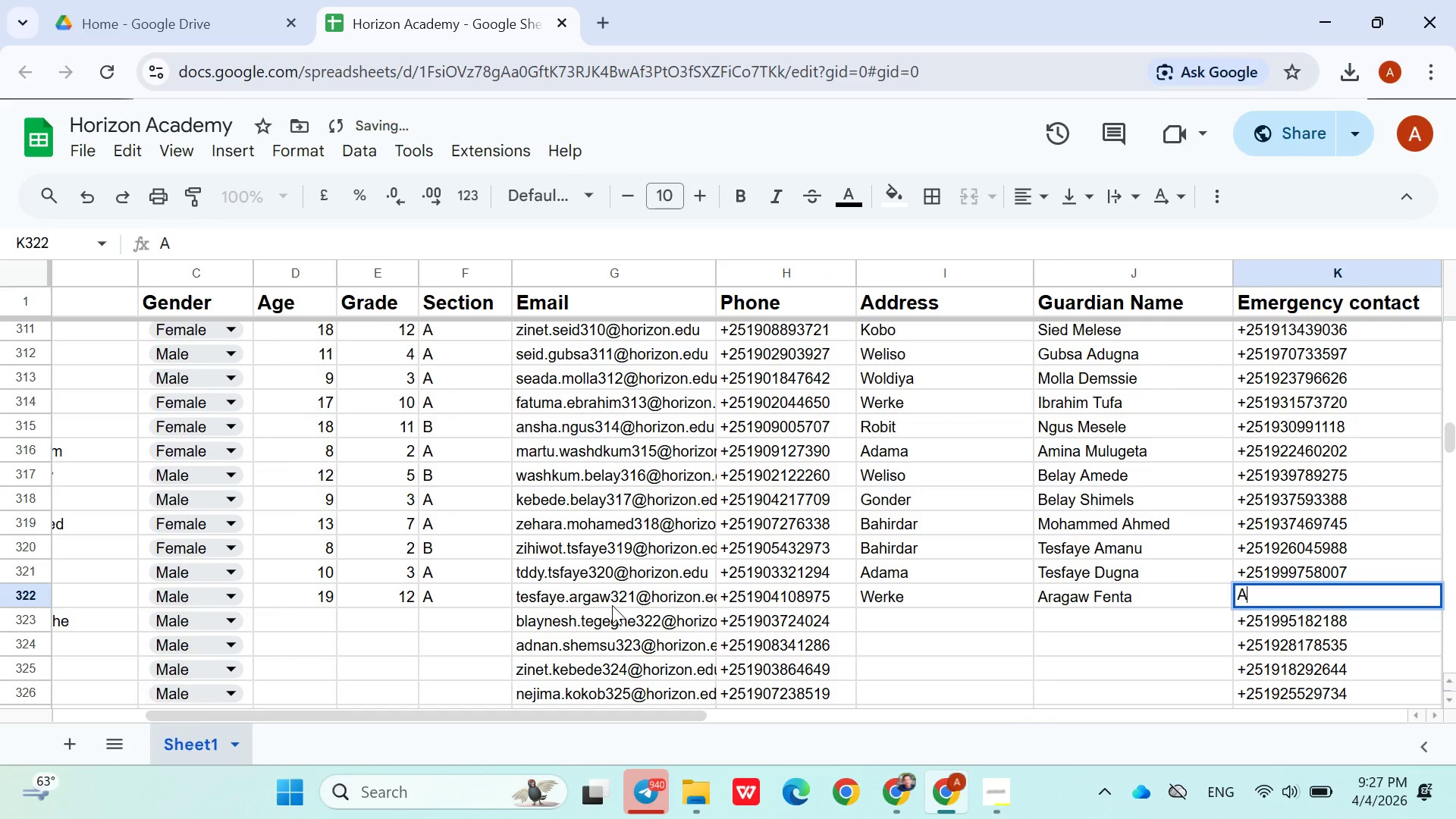 
key(Shift+ShiftLeft)
 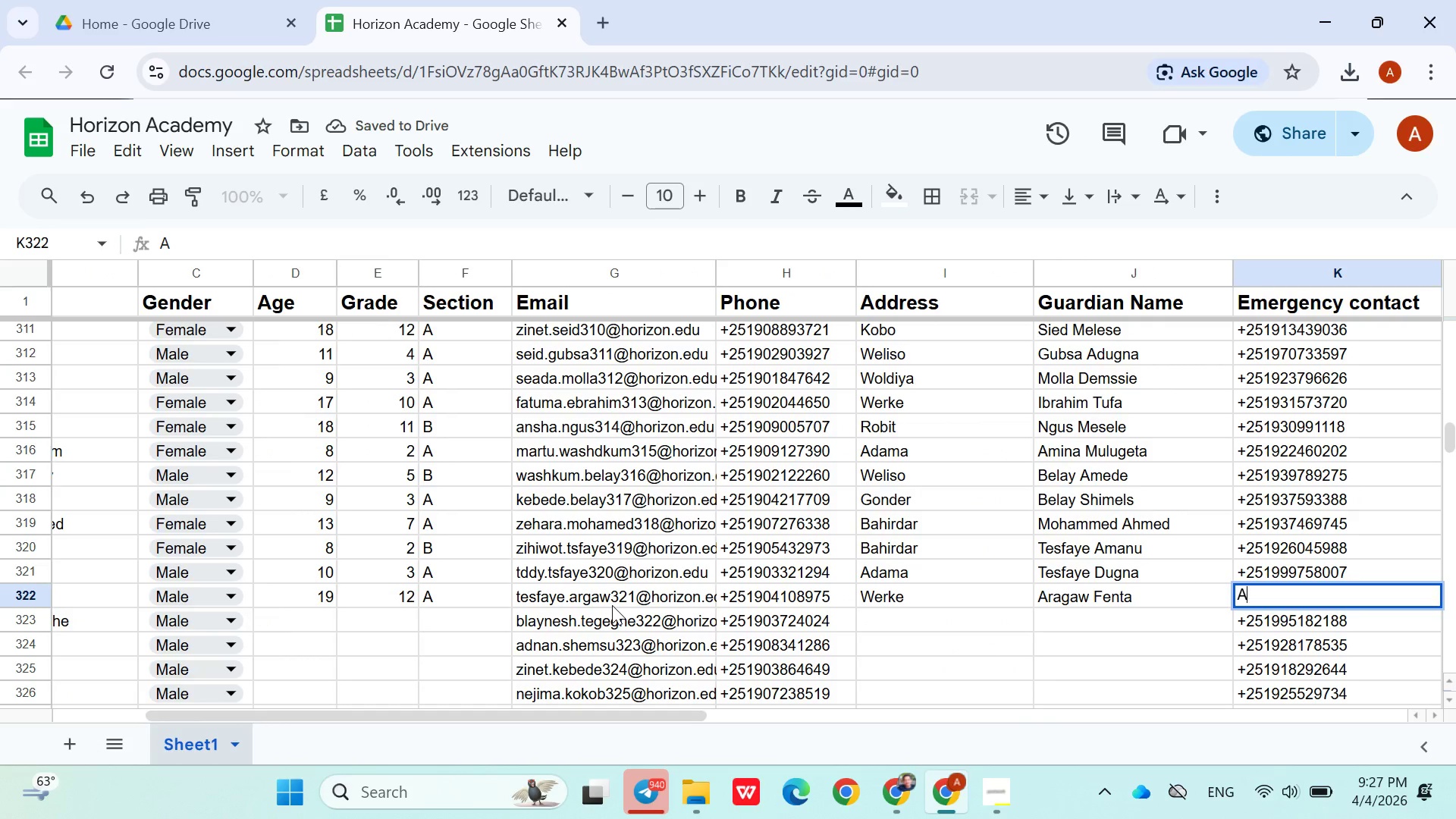 
key(Shift+ShiftLeft)
 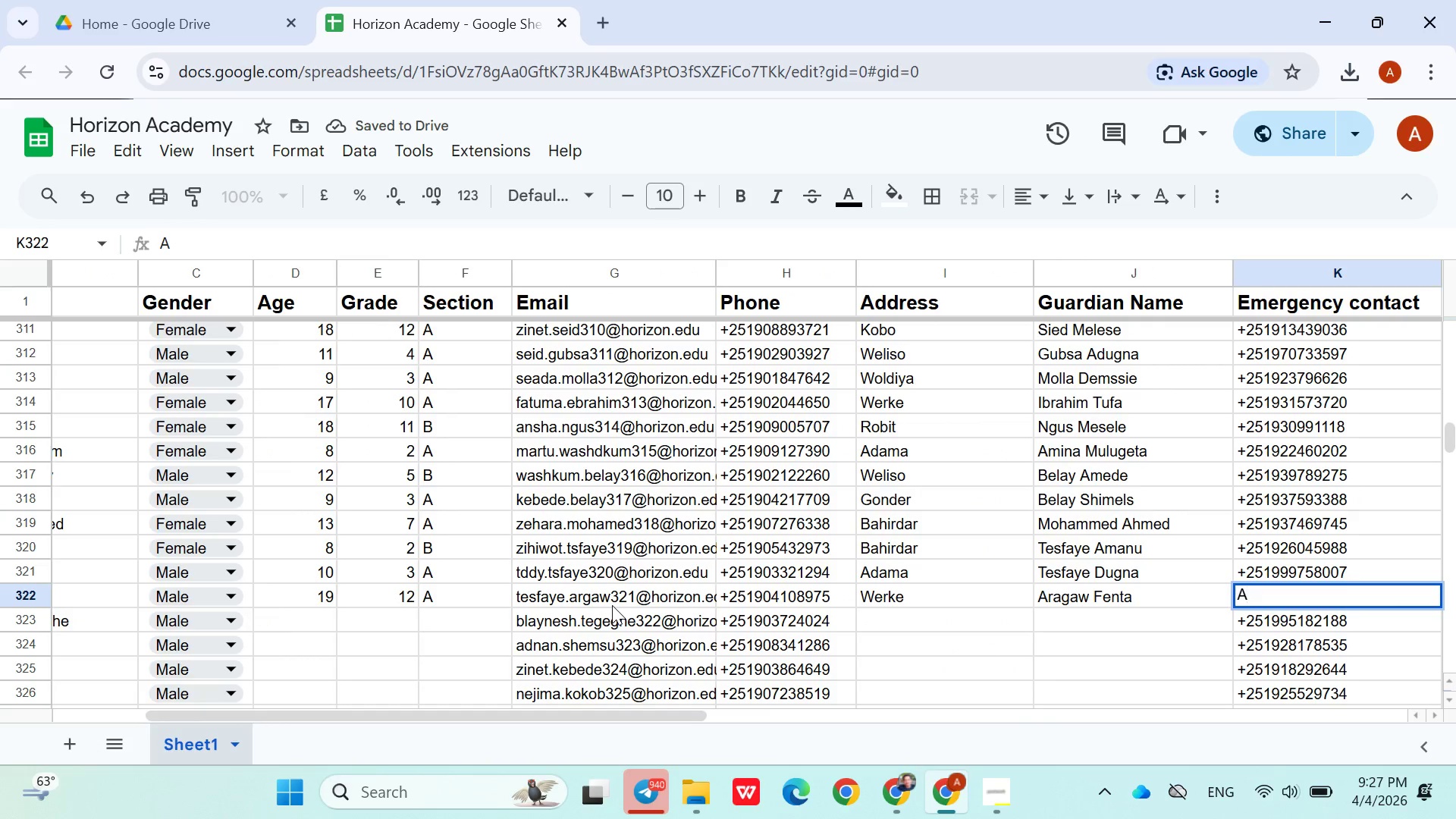 
key(Control+Z)
 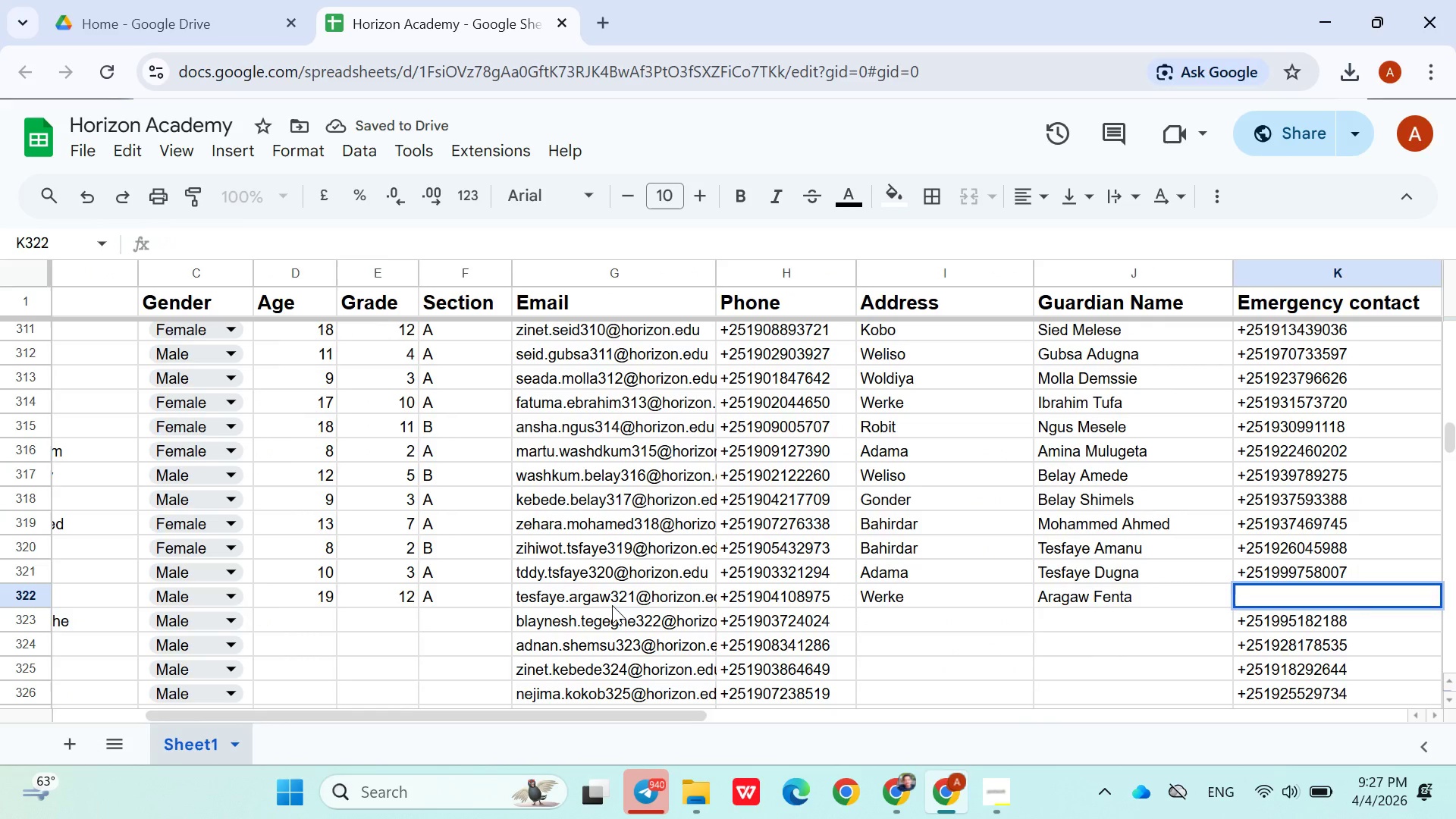 
key(ArrowLeft)
 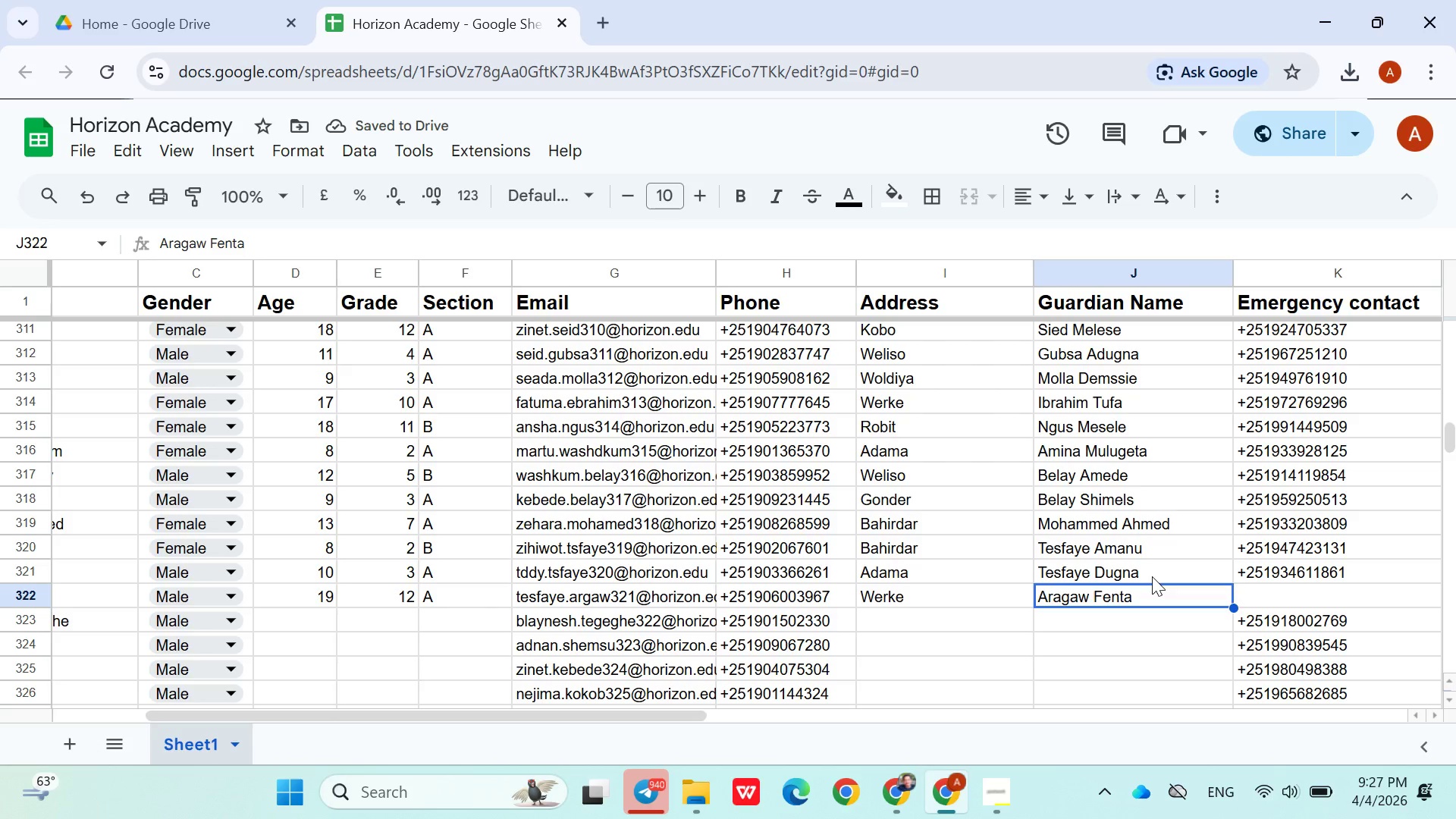 
left_click([1266, 601])
 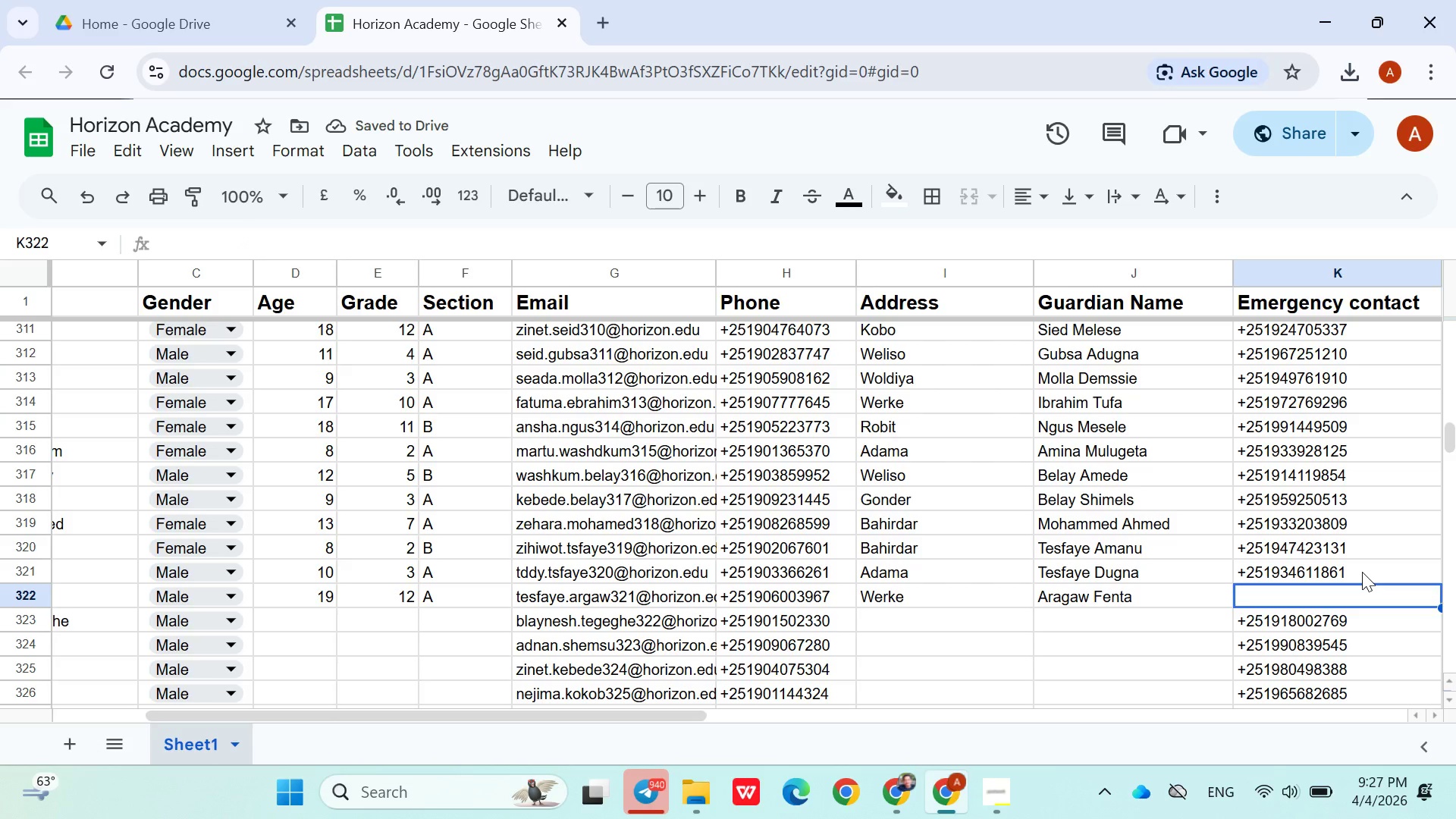 
left_click([1368, 572])
 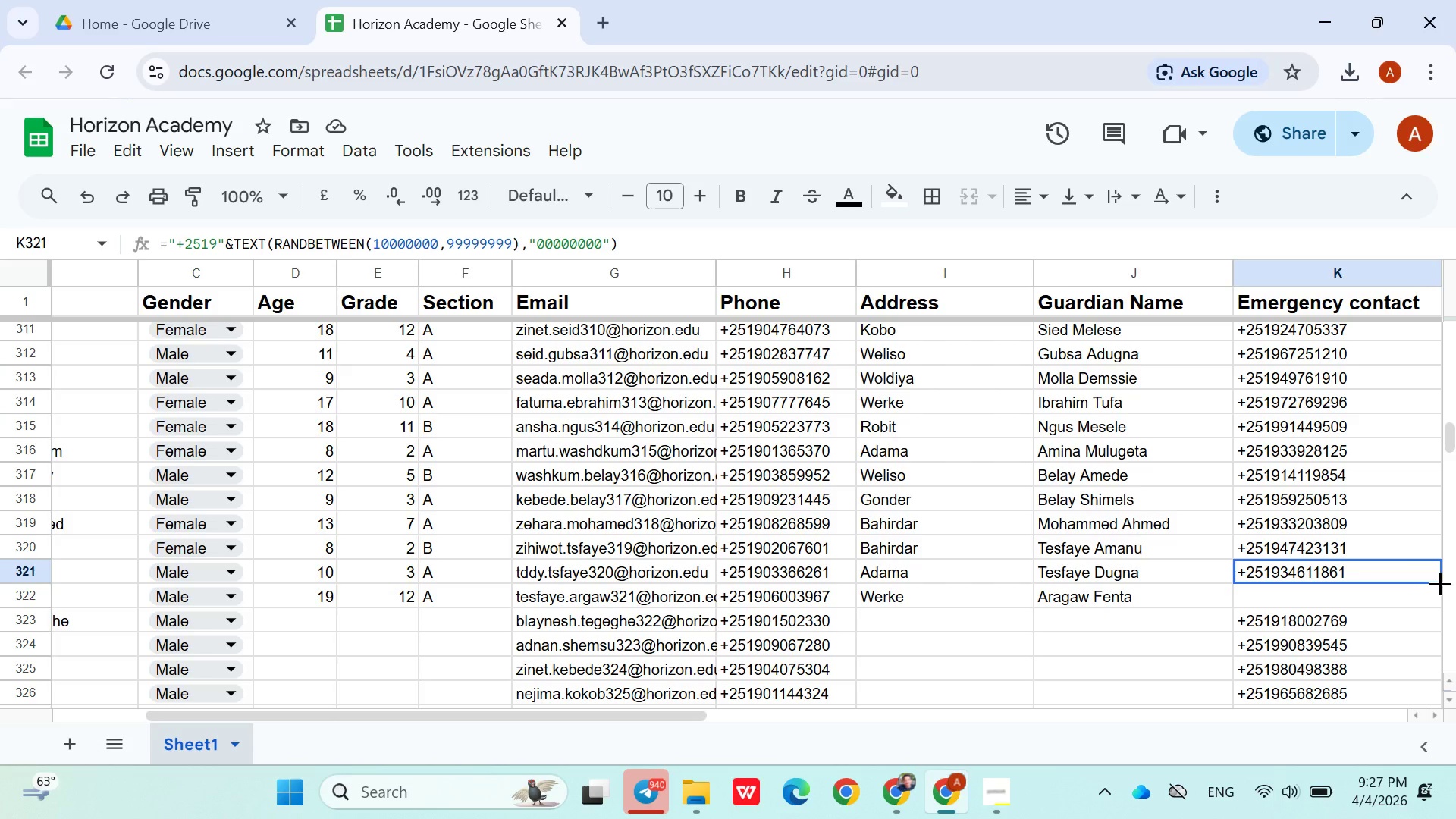 
left_click_drag(start_coordinate=[1440, 583], to_coordinate=[1440, 594])
 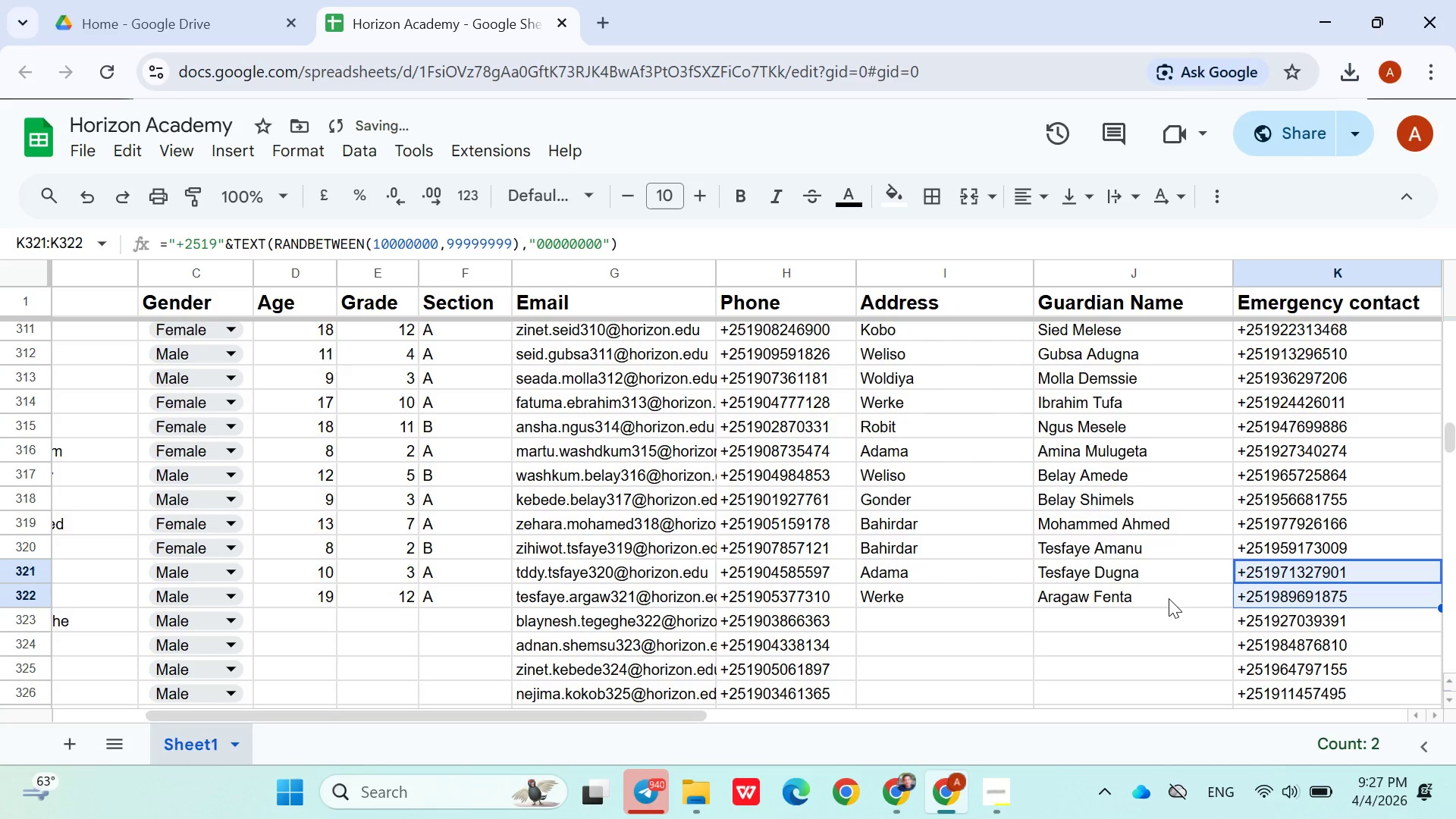 
left_click([1169, 598])
 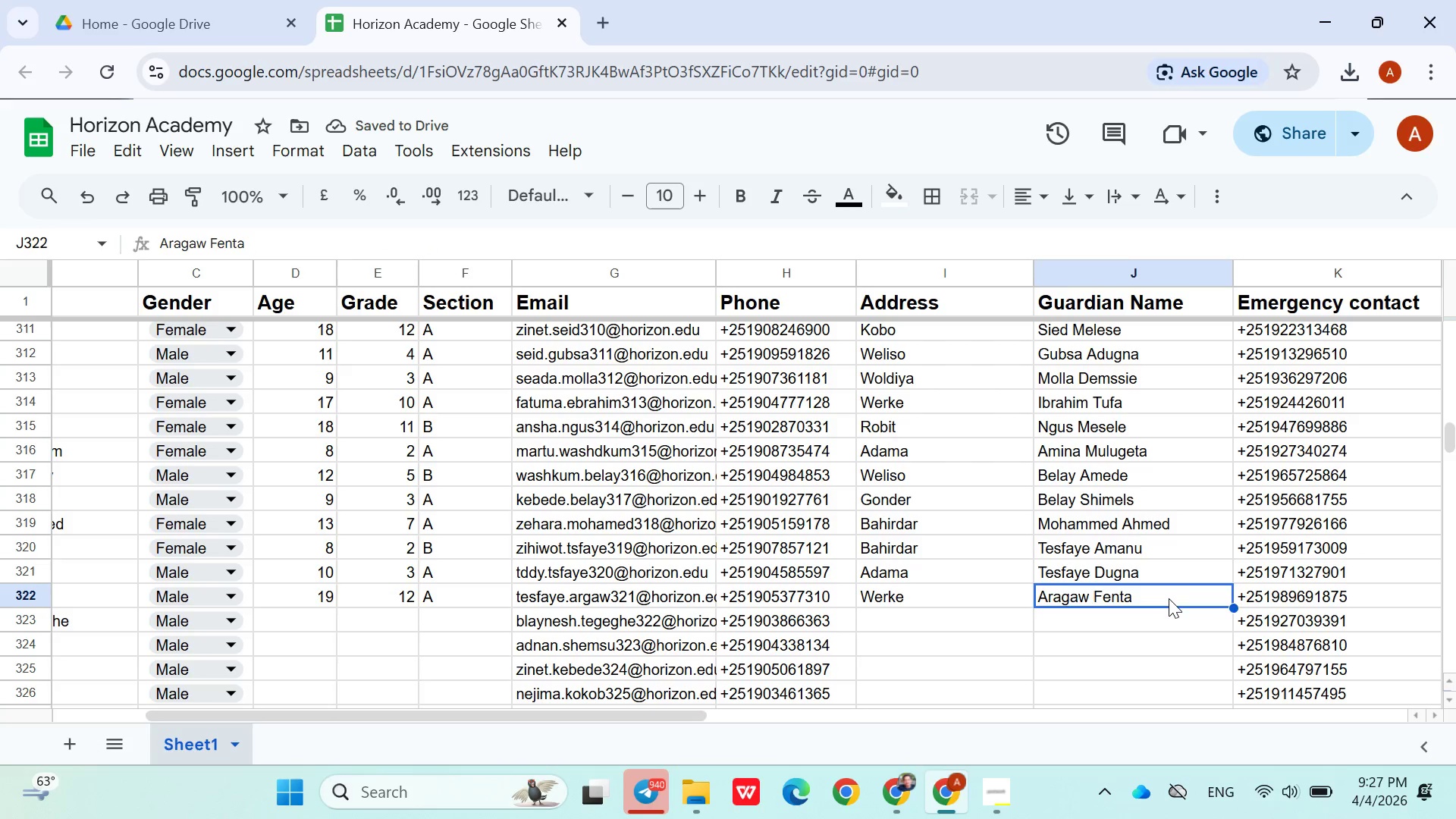 
key(ArrowLeft)
 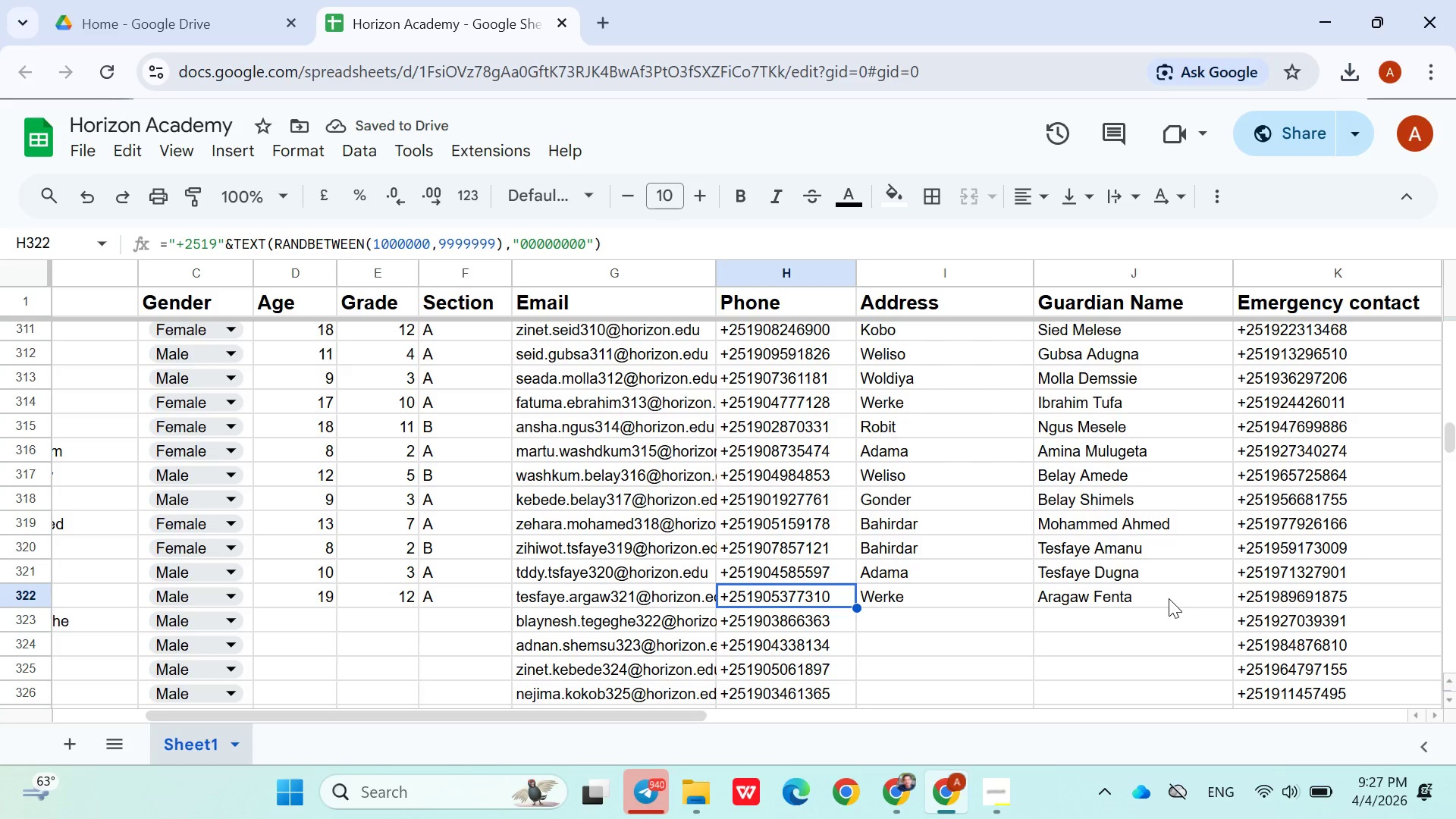 
hold_key(key=ArrowLeft, duration=0.95)
 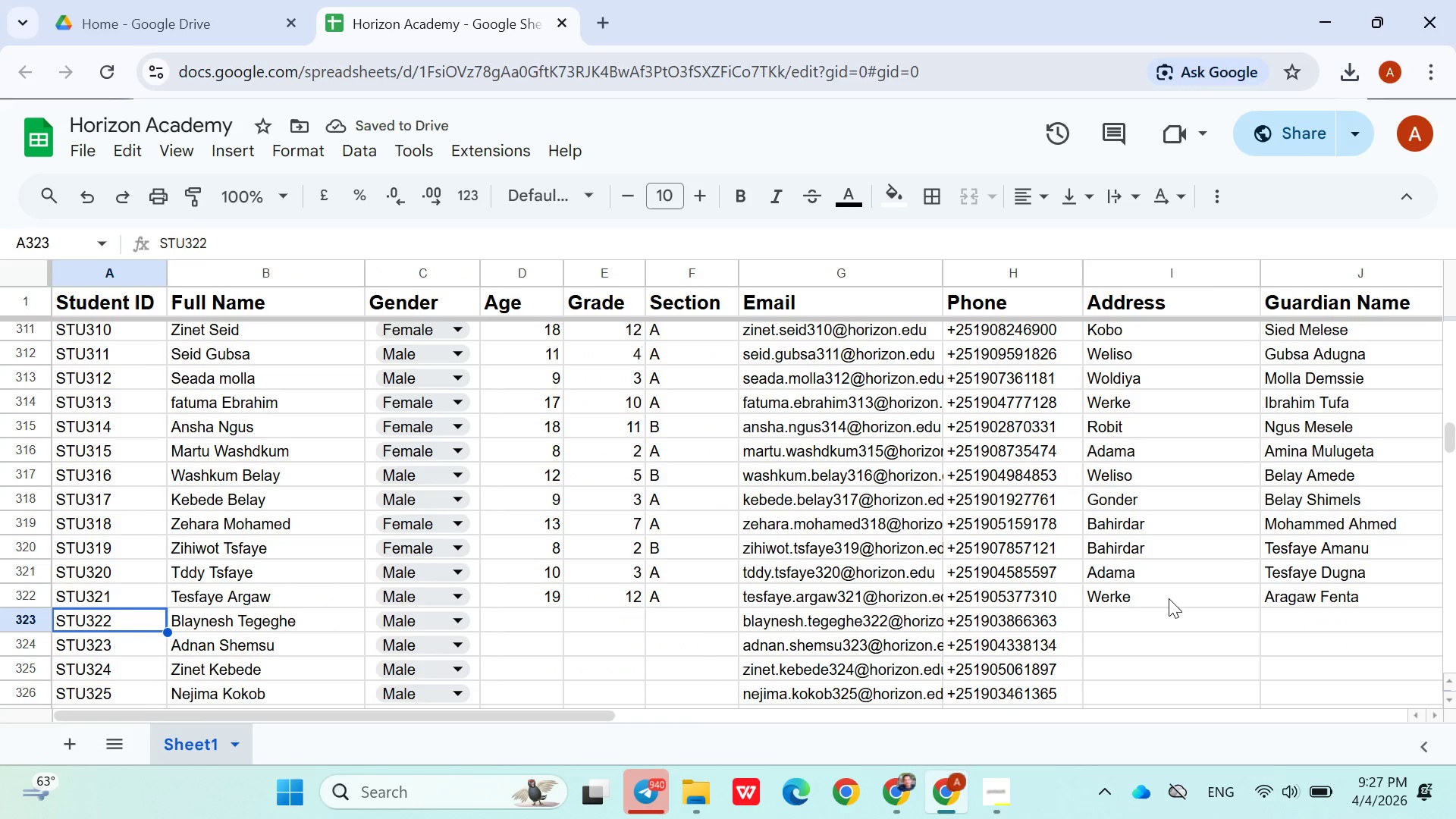 
key(ArrowDown)
 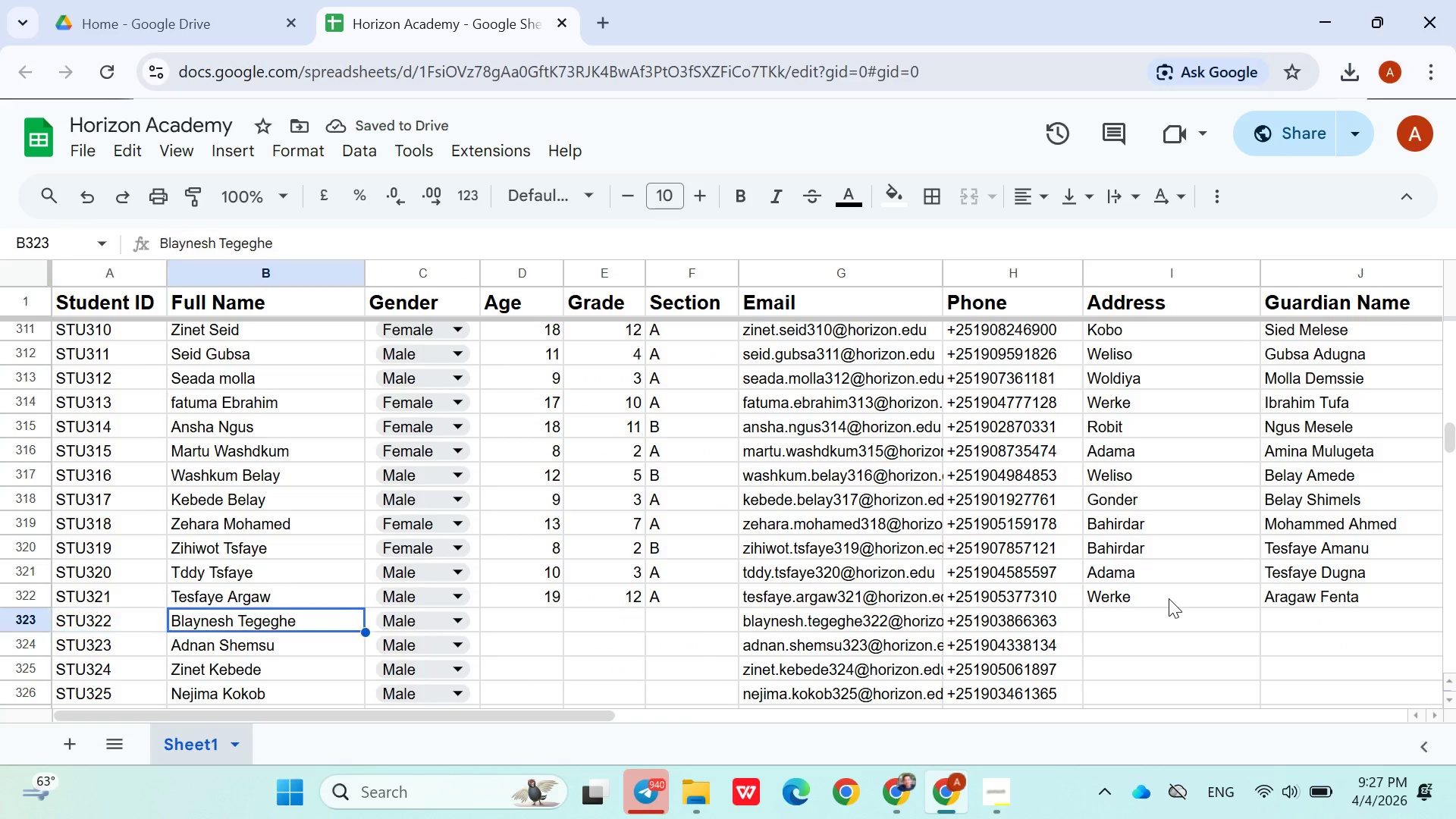 
key(ArrowRight)
 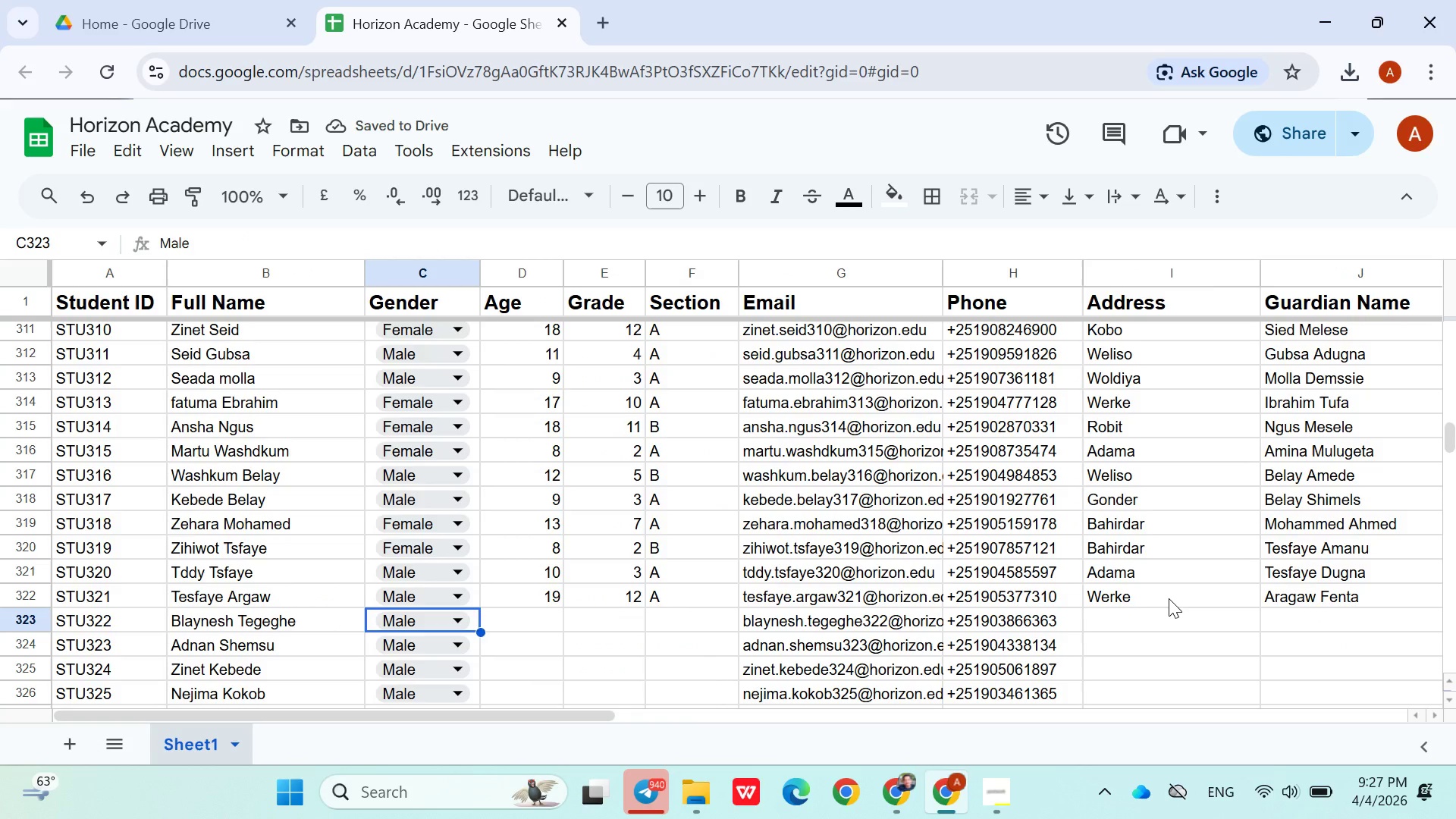 
key(ArrowRight)
 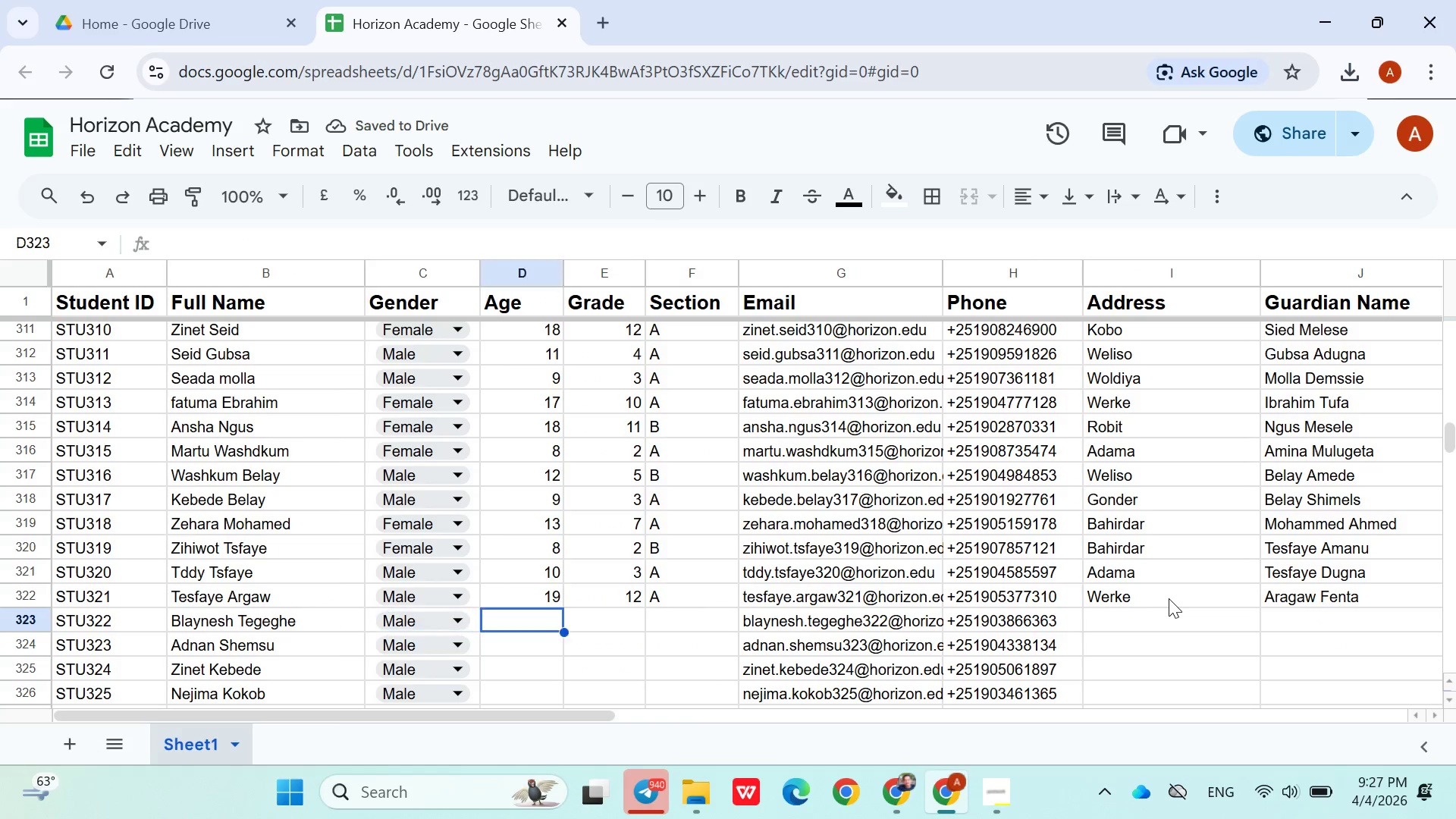 
key(ArrowRight)
 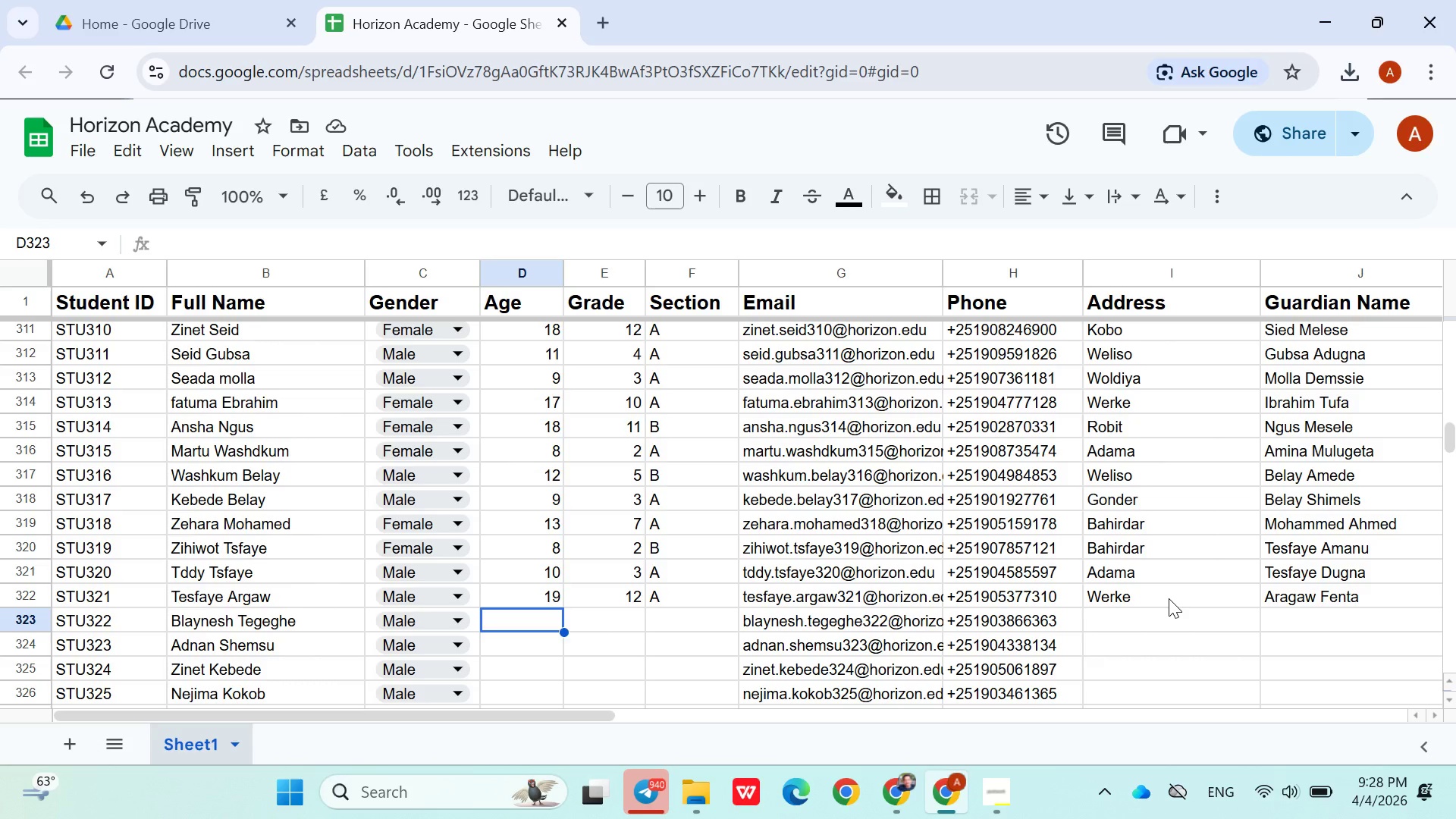 
wait(7.52)
 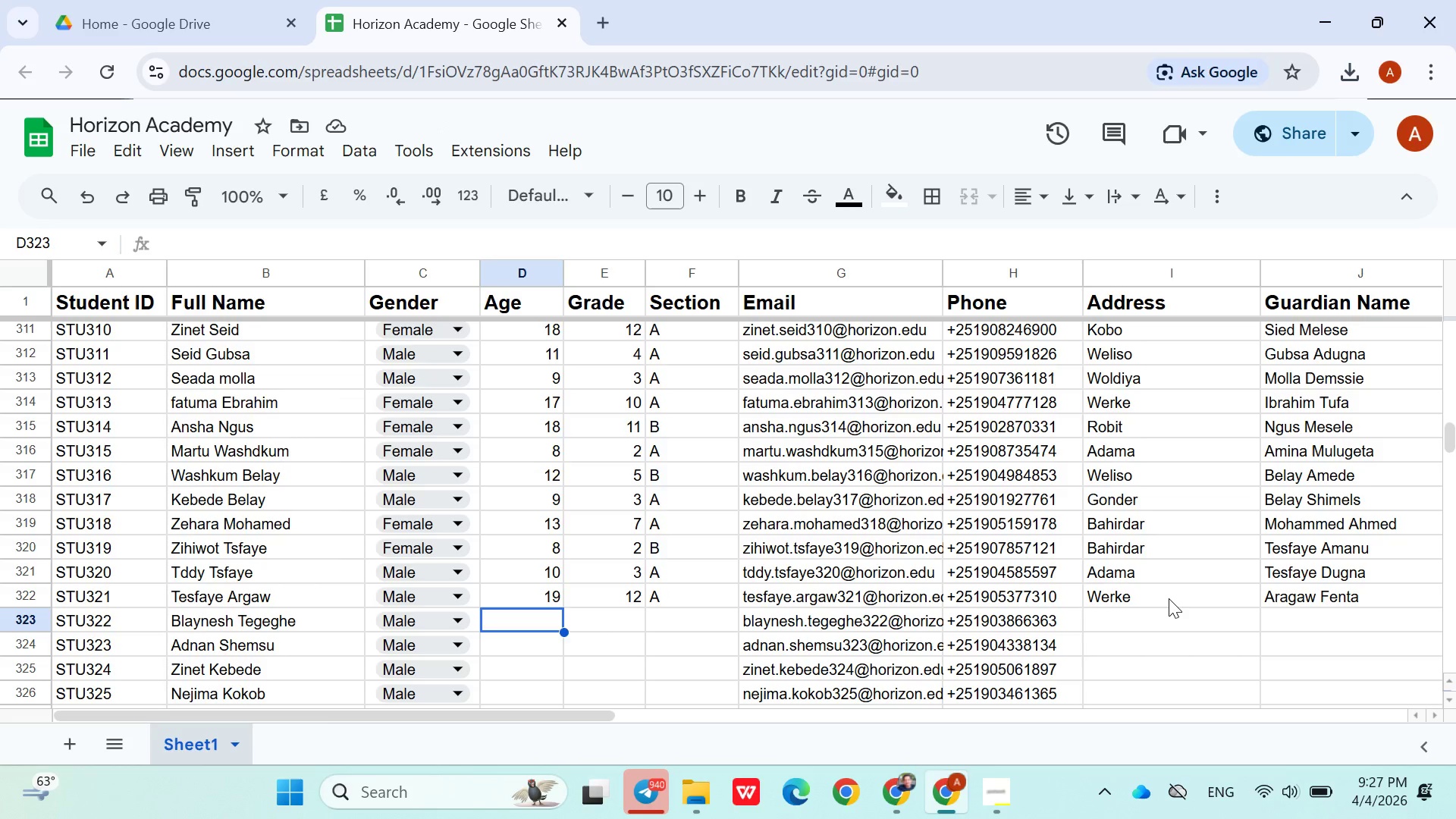 
left_click([460, 620])
 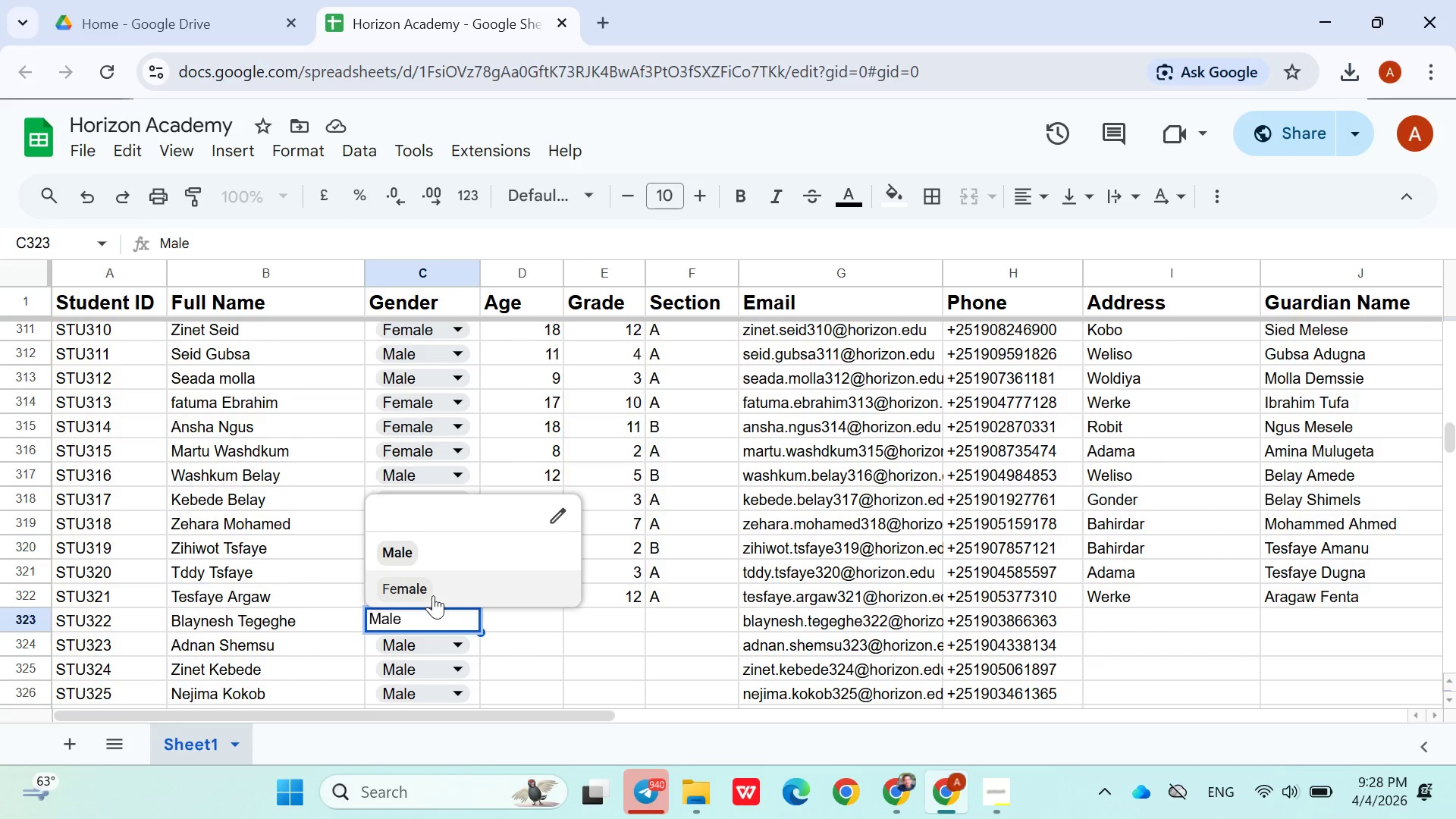 
left_click([433, 595])
 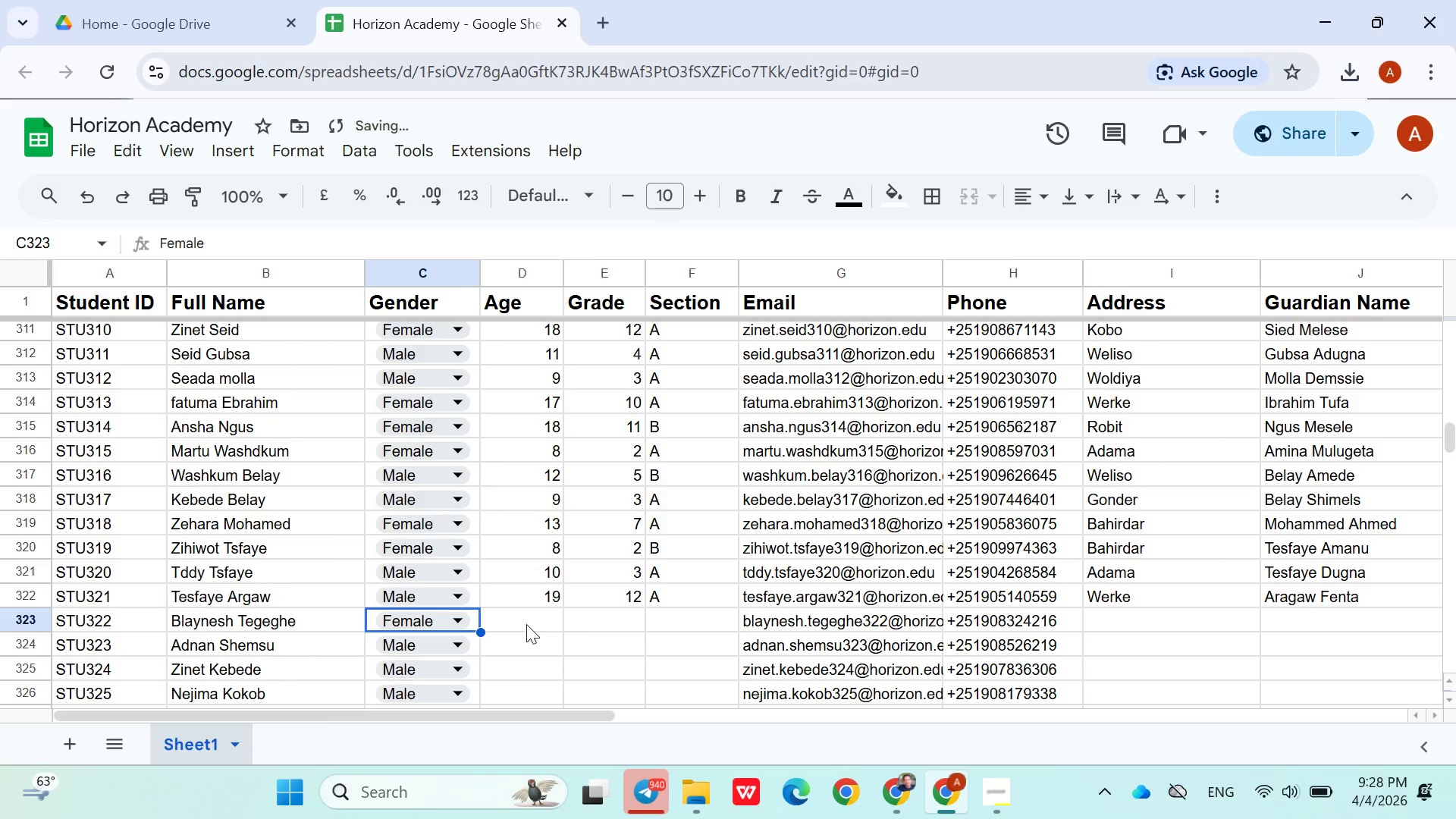 
left_click([526, 624])
 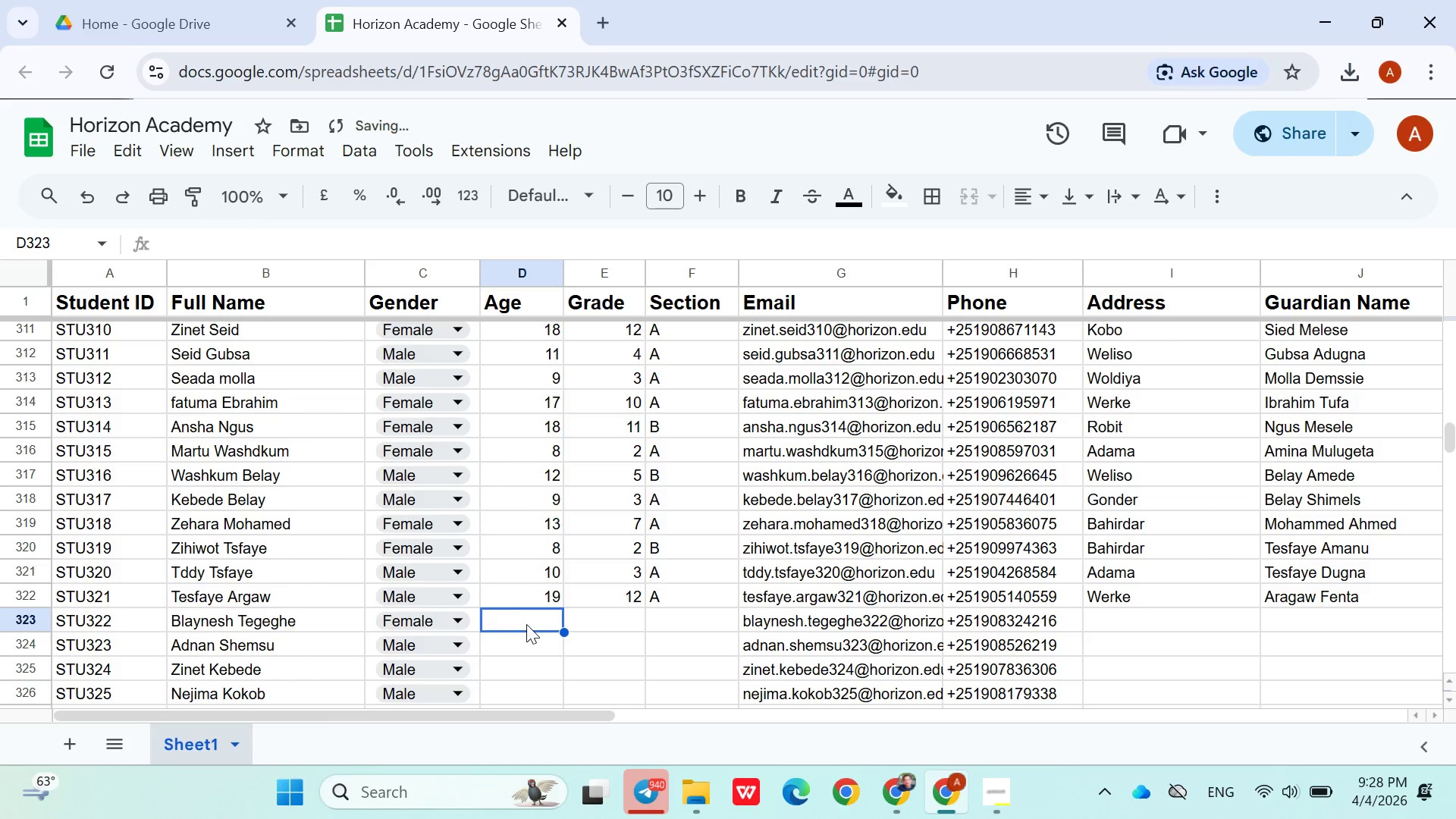 
type(11)
 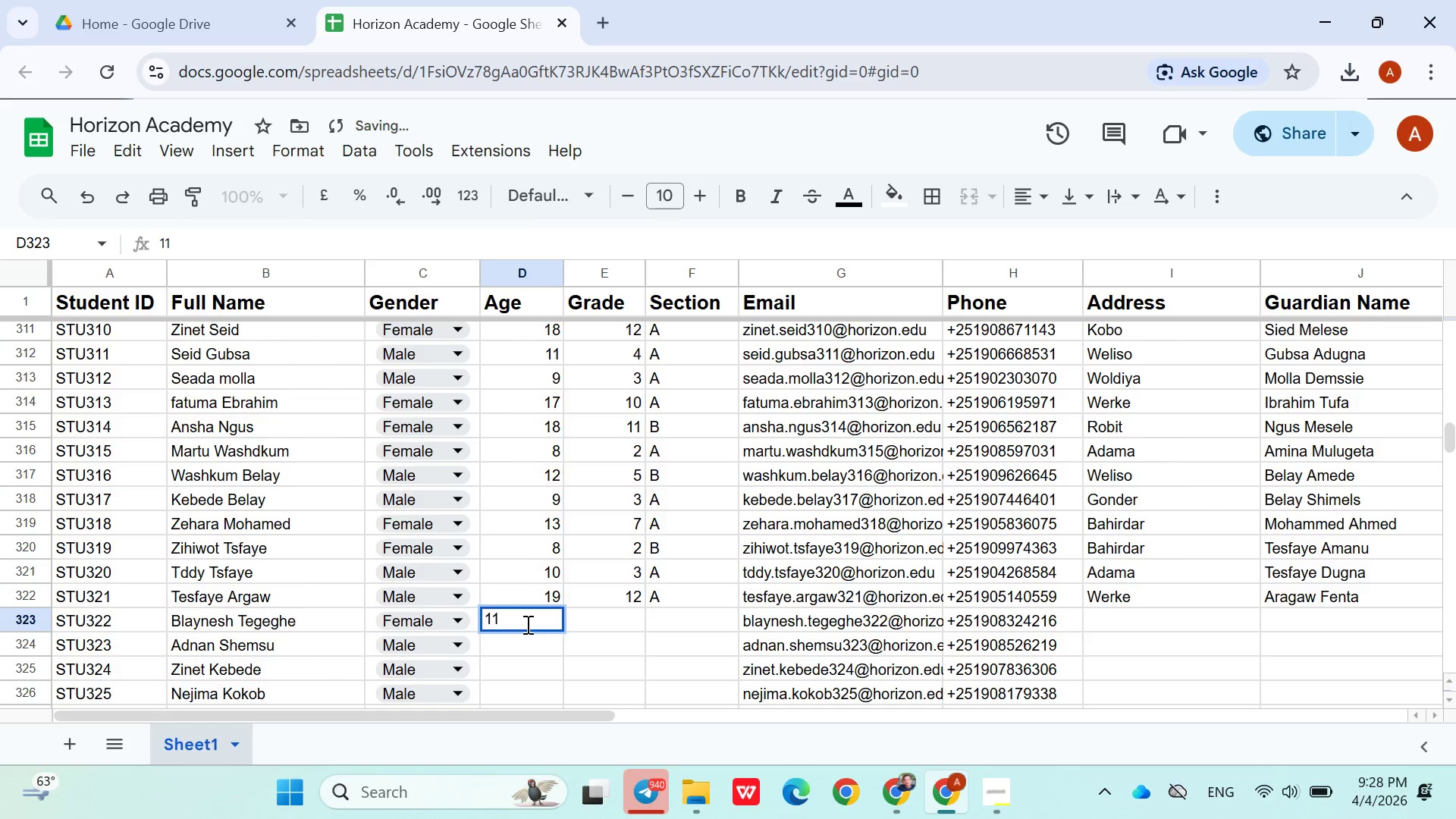 
key(ArrowRight)
 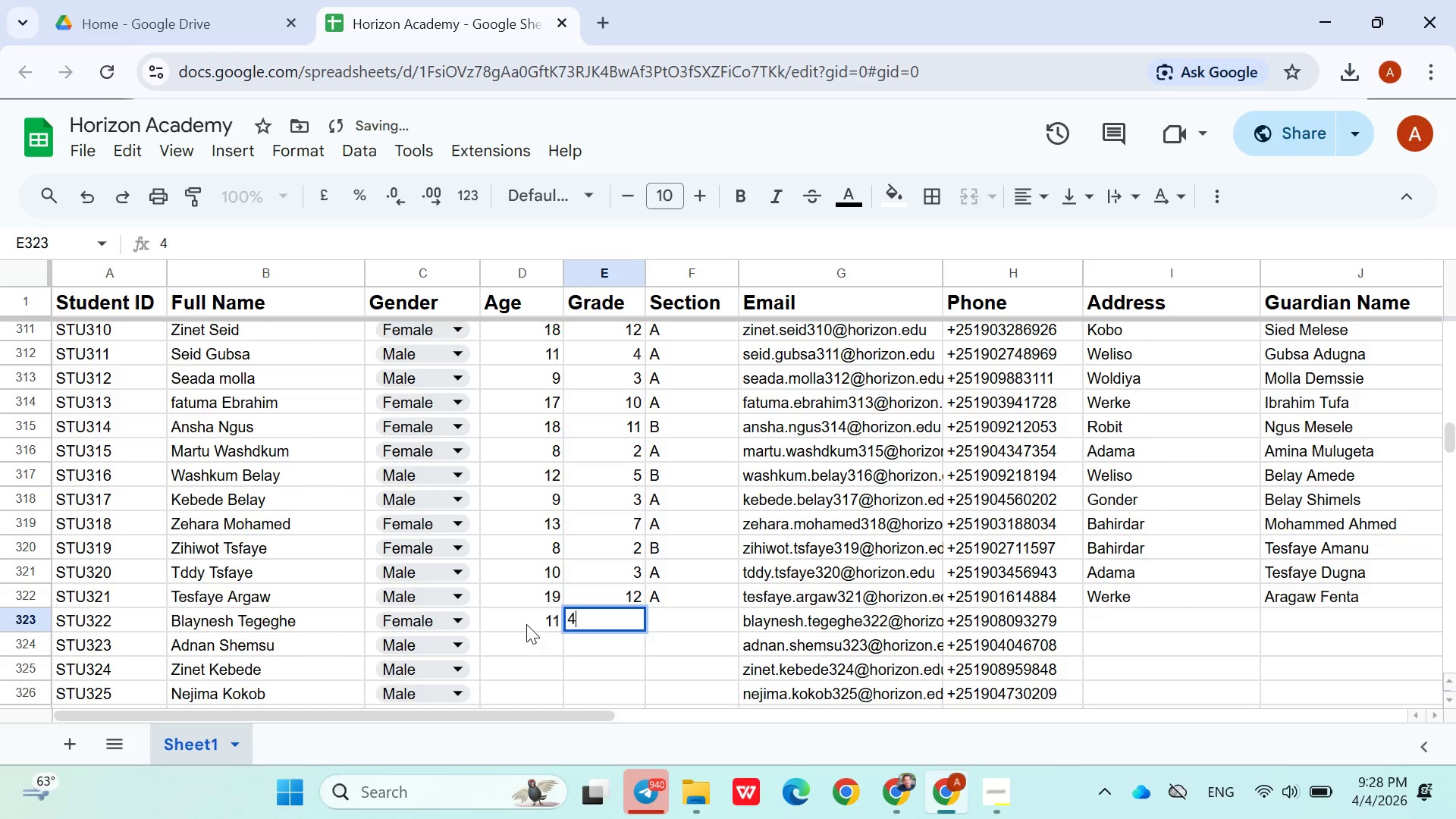 
key(4)
 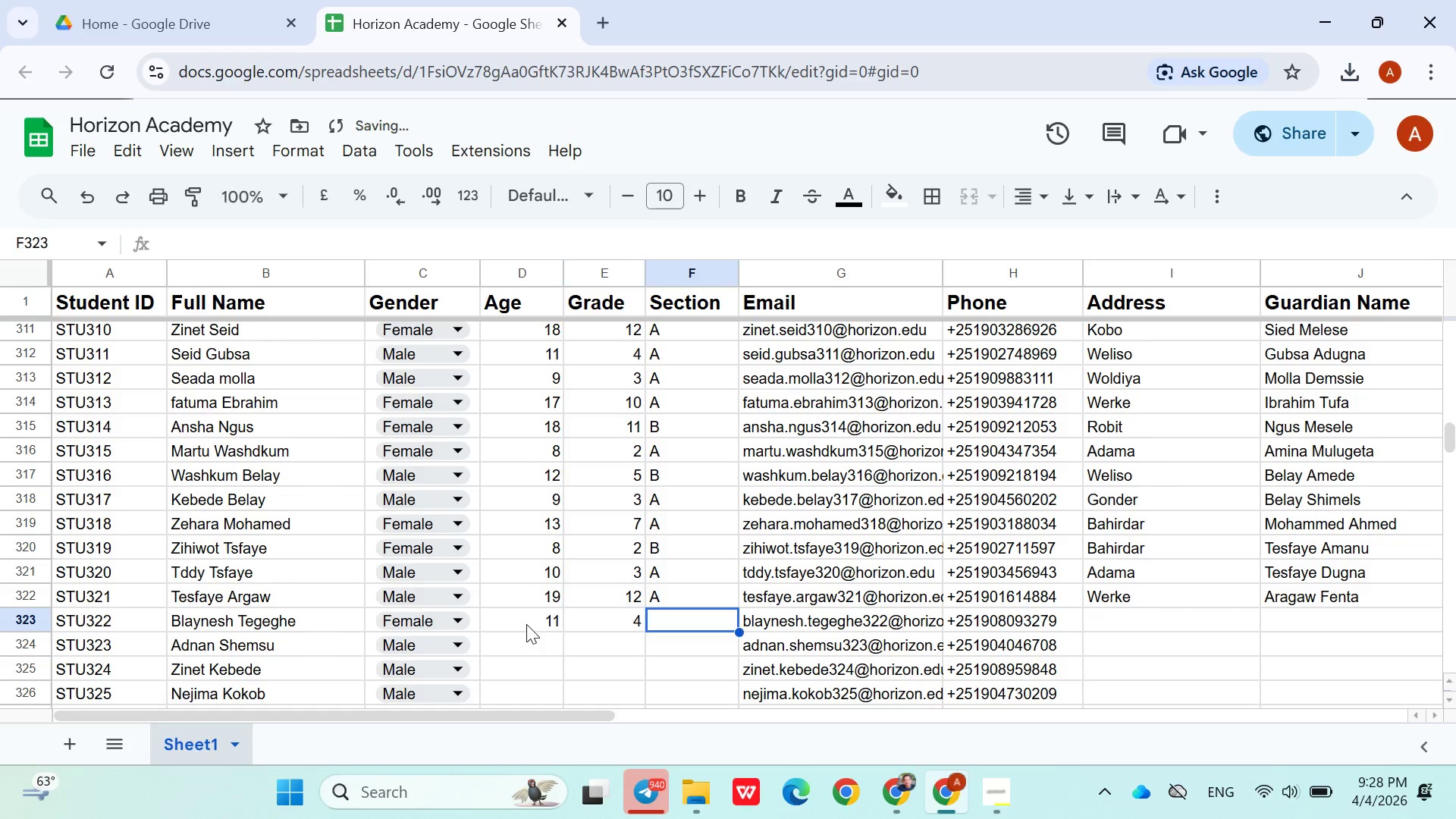 
key(ArrowRight)
 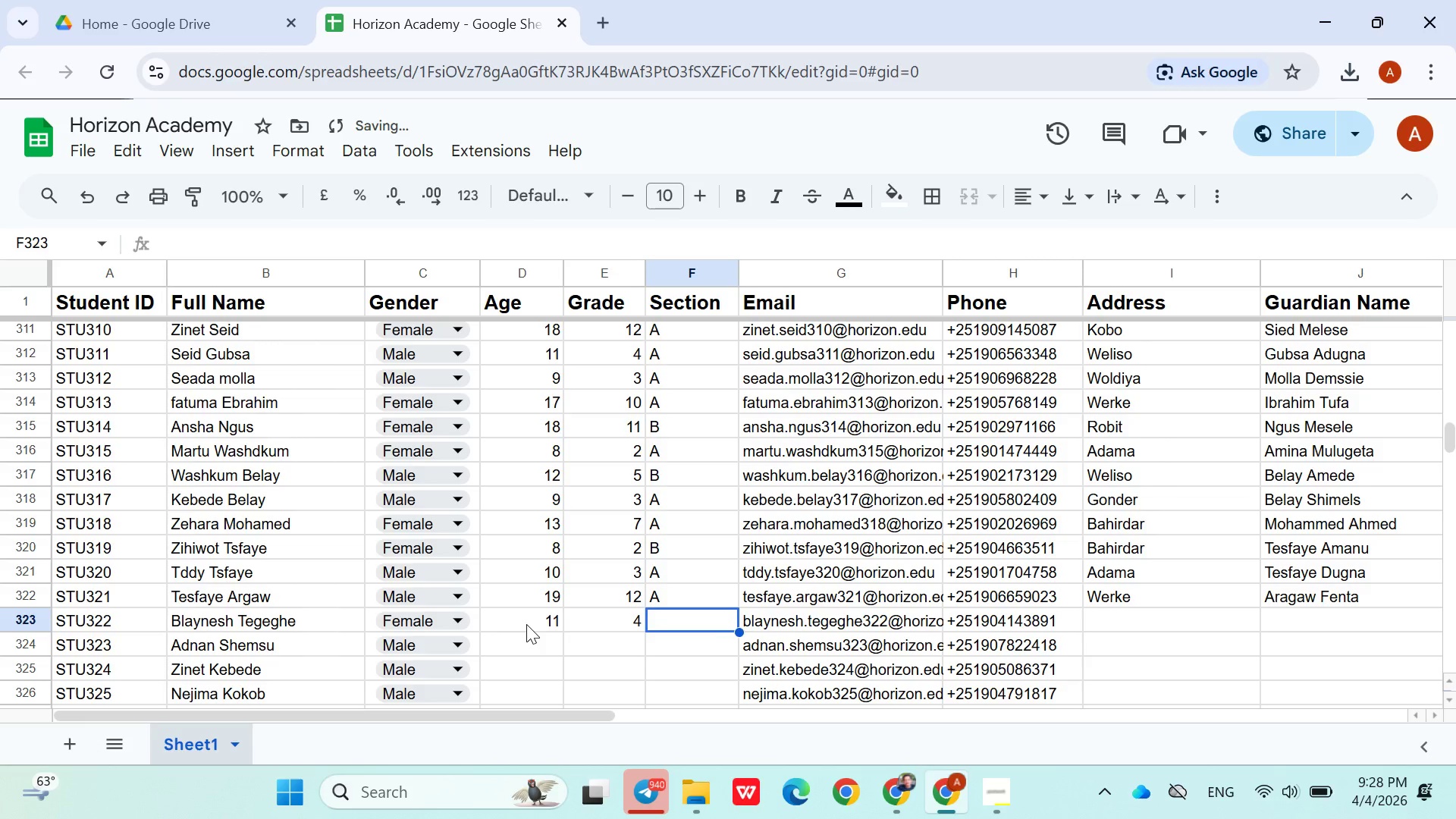 
key(Shift+A)
 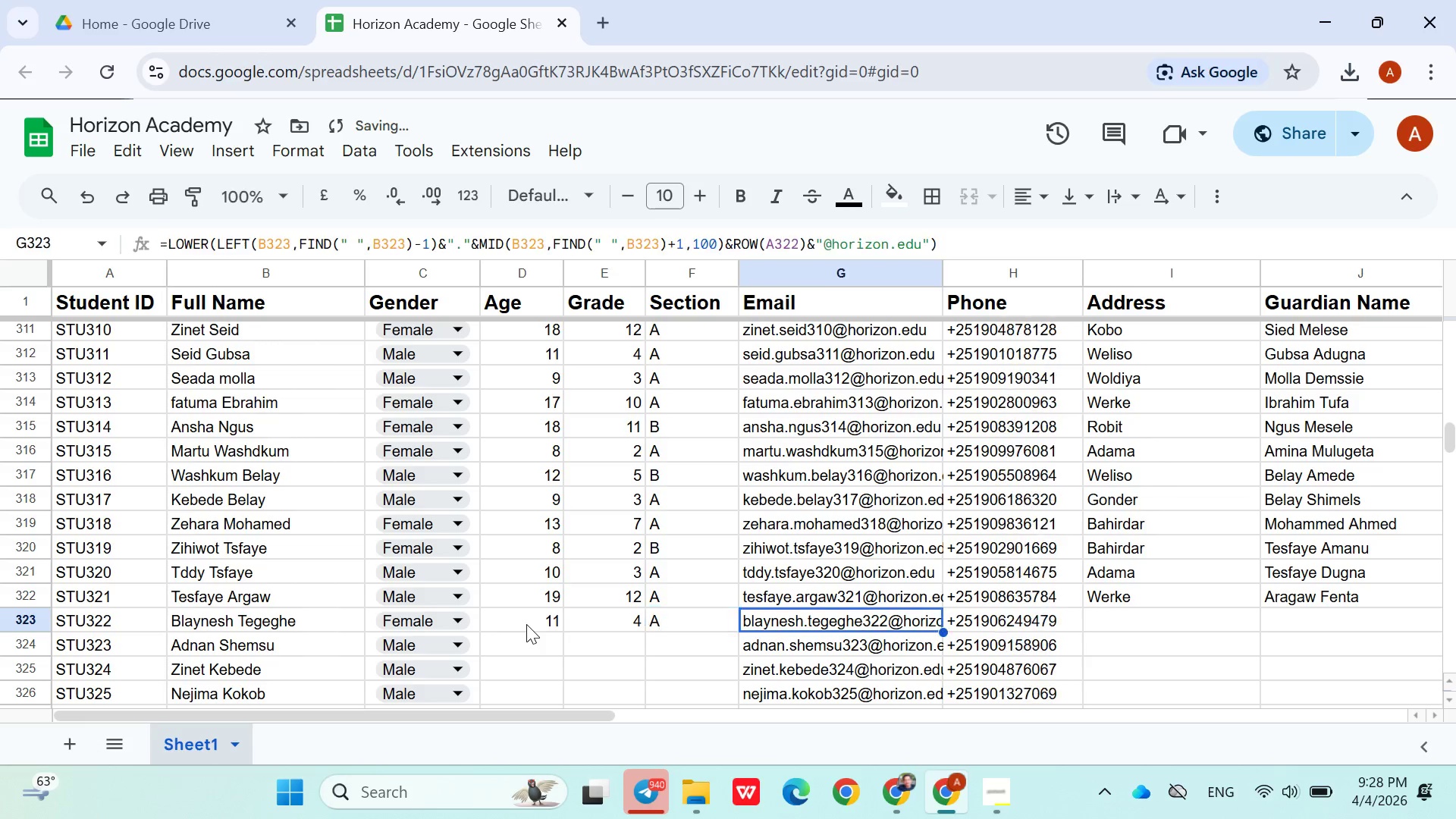 
key(ArrowRight)
 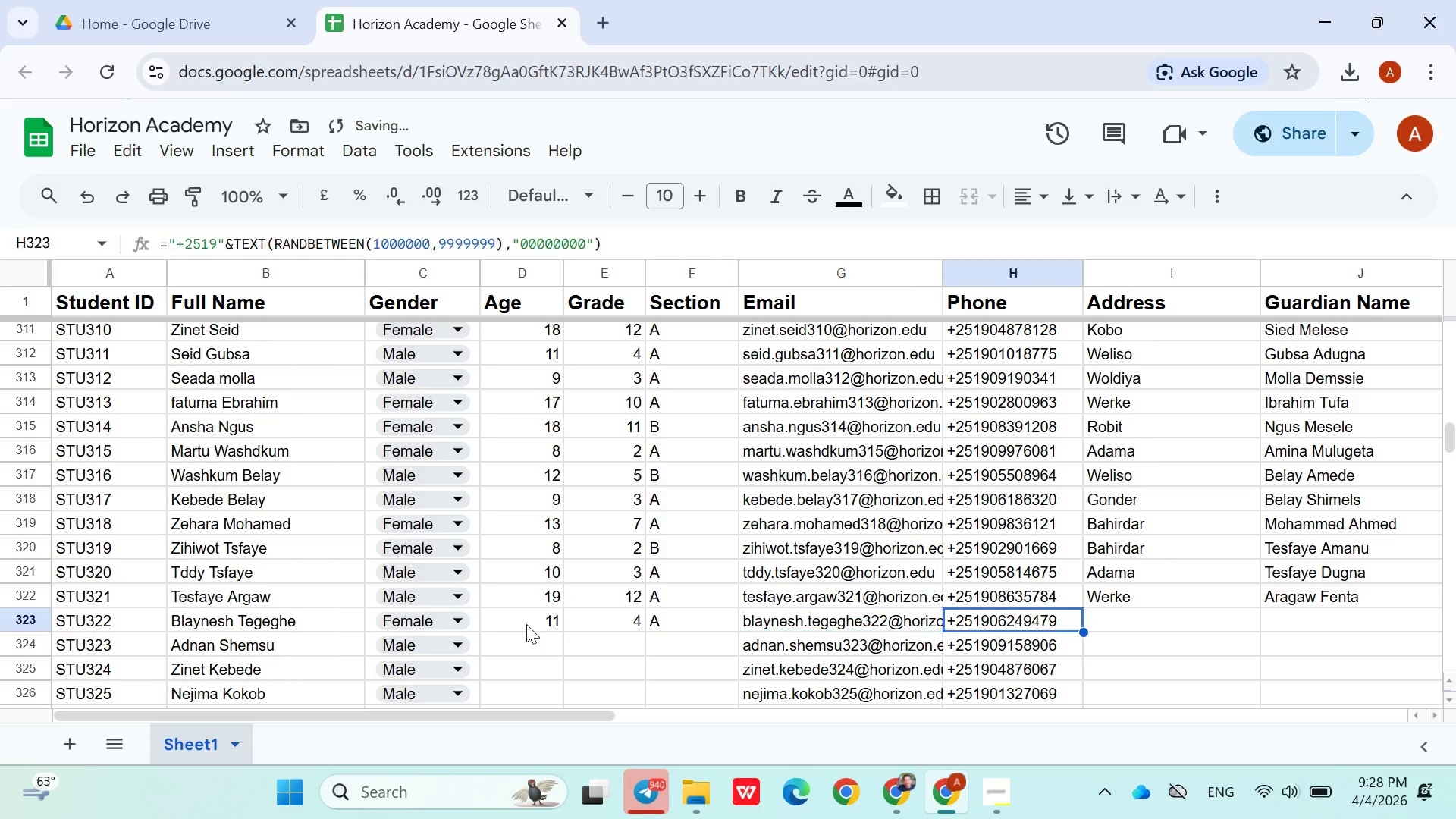 
key(ArrowRight)
 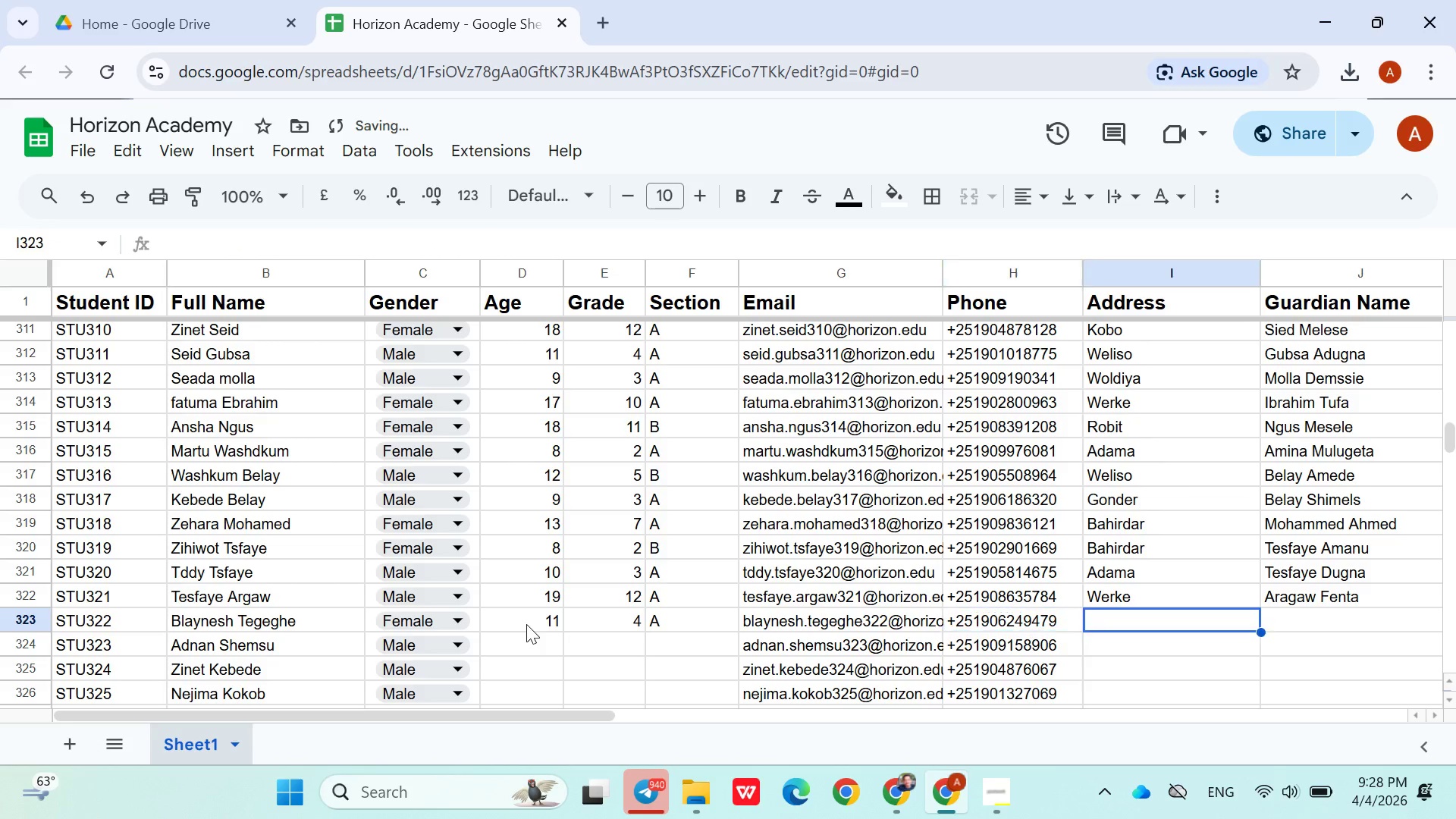 
key(ArrowRight)
 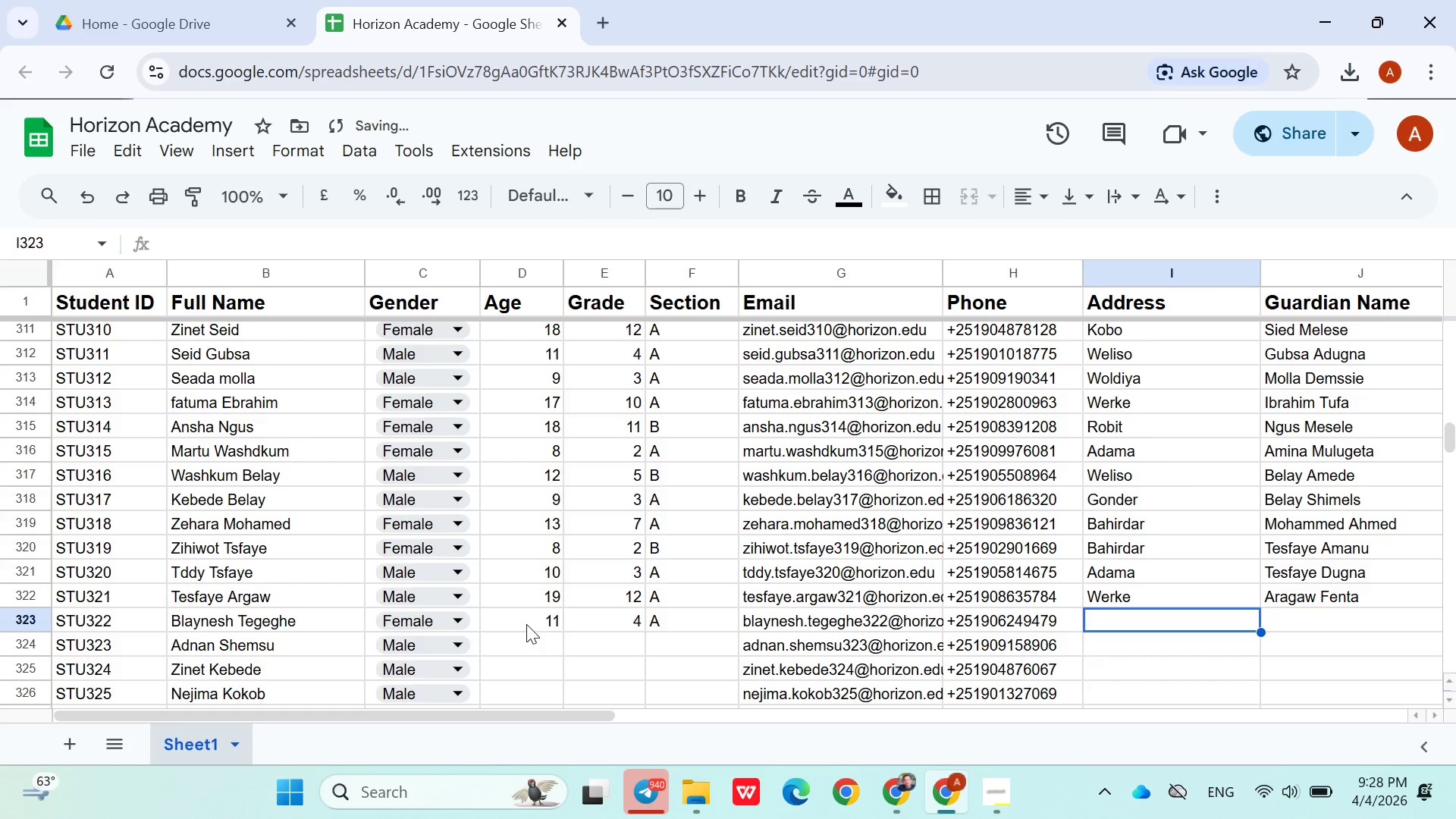 
type(Were)
 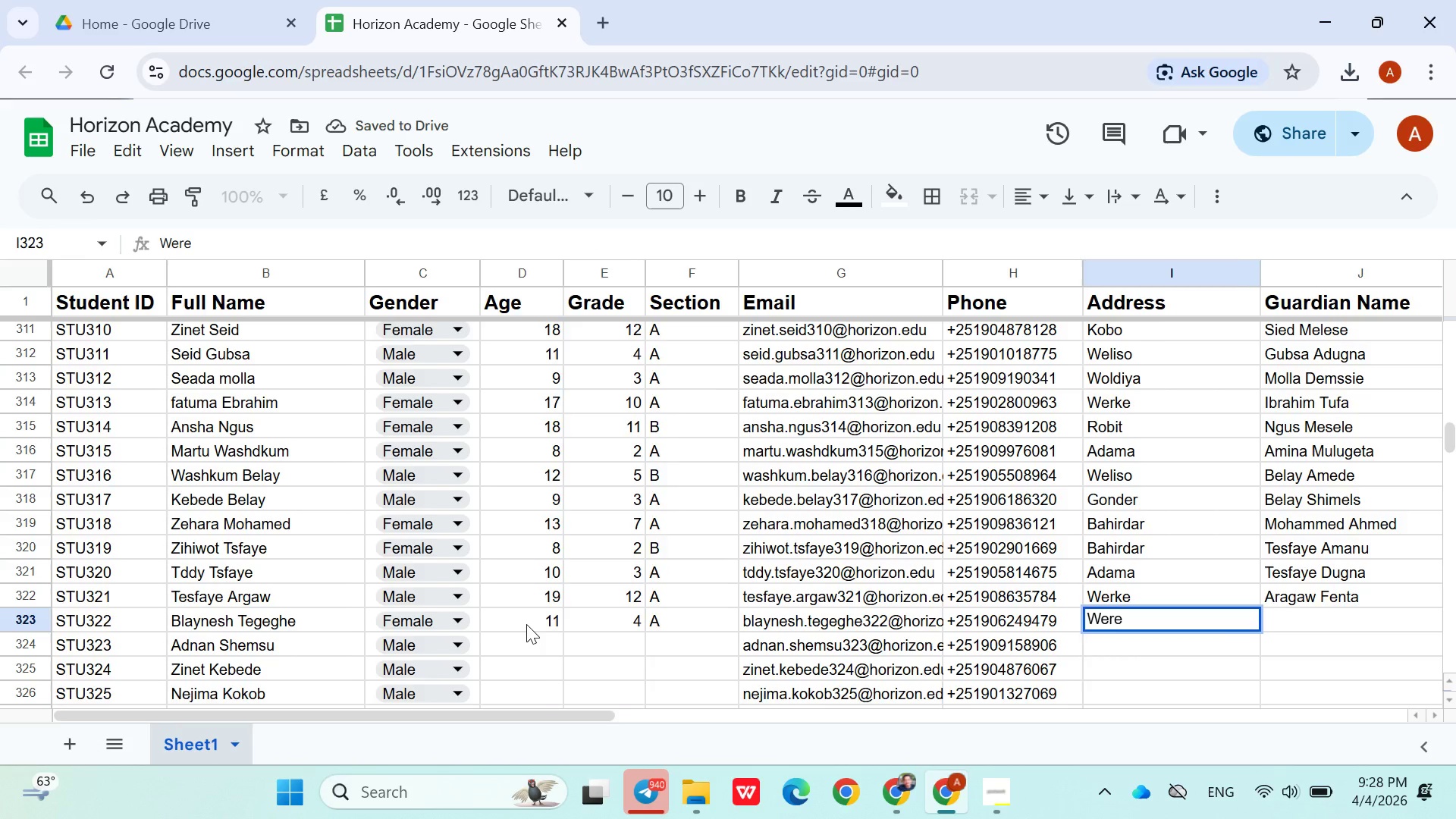 
key(ArrowRight)
 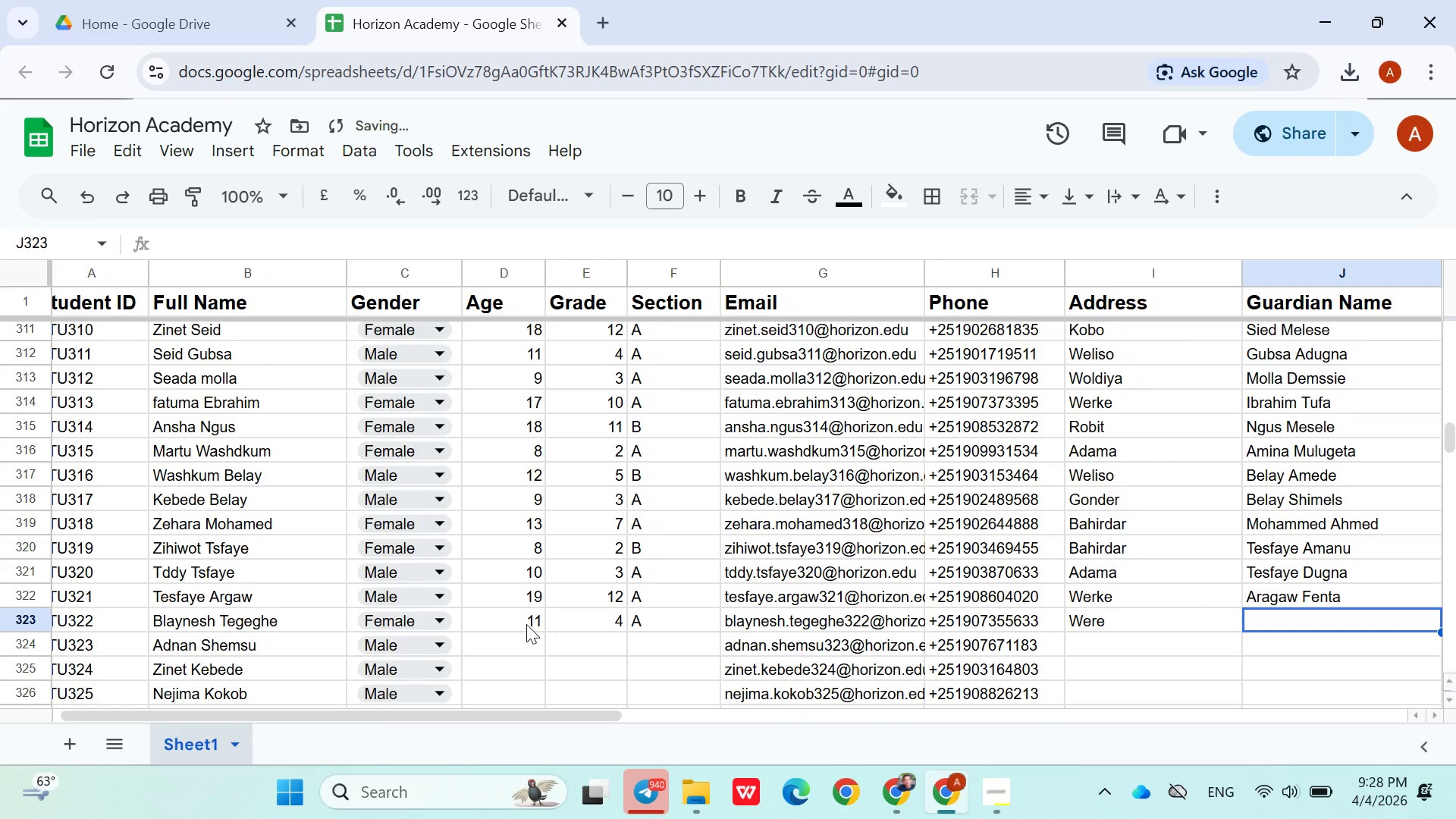 
type(Fenta Molla)
 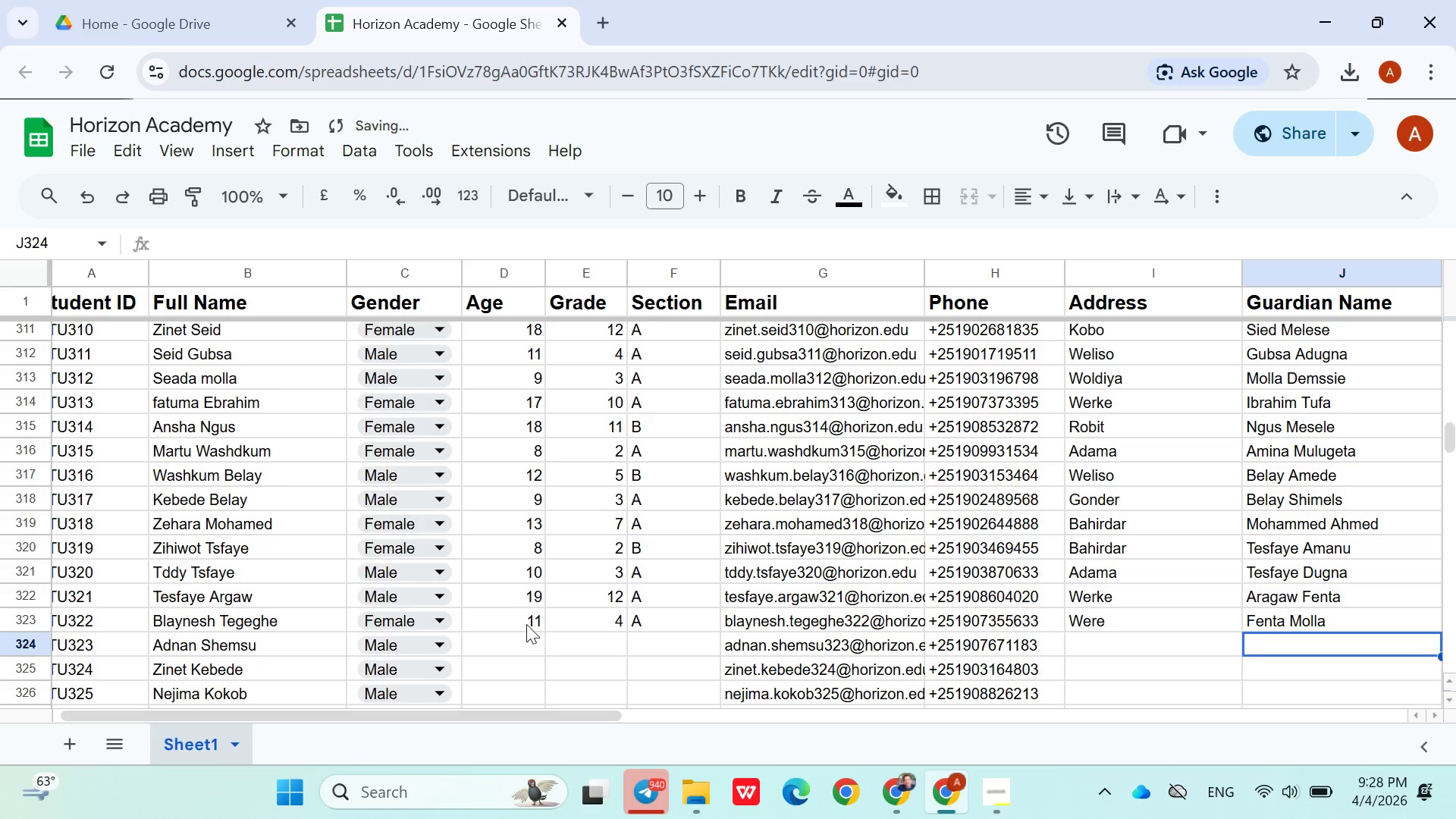 
key(ArrowDown)
 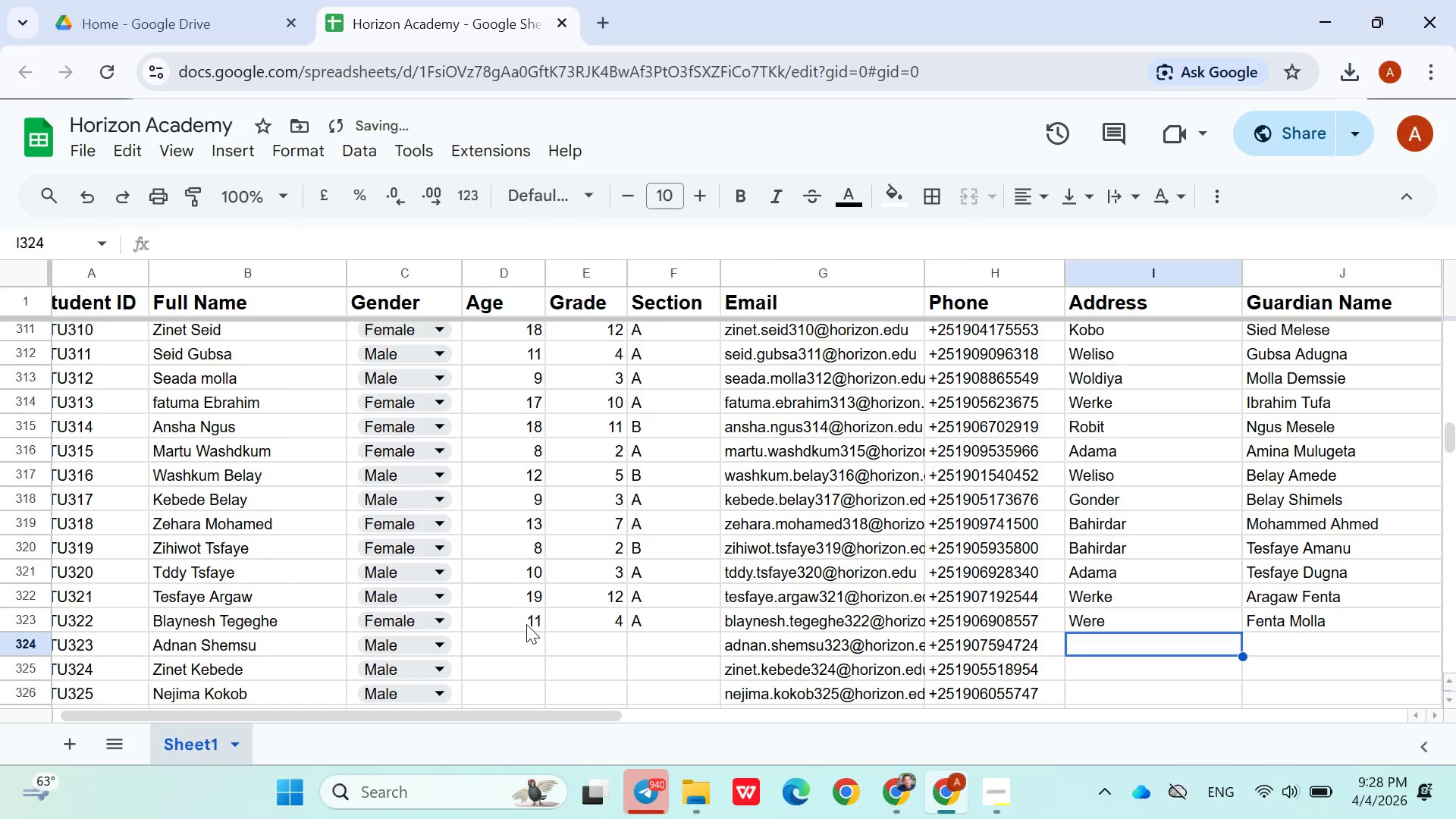 
hold_key(key=ArrowLeft, duration=0.97)
 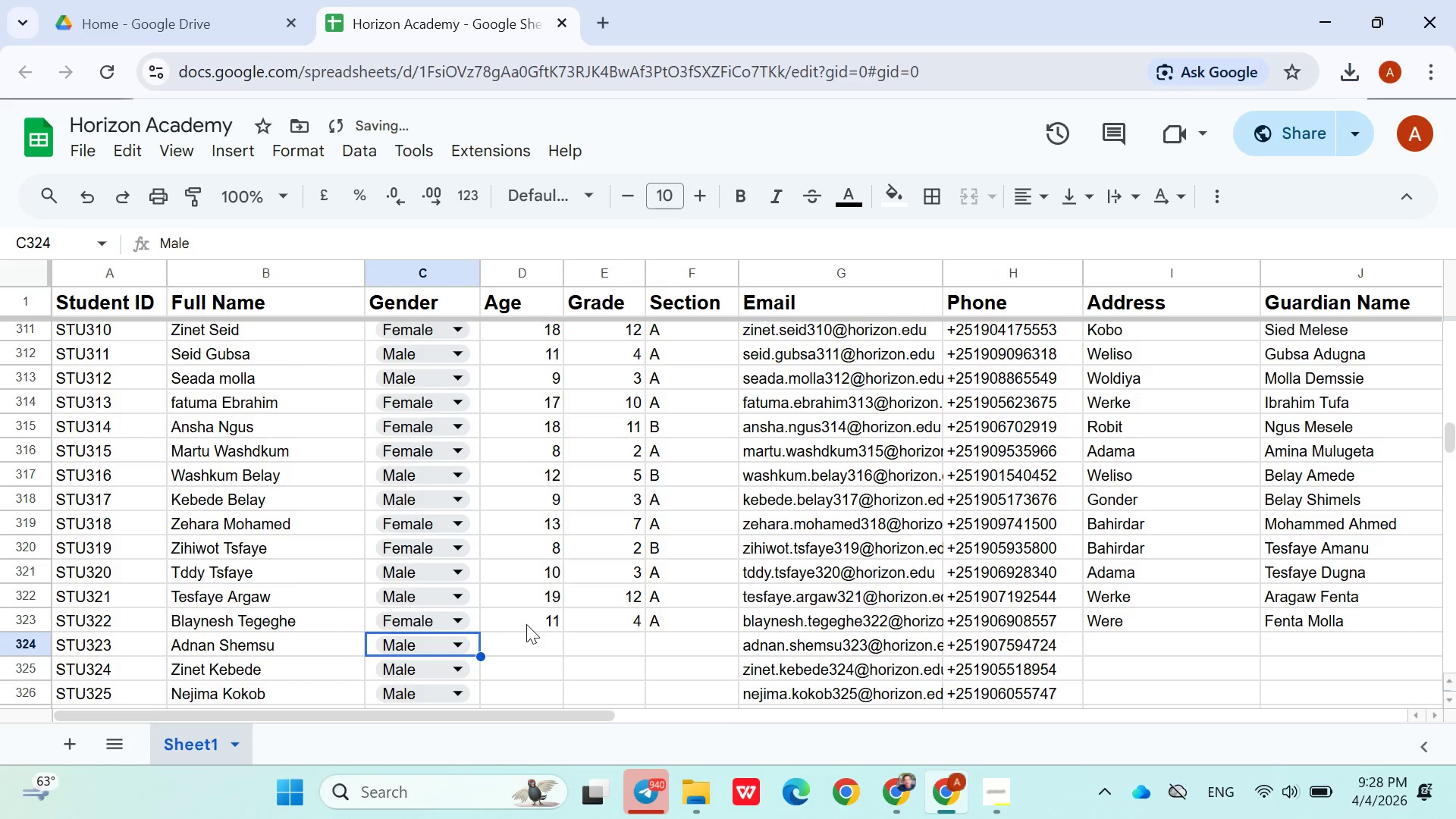 
key(ArrowRight)
 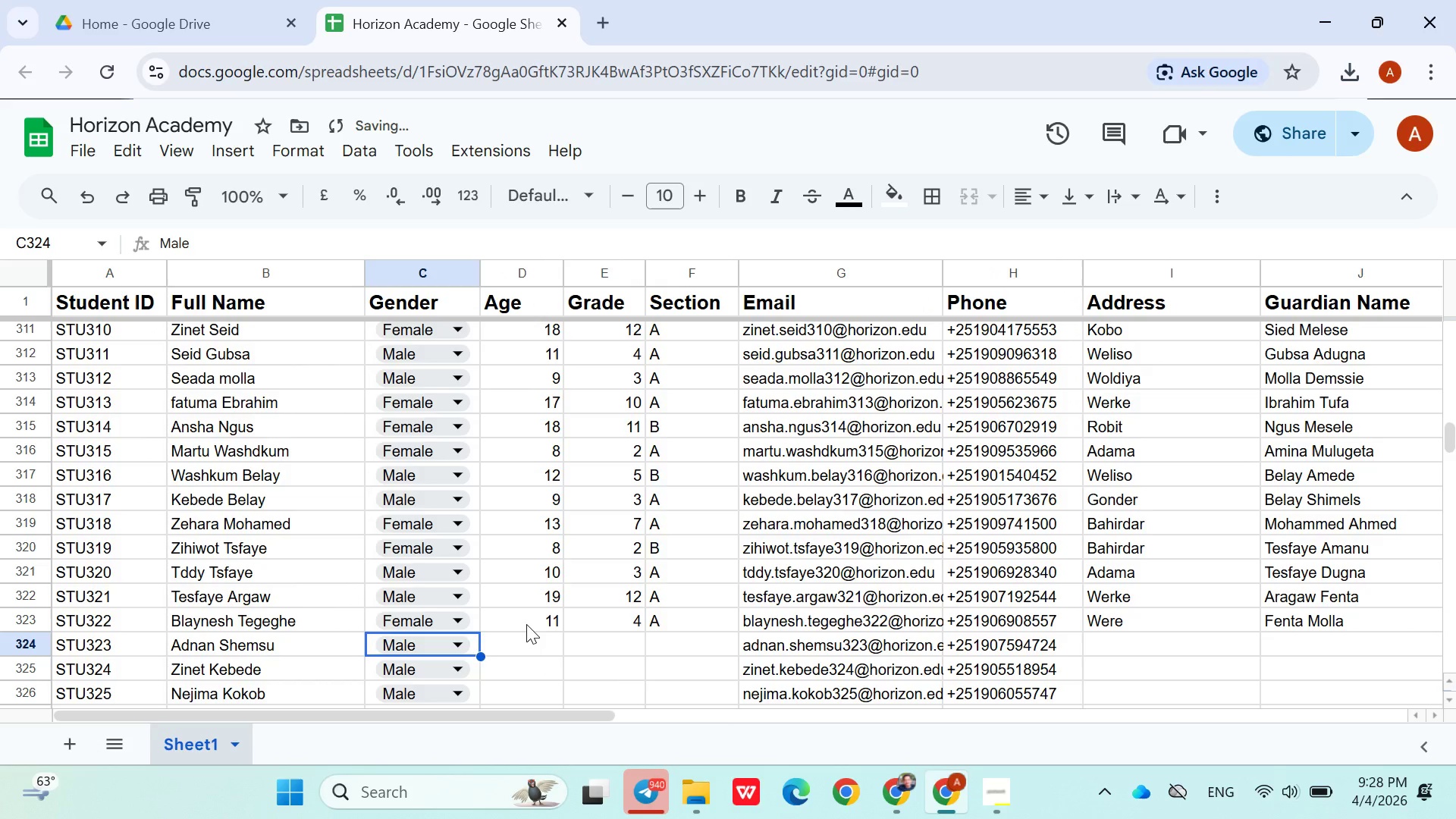 
key(ArrowRight)
 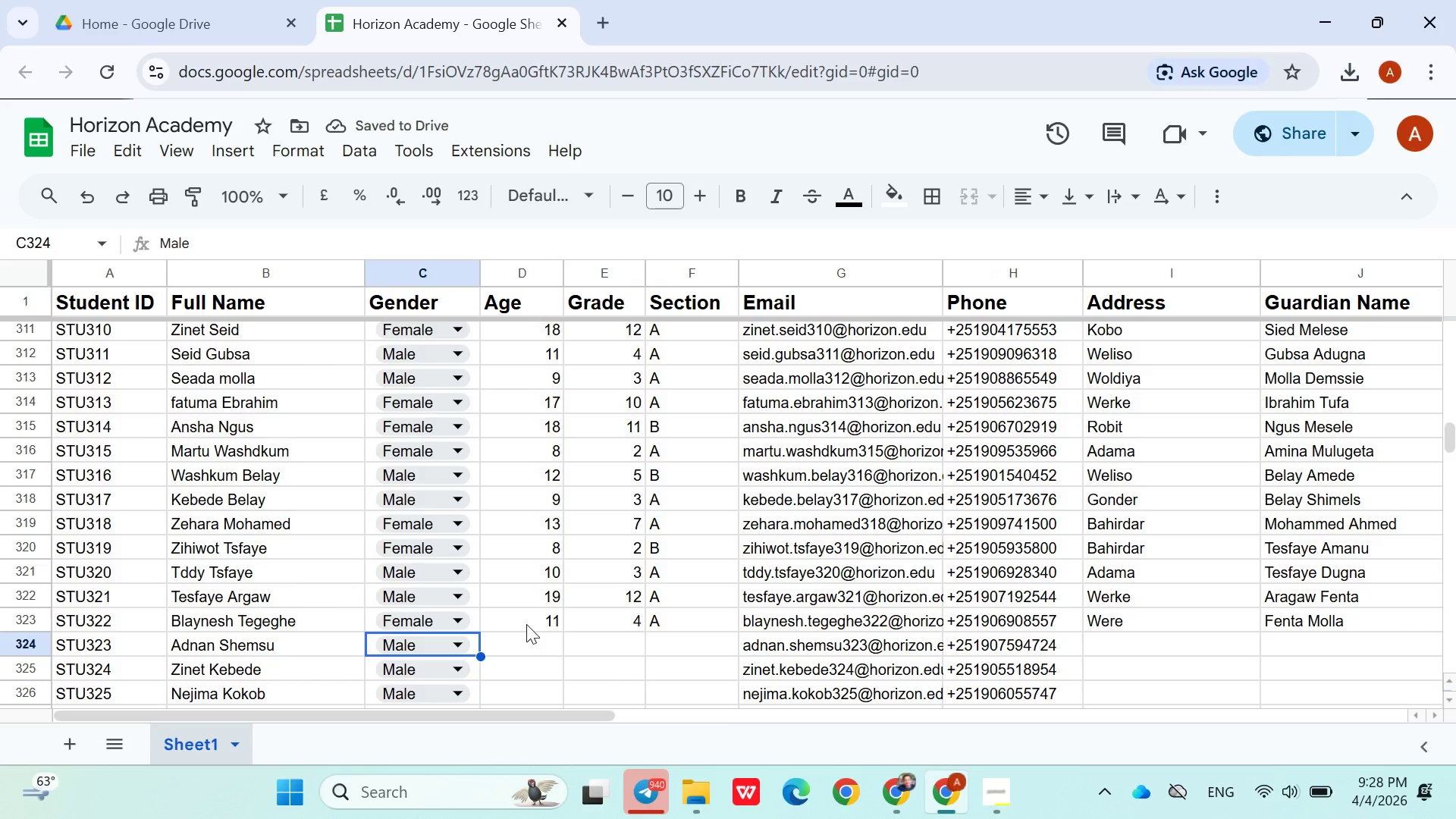 
key(ArrowRight)
 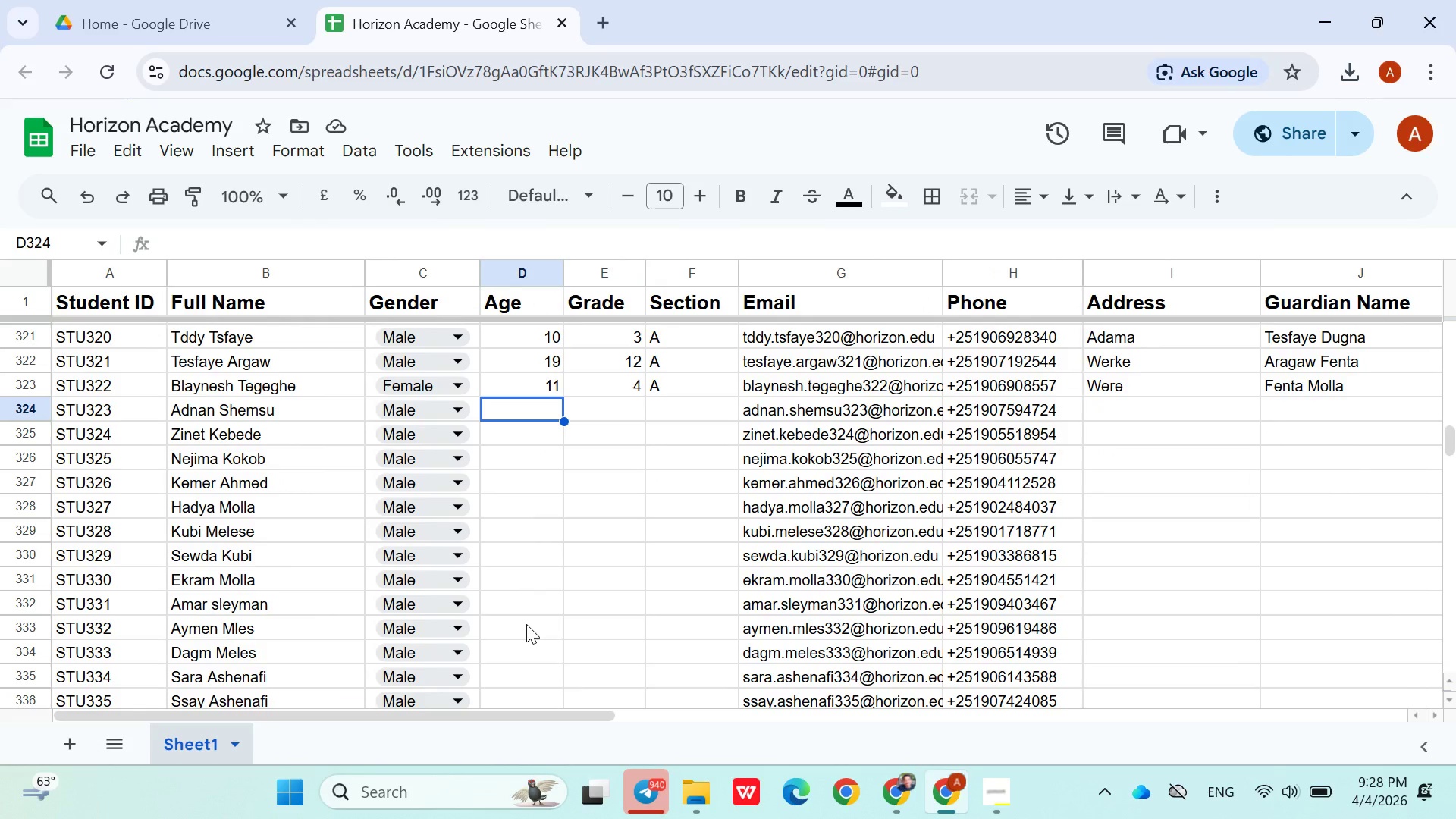 
type(12)
 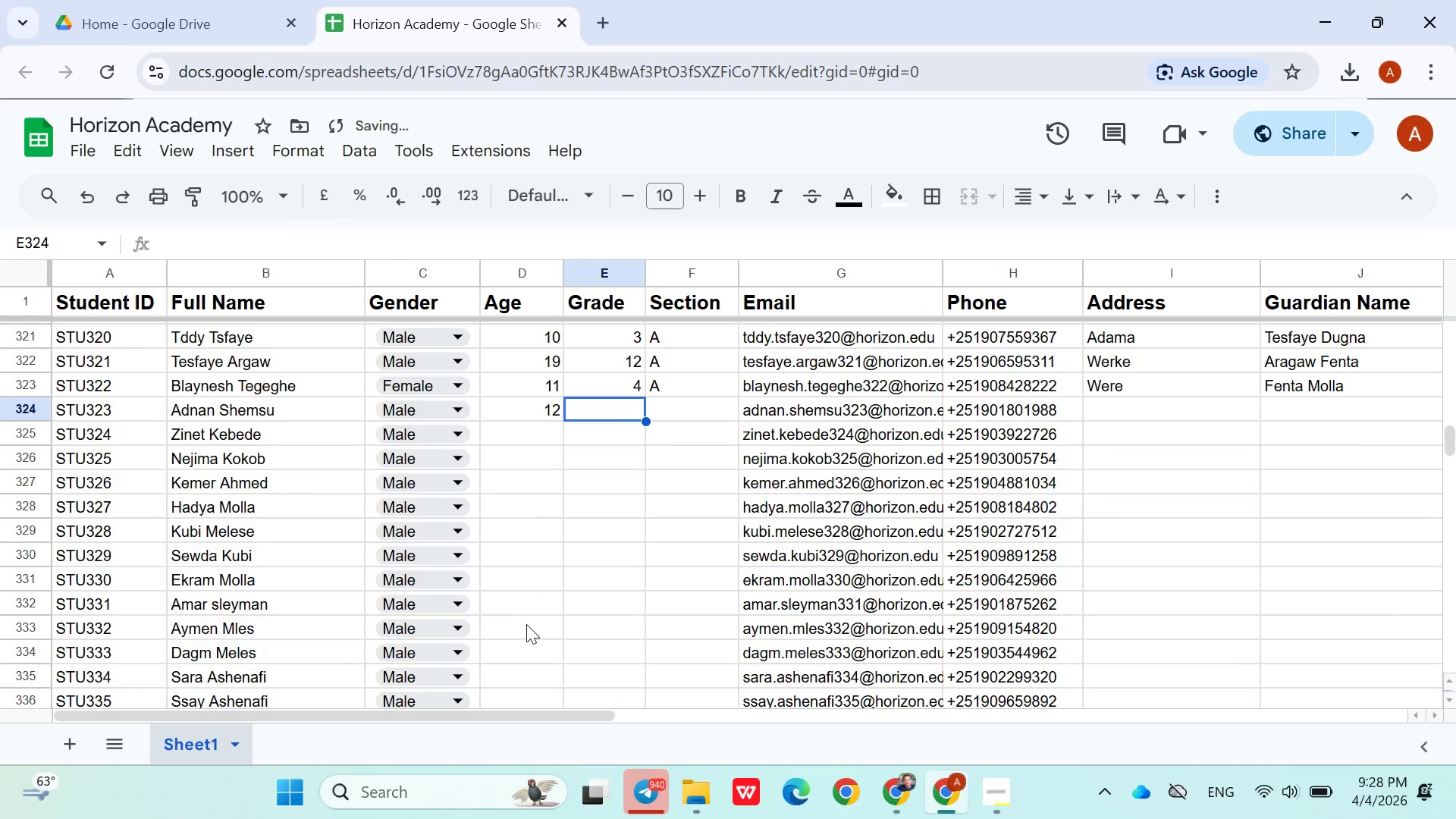 
key(ArrowRight)
 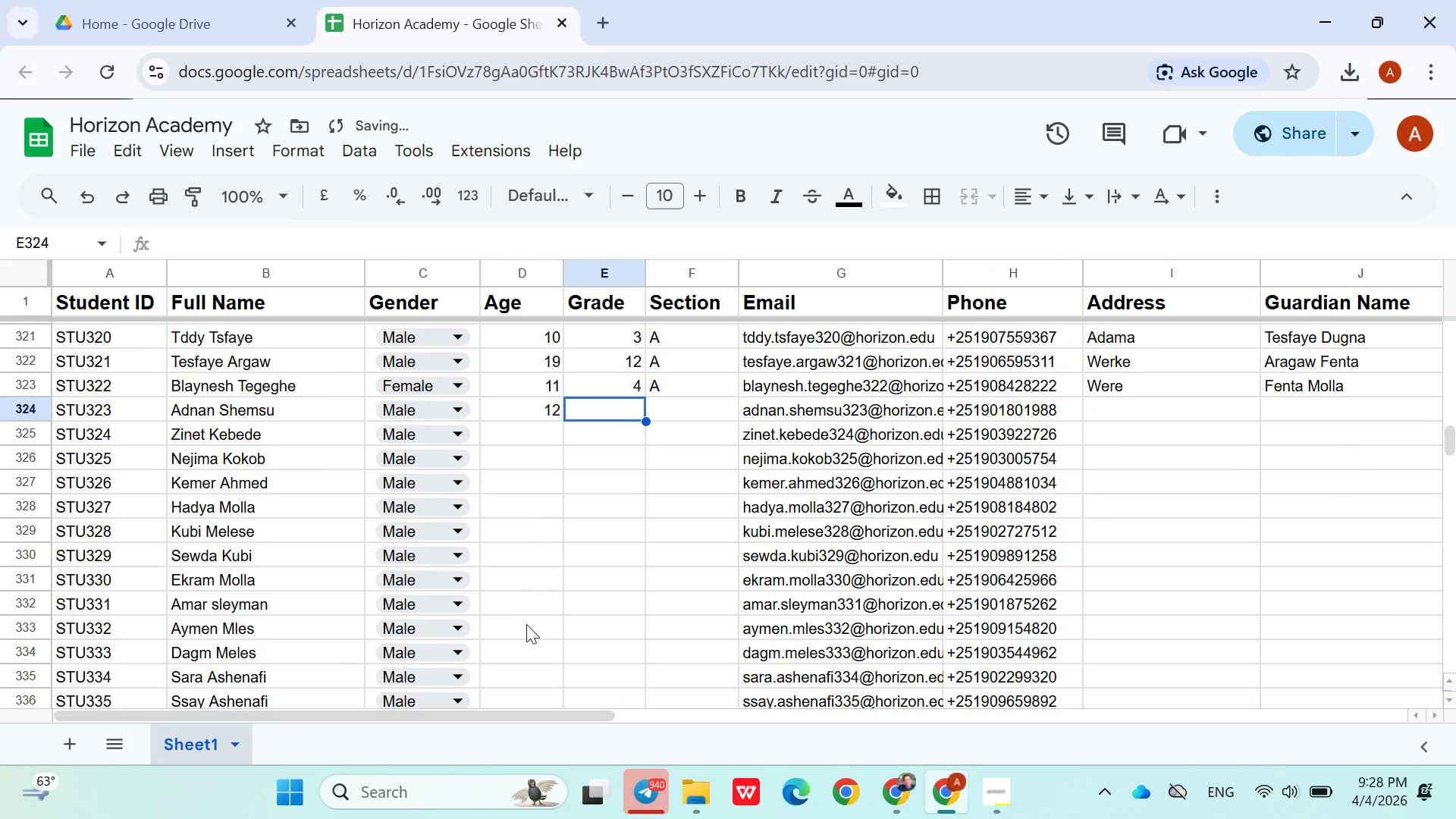 
key(5)
 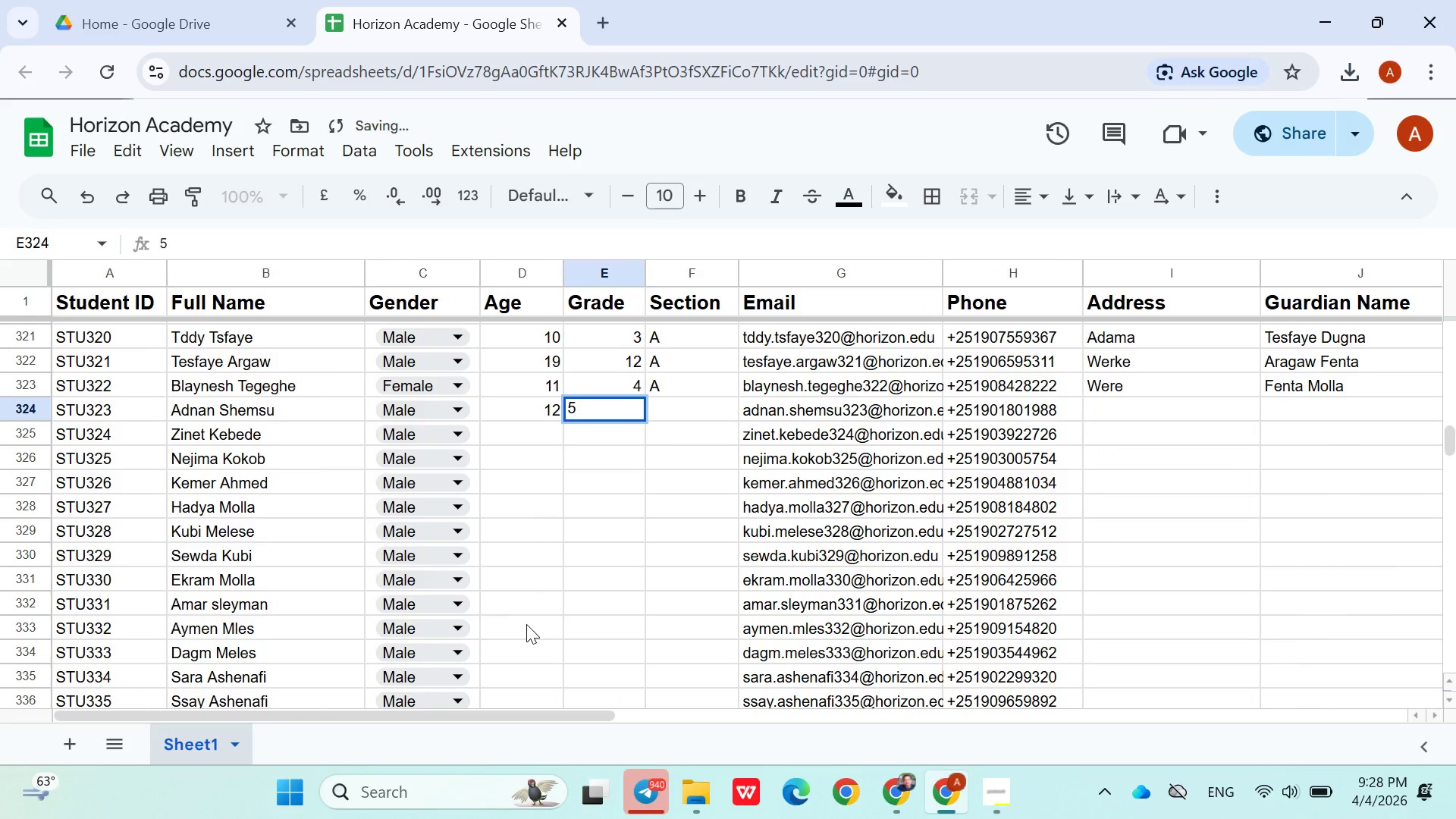 
key(ArrowRight)
 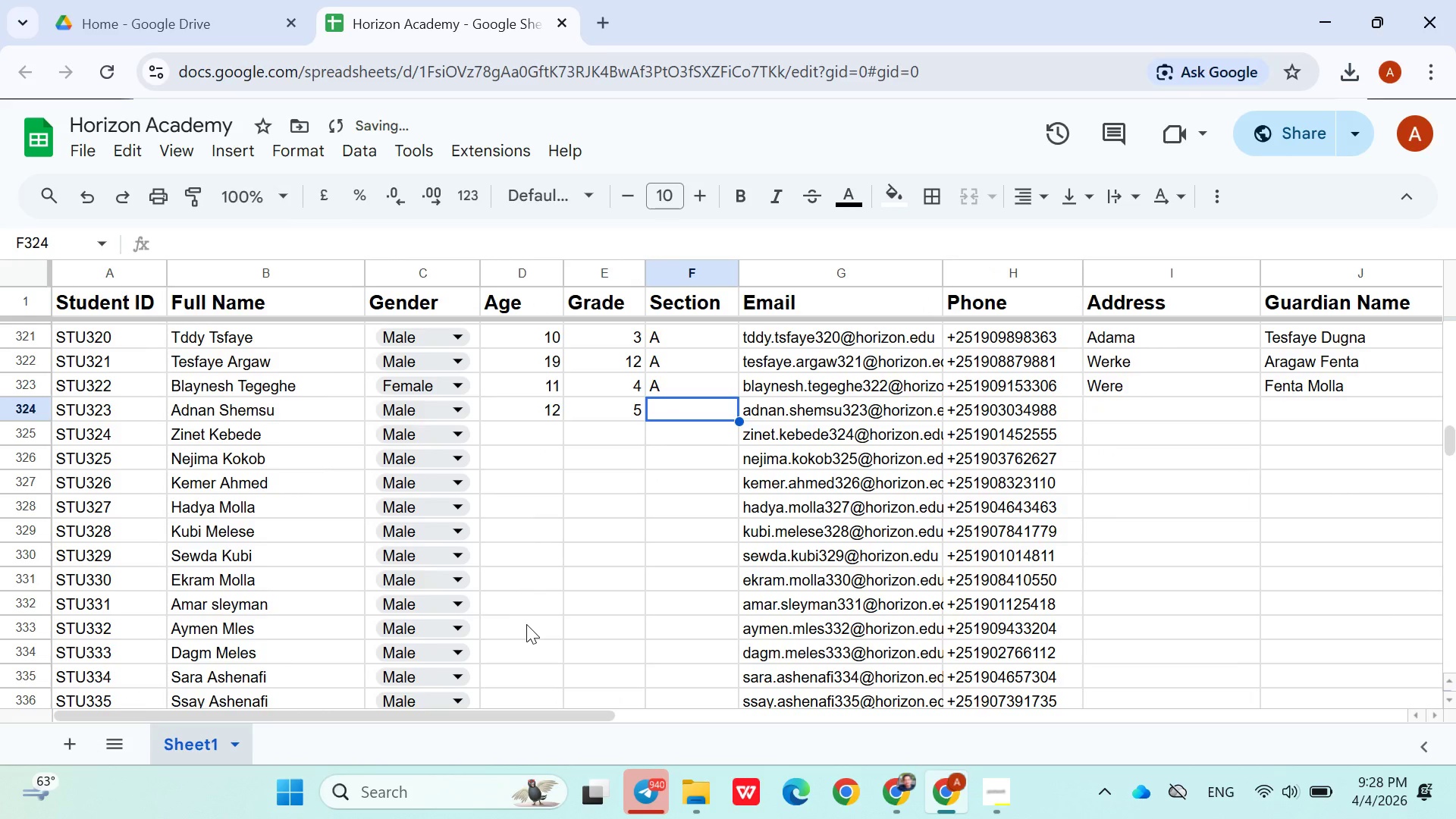 
key(Shift+A)
 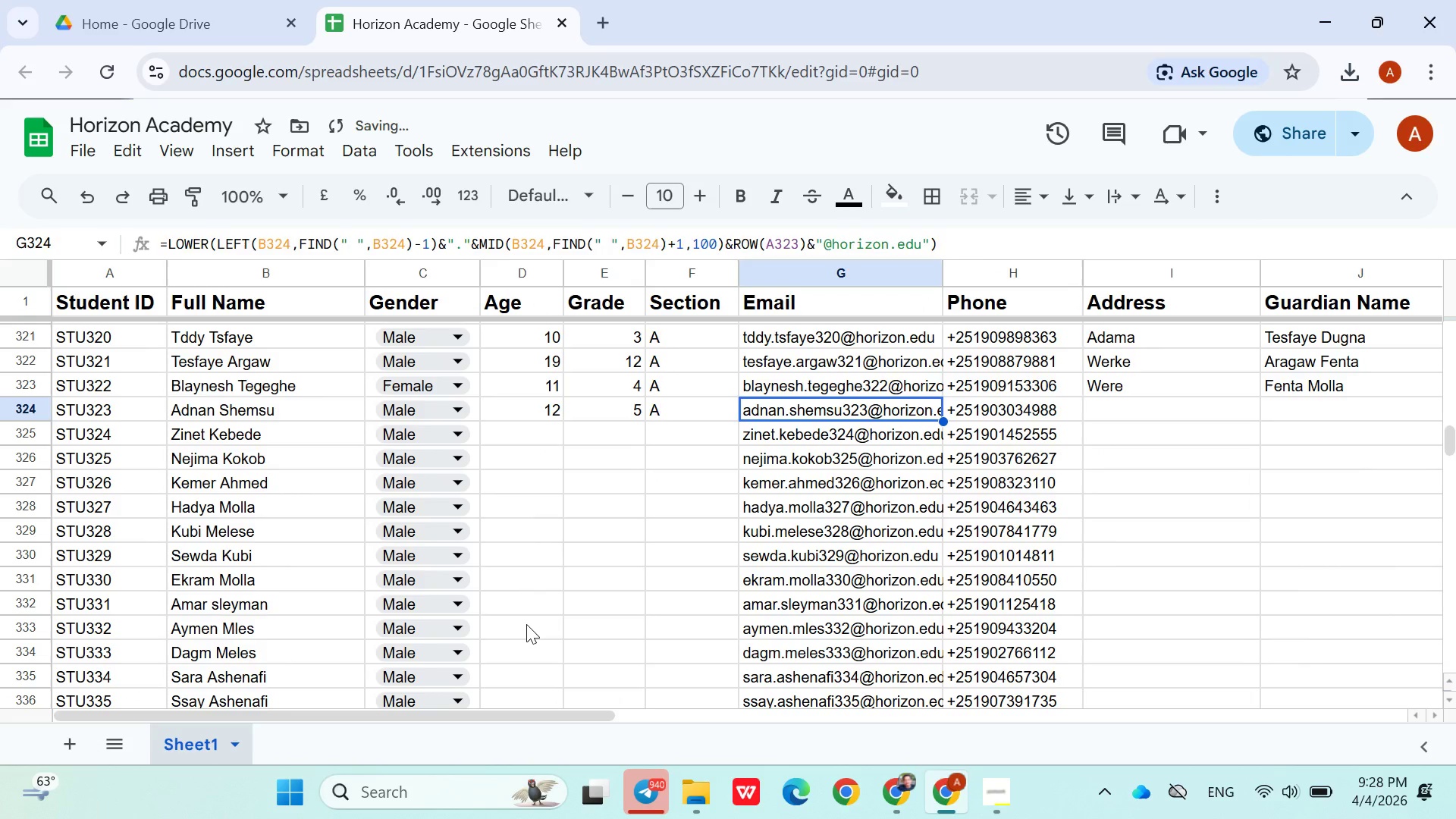 
key(ArrowRight)
 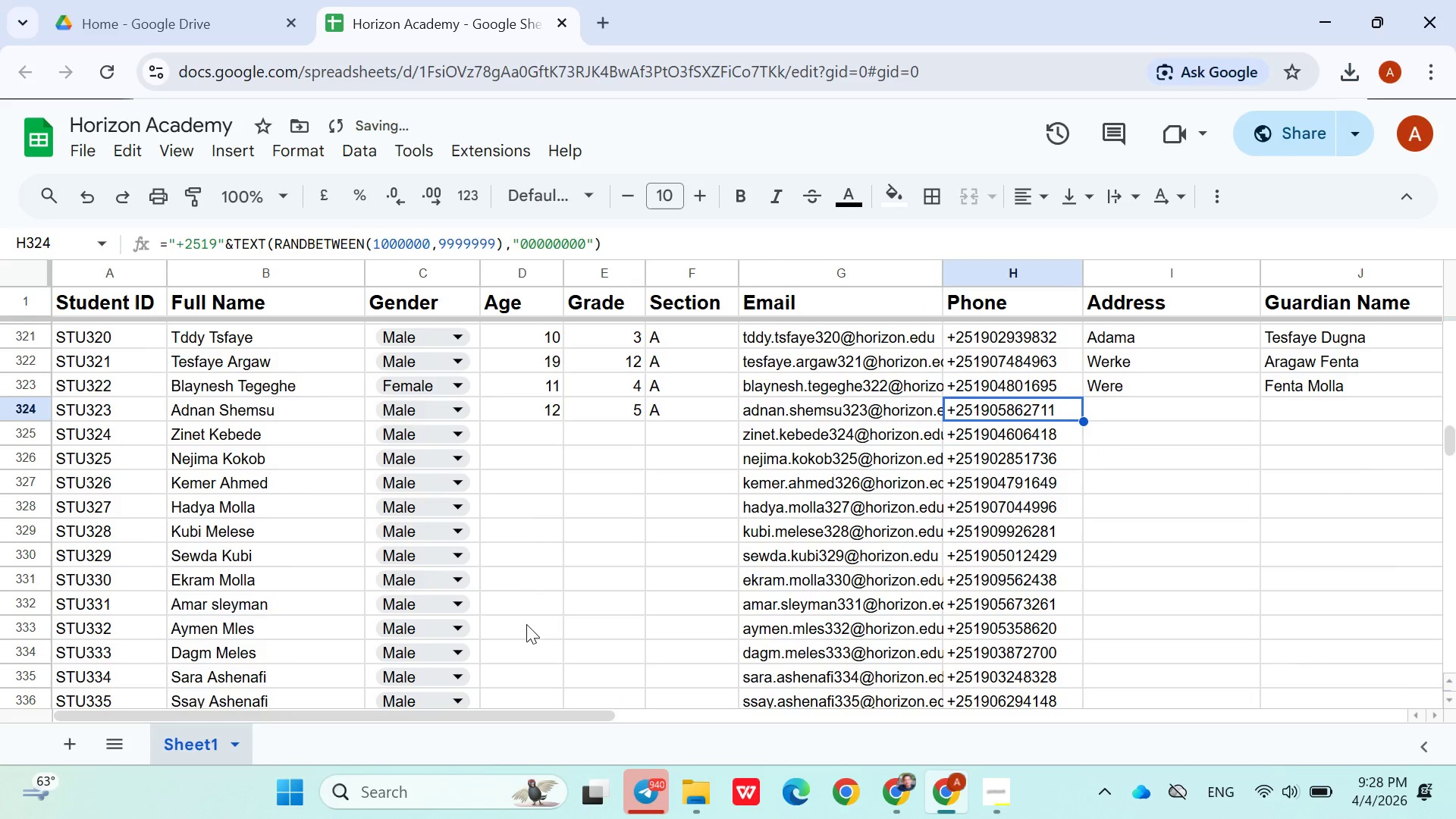 
key(ArrowRight)
 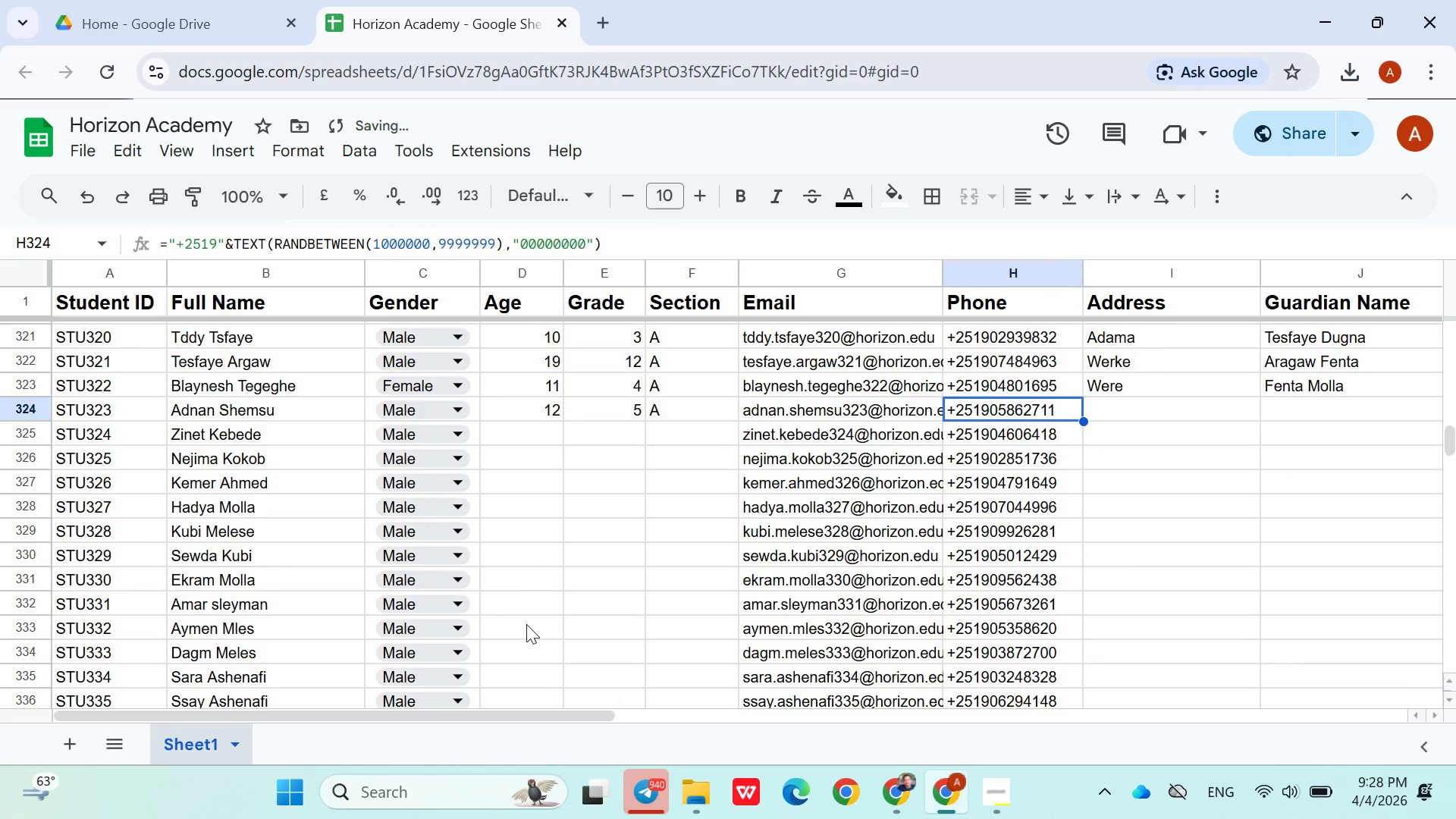 
key(ArrowRight)
 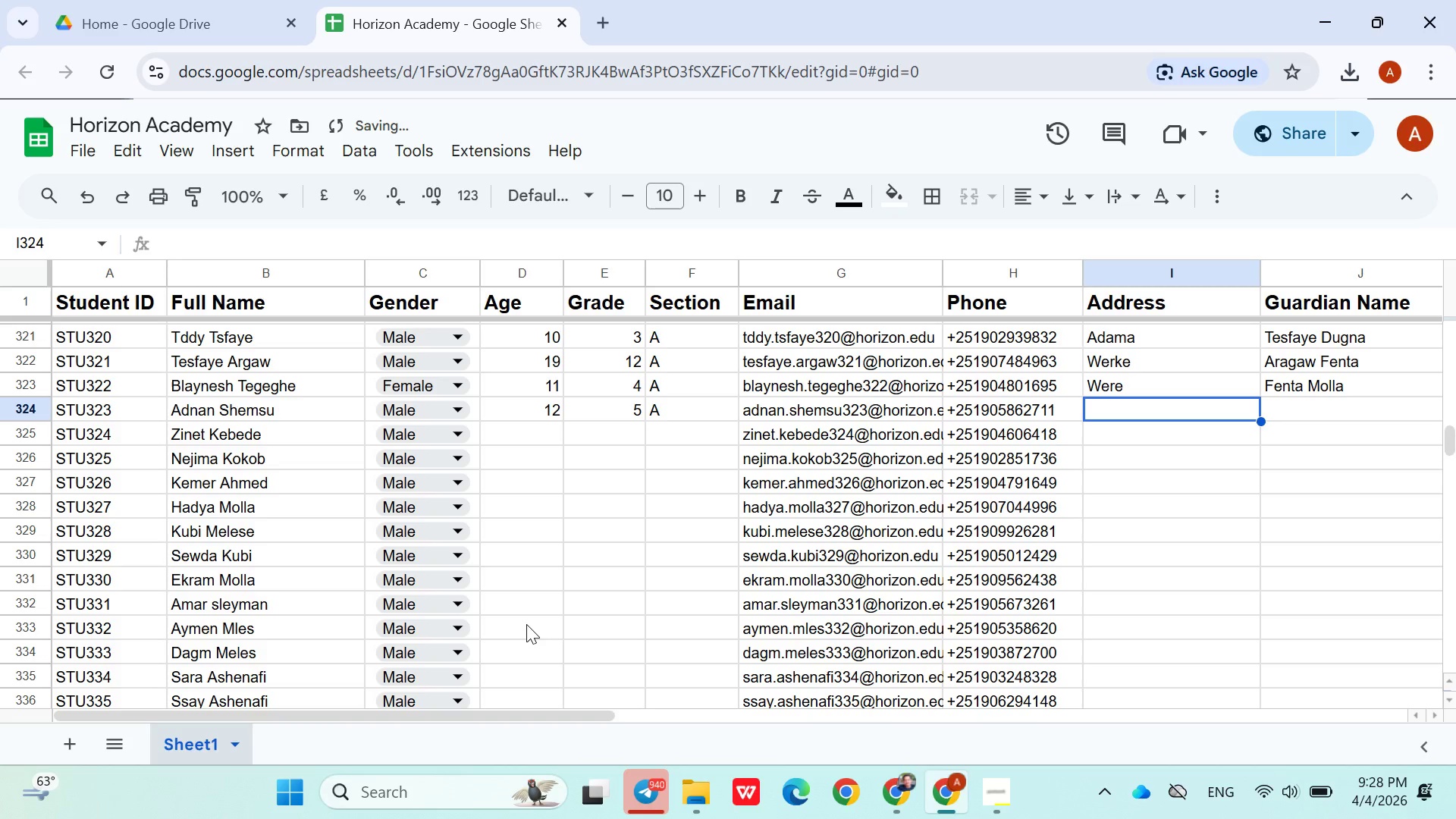 
hold_key(key=ShiftLeft, duration=1.52)
 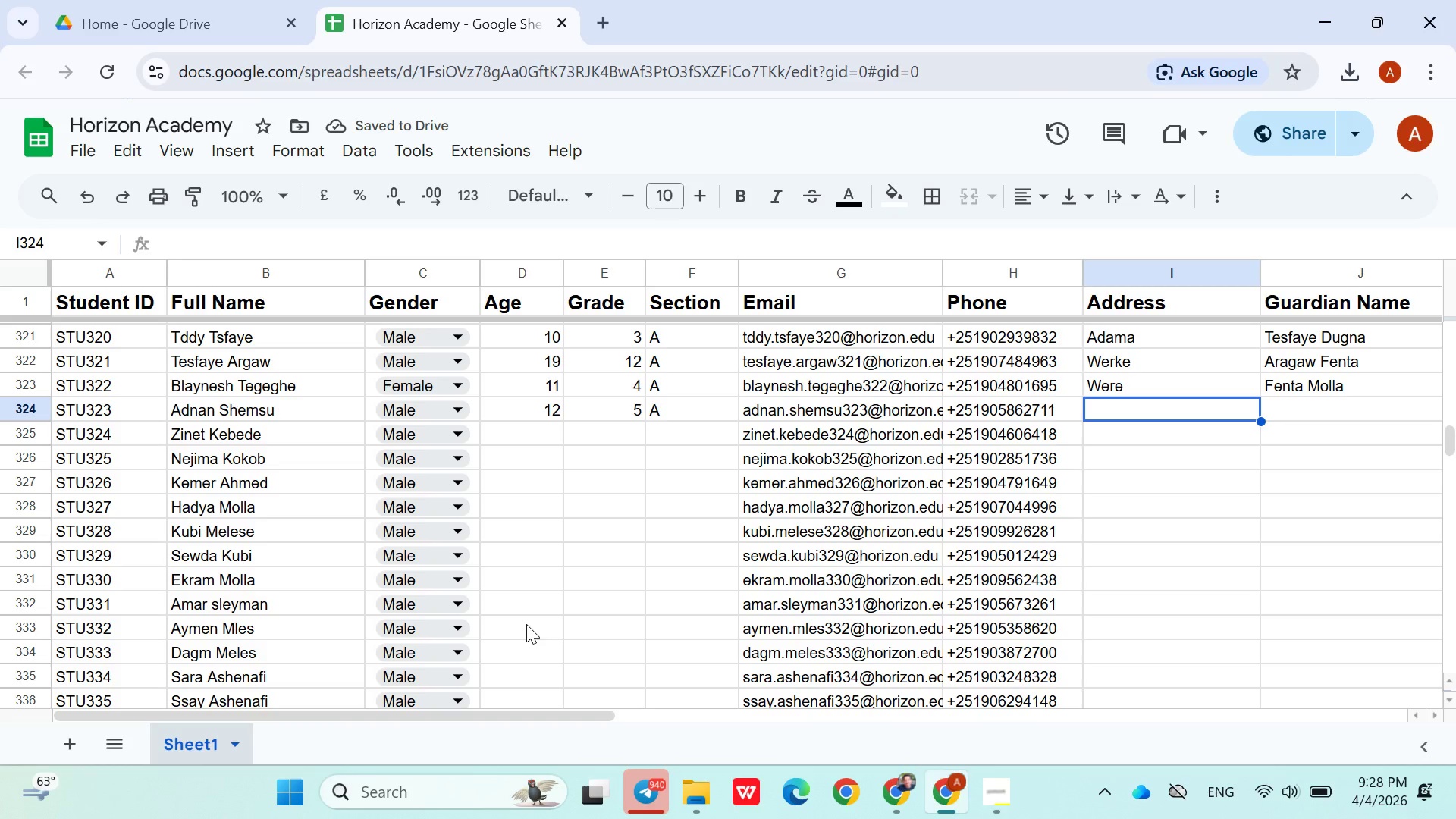 
type(Haw)
 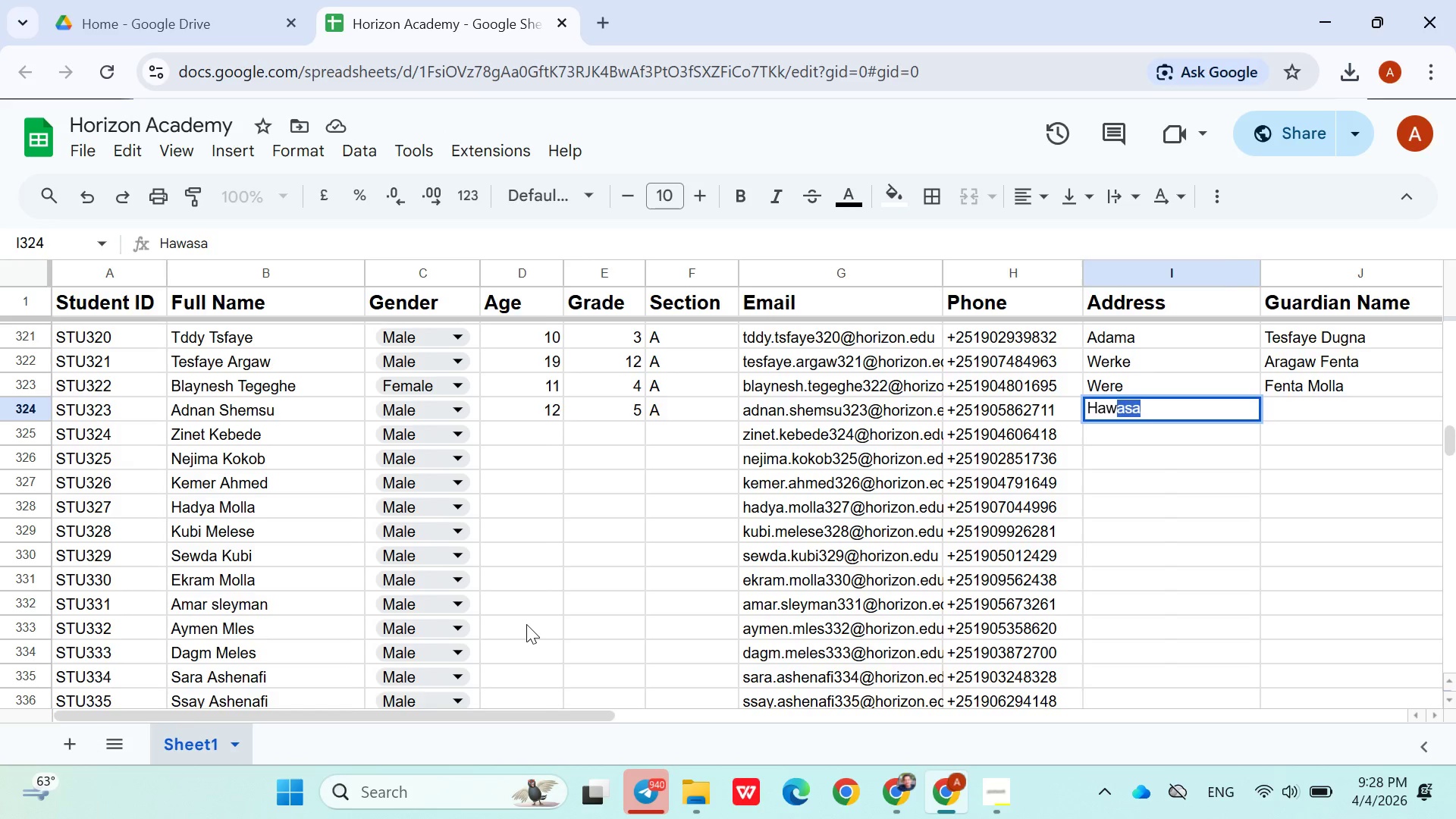 
key(ArrowRight)
 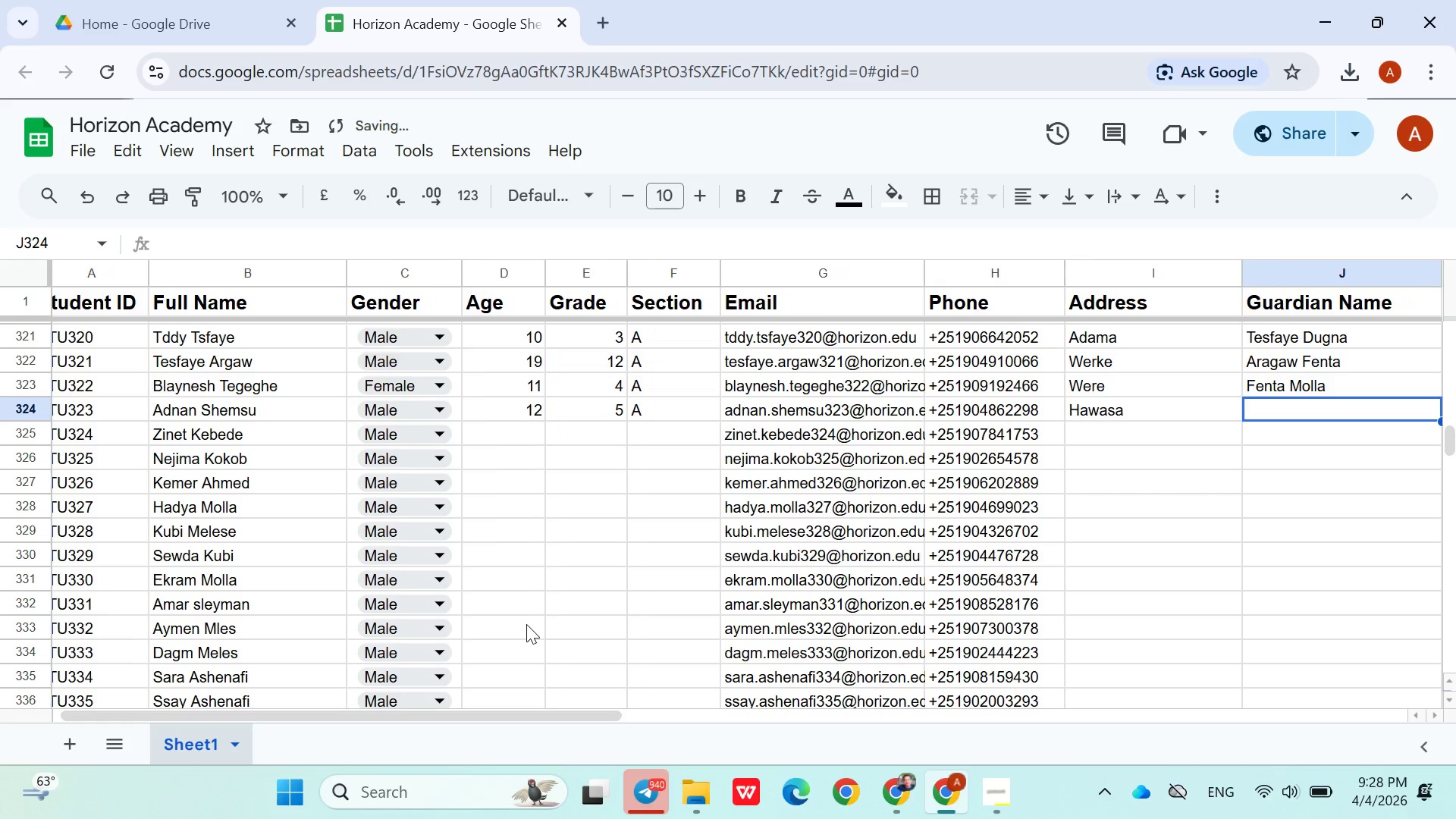 
hold_key(key=ShiftLeft, duration=0.91)
 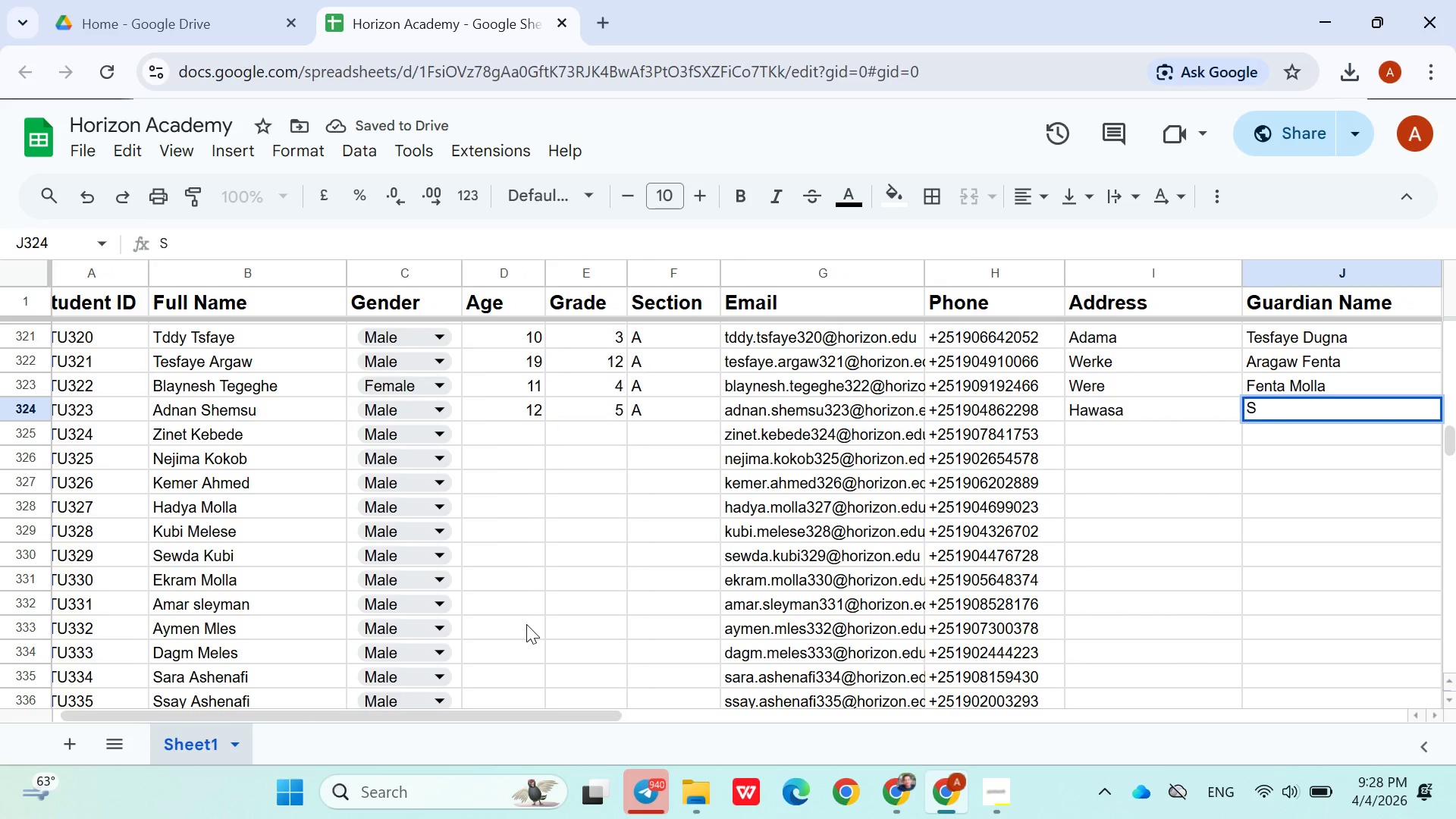 
hold_key(key=S, duration=1.61)
 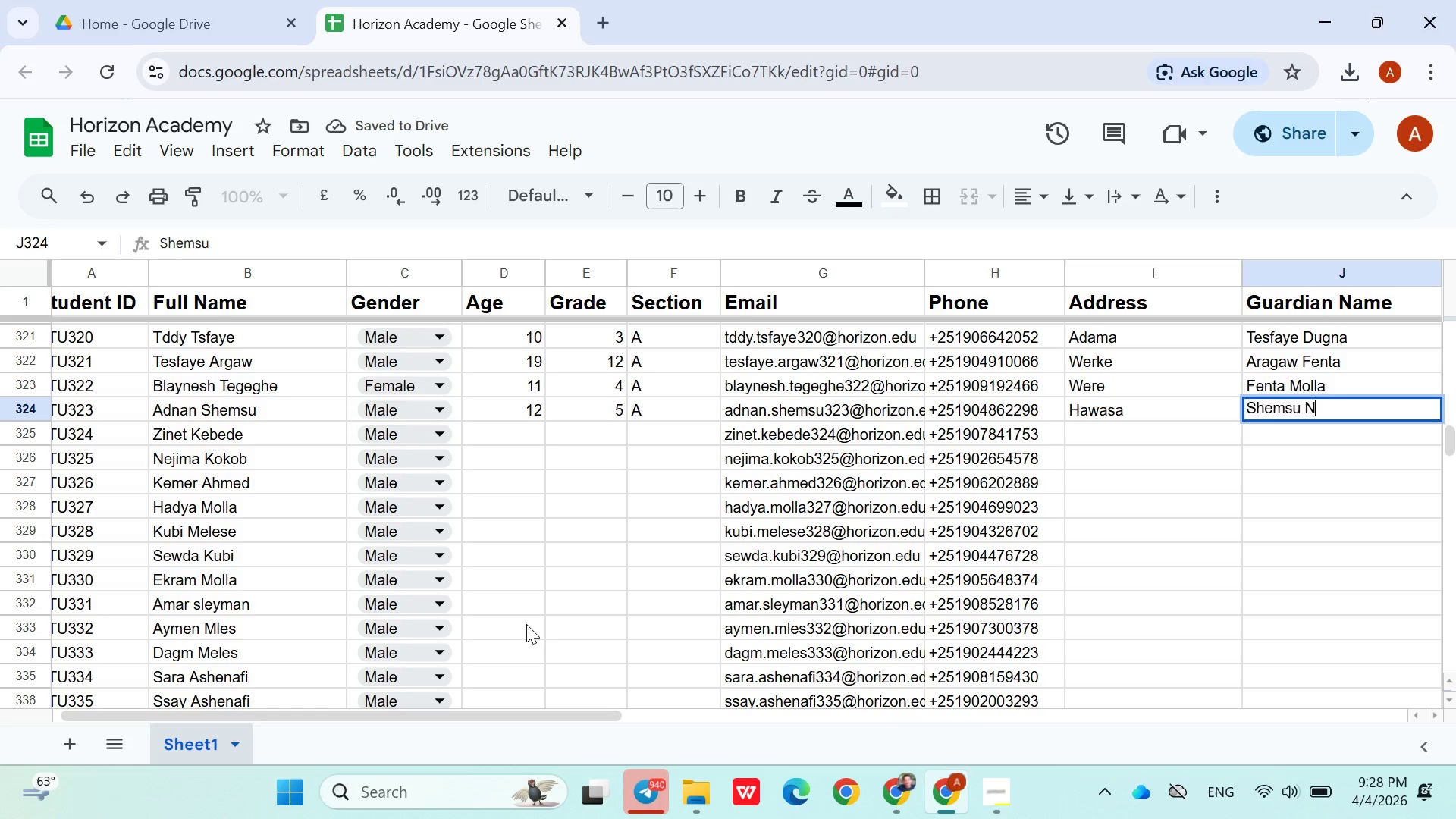 
type(hemu Nurye)
 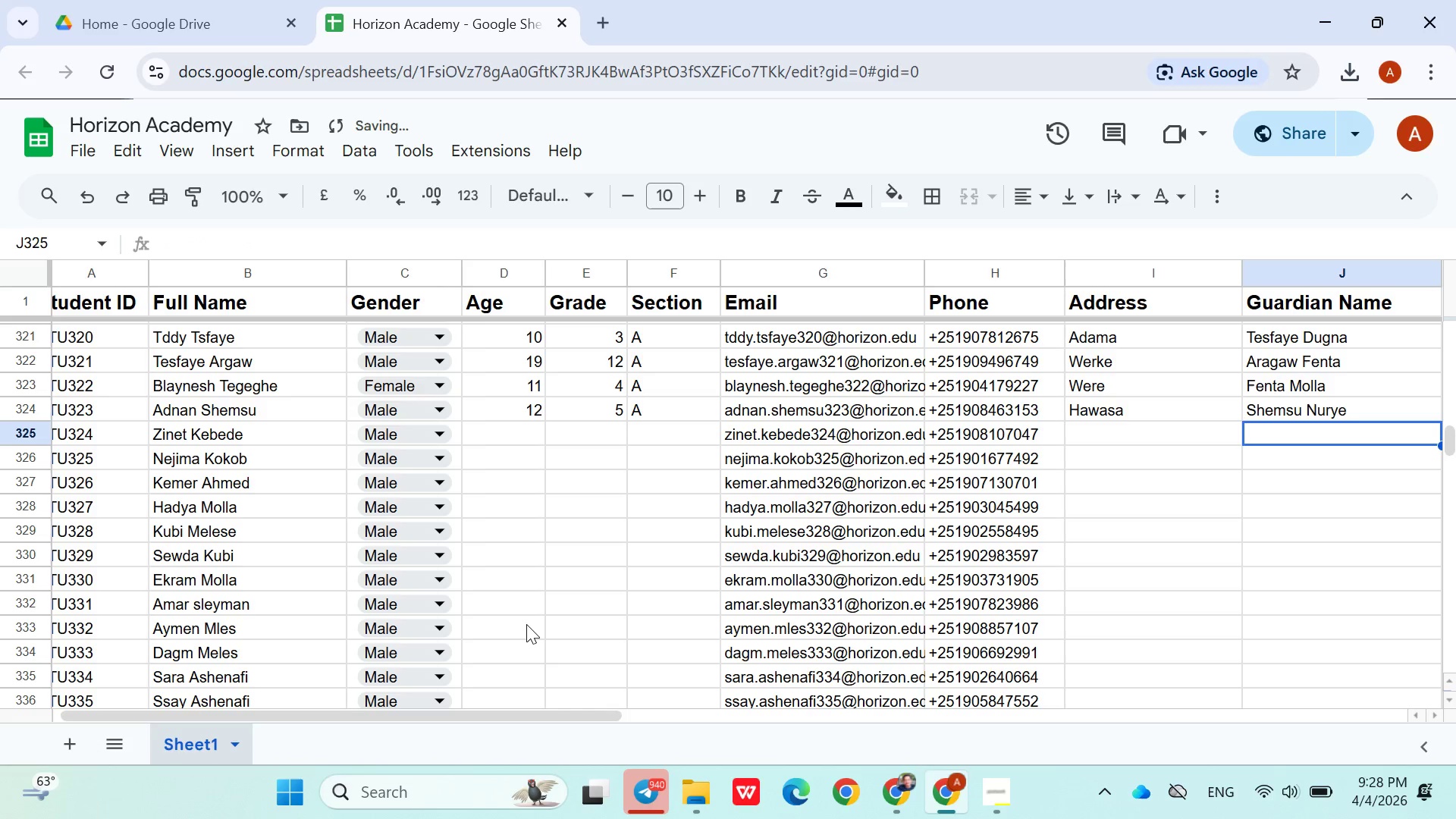 
key(ArrowDown)
 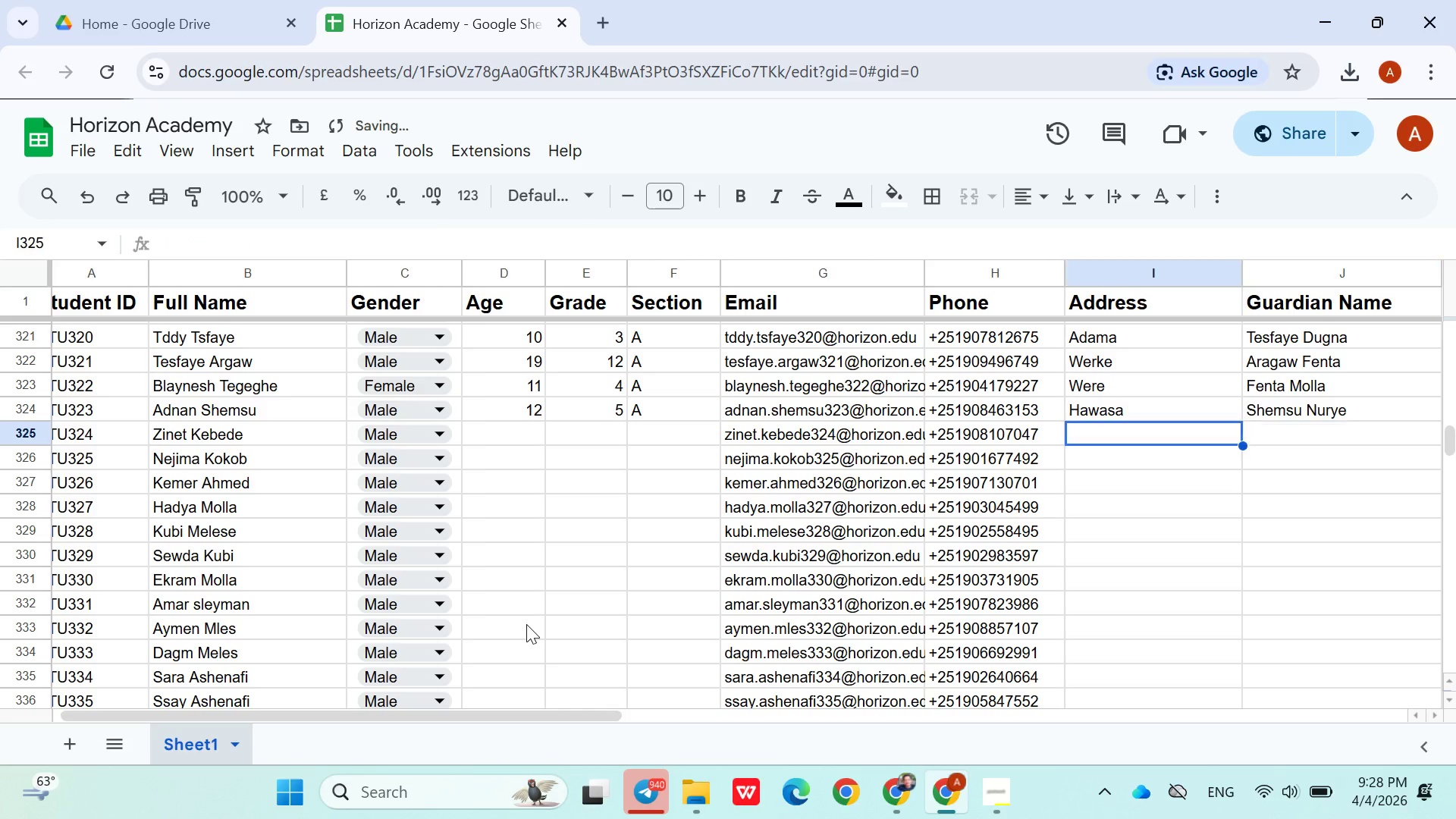 
hold_key(key=ArrowLeft, duration=0.78)
 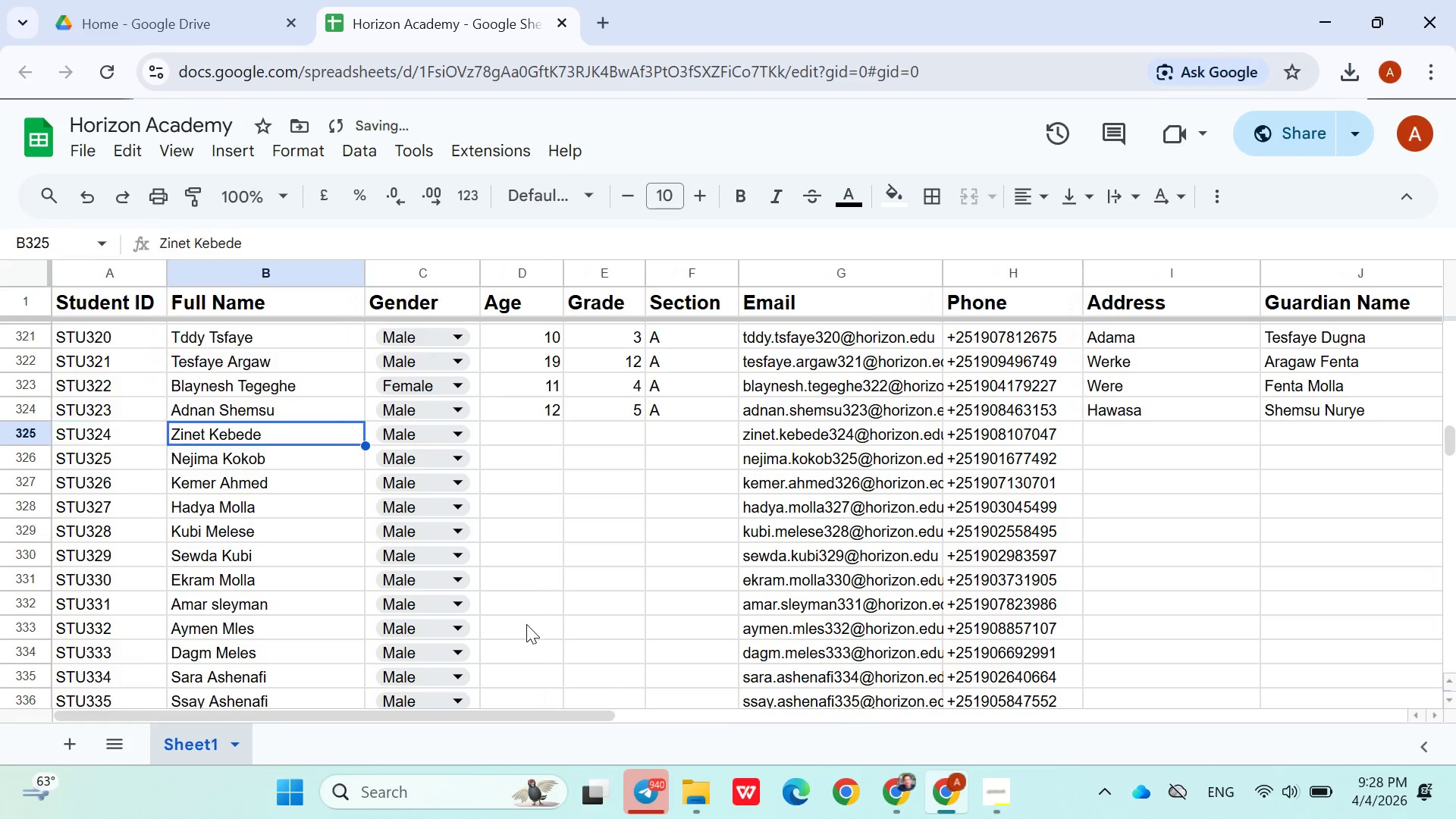 
key(ArrowRight)
 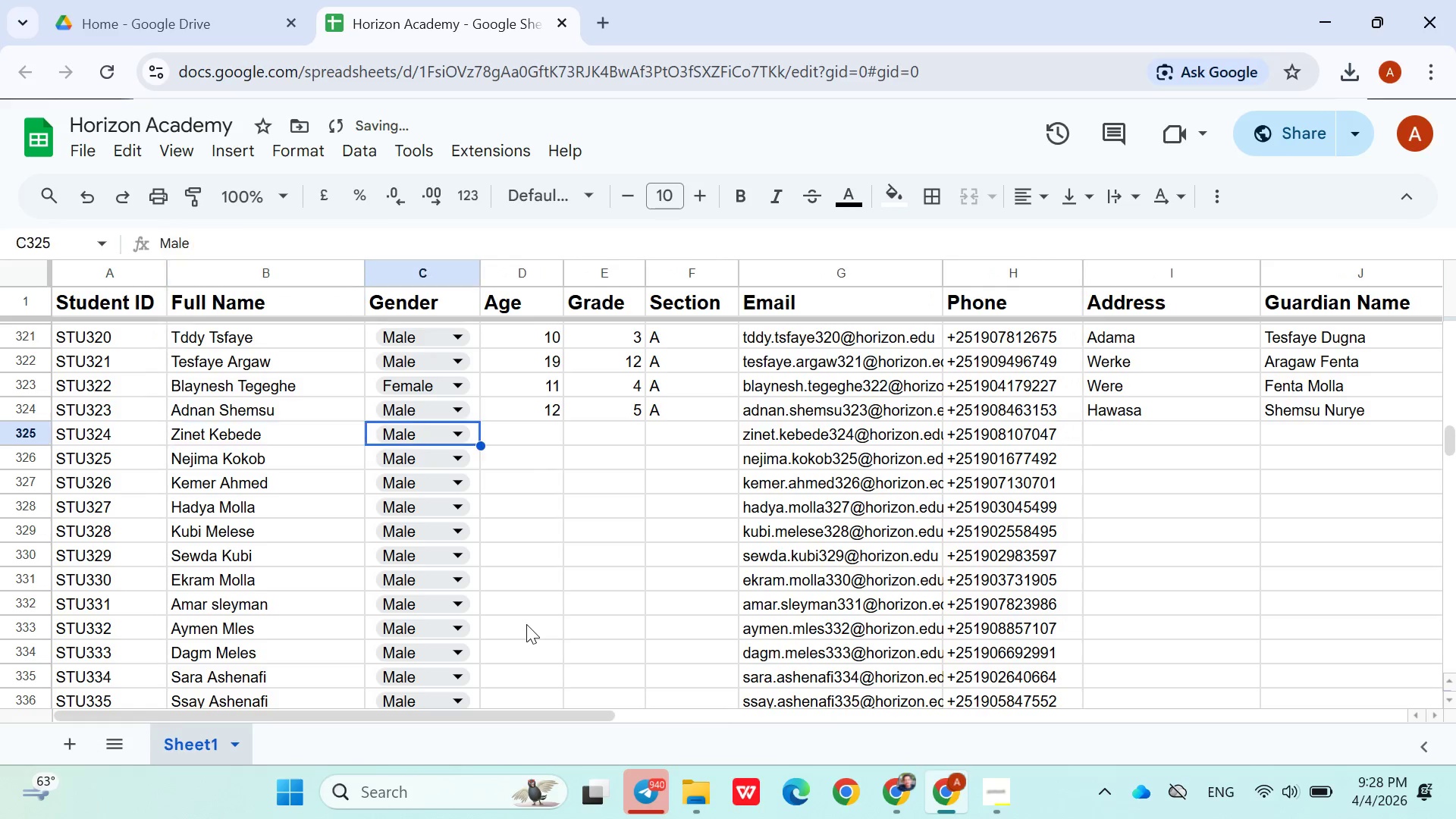 
key(ArrowRight)
 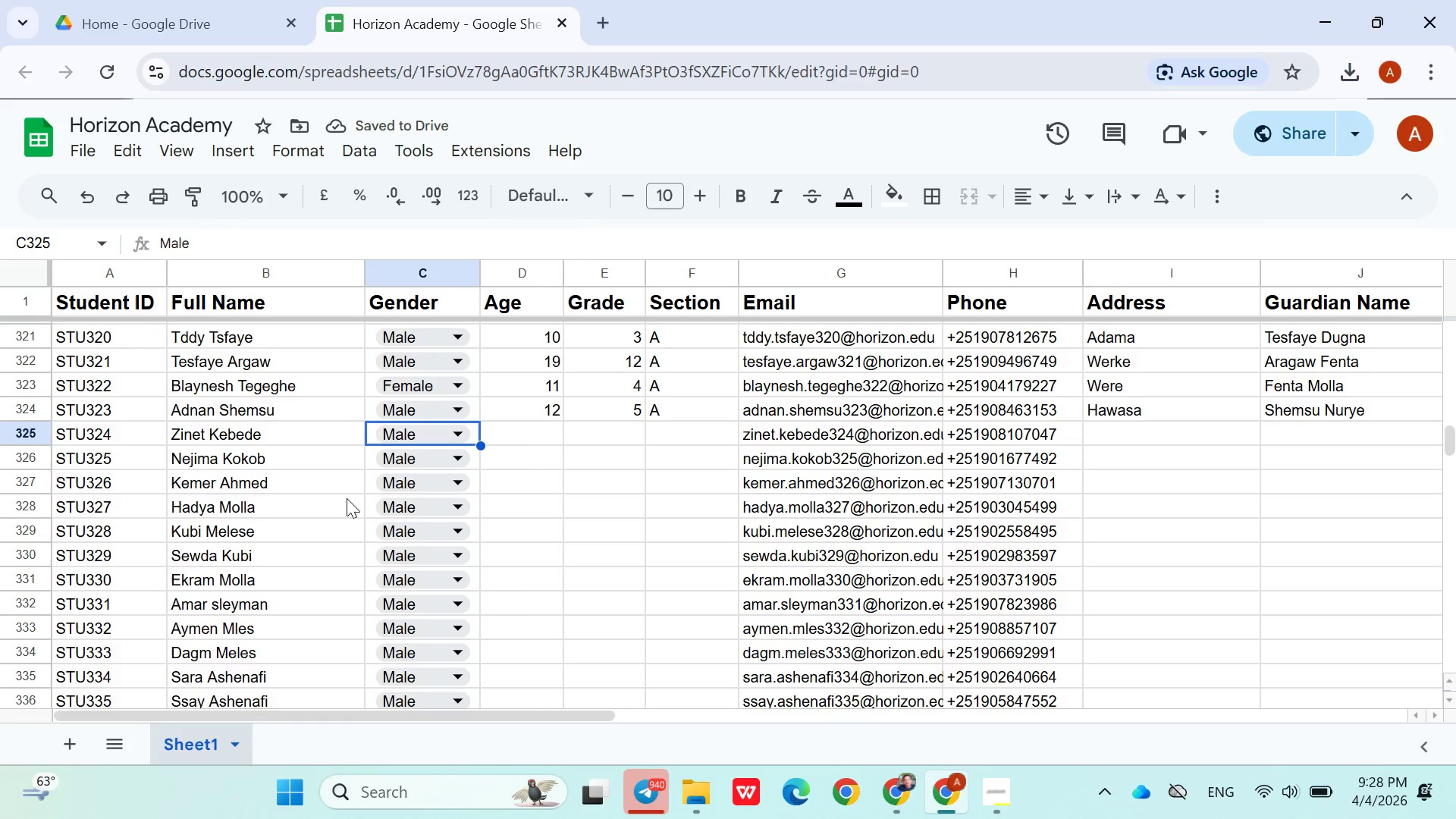 
left_click([416, 432])
 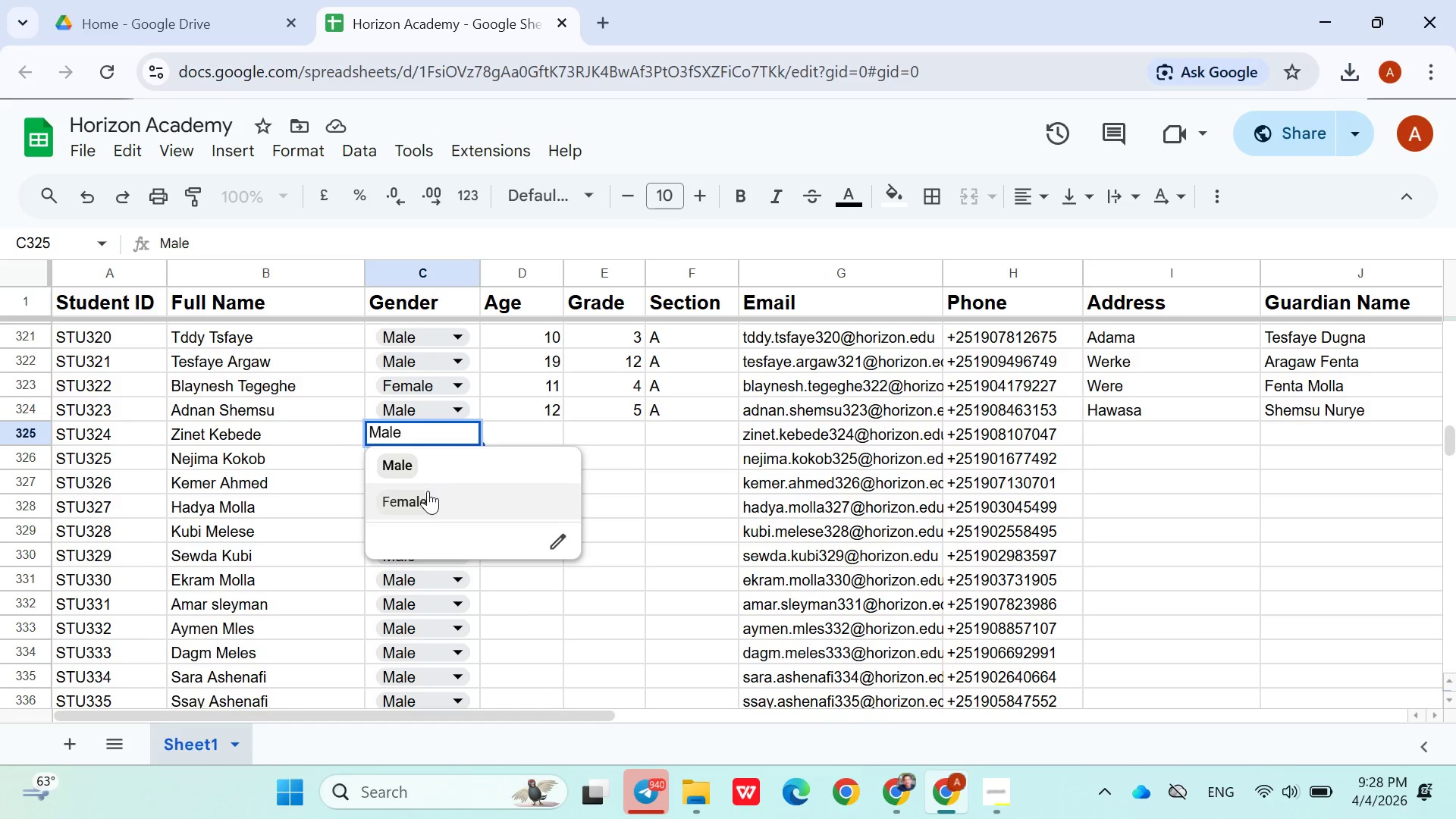 
left_click([428, 491])
 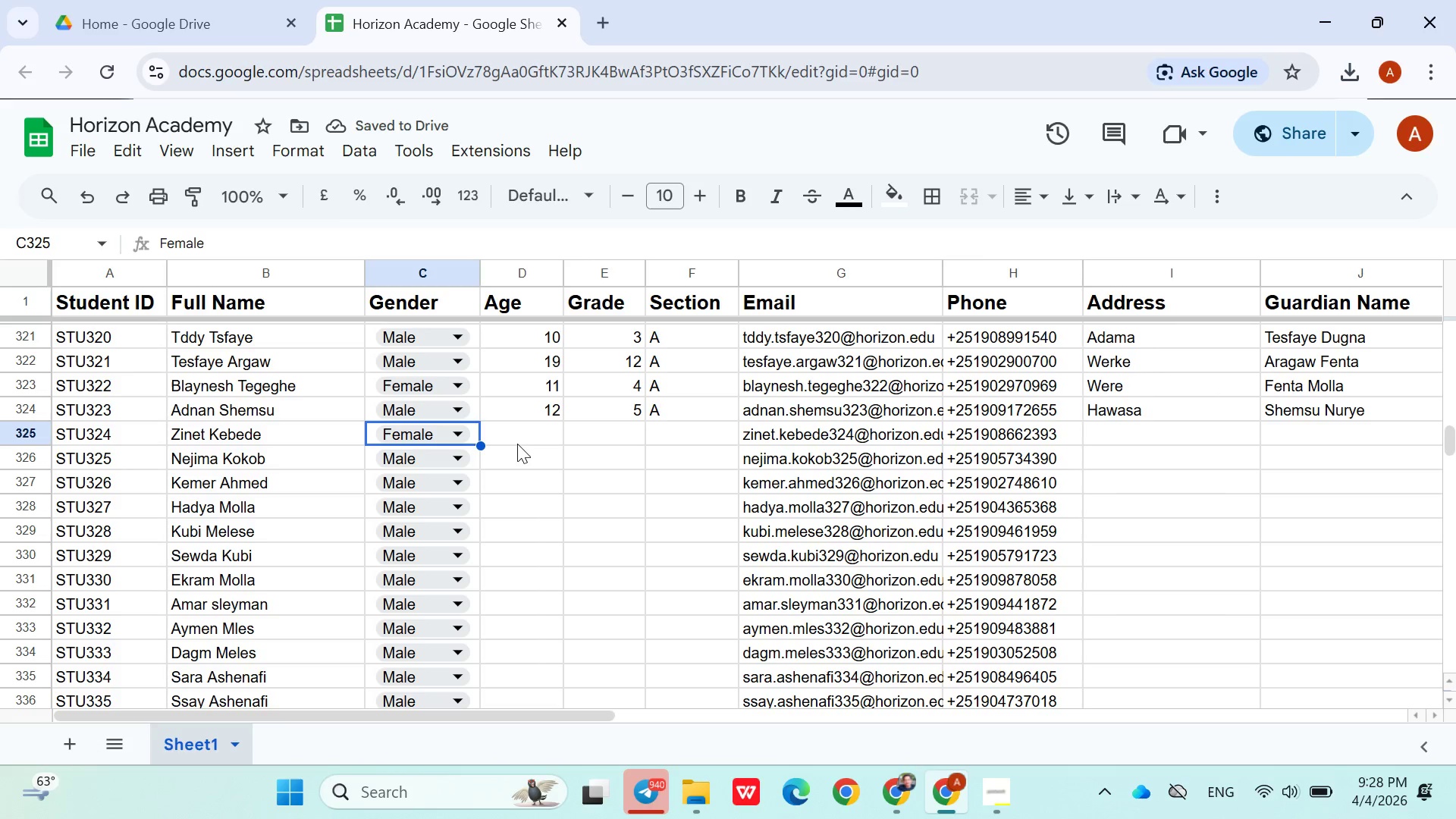 
wait(7.05)
 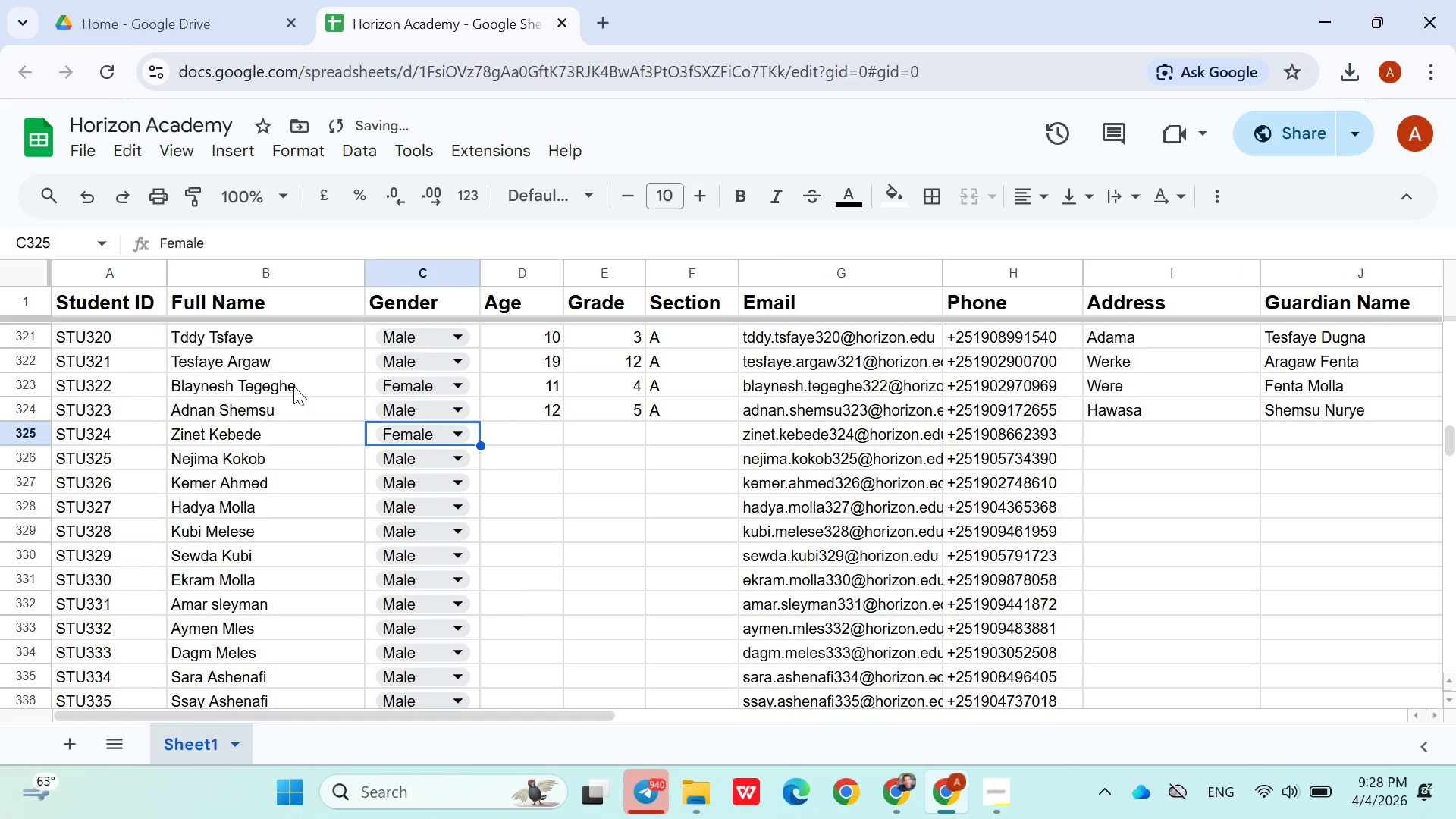 
left_click([439, 457])
 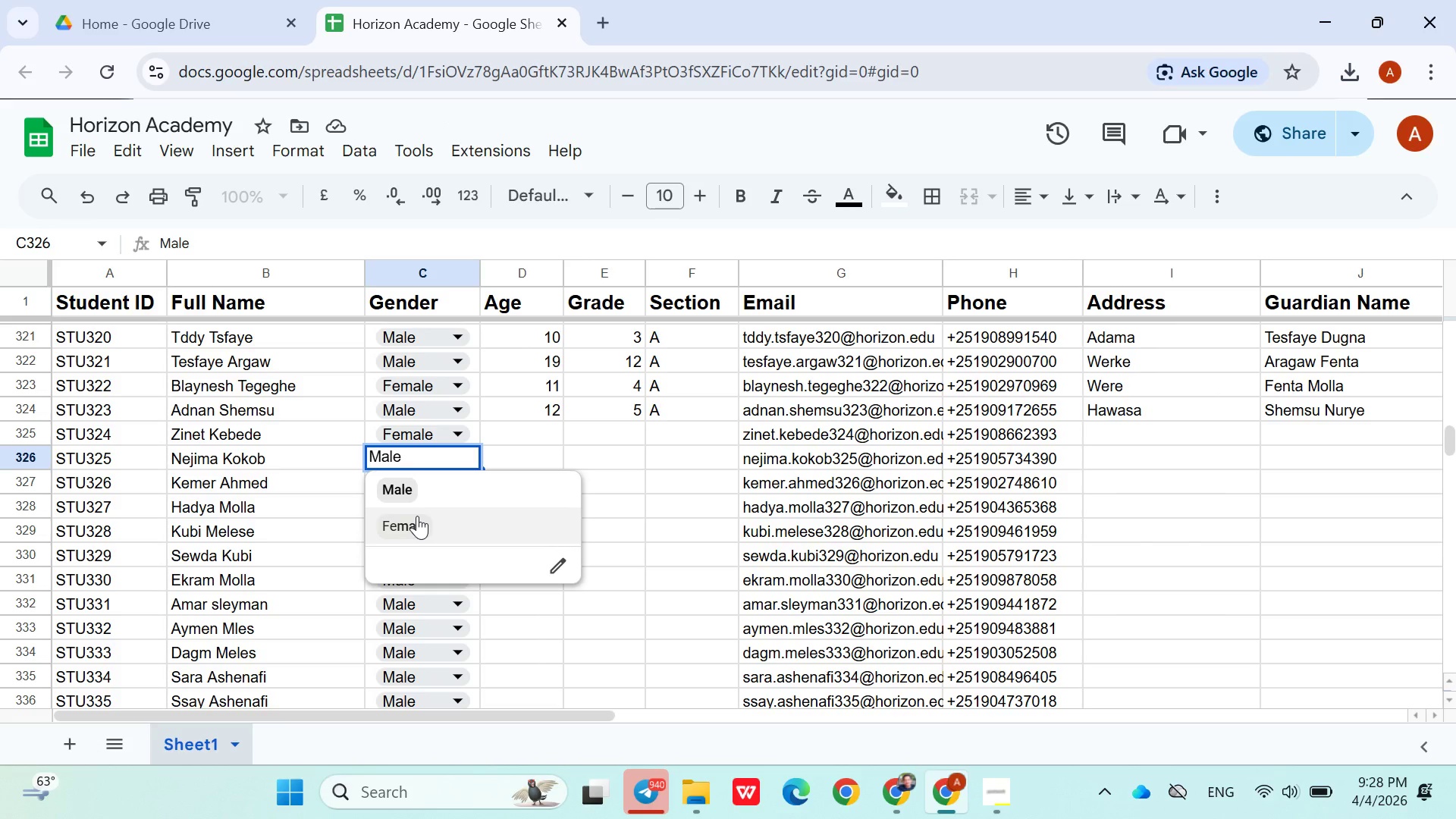 
left_click([416, 517])
 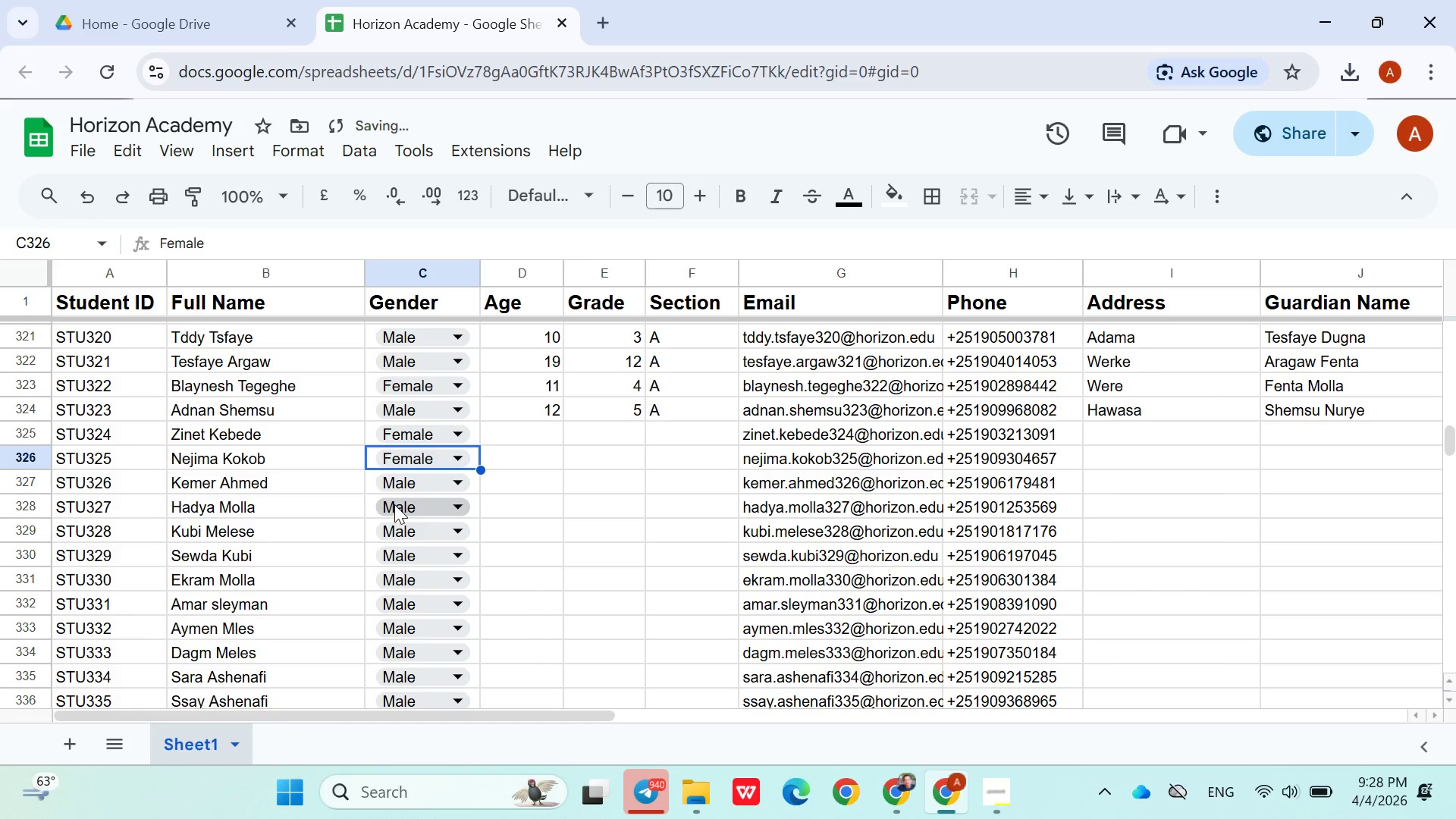 
left_click([400, 507])
 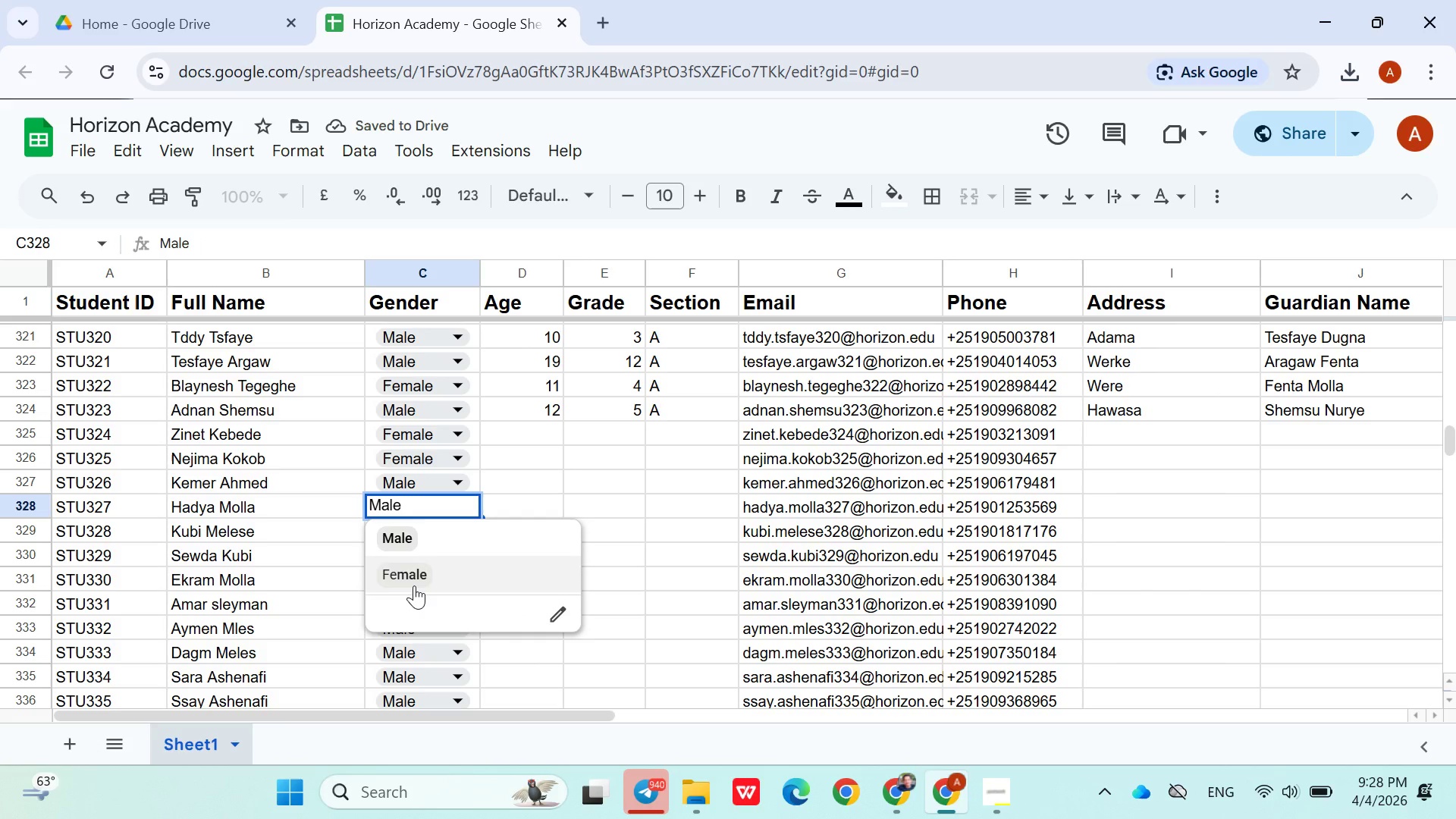 
left_click([414, 585])
 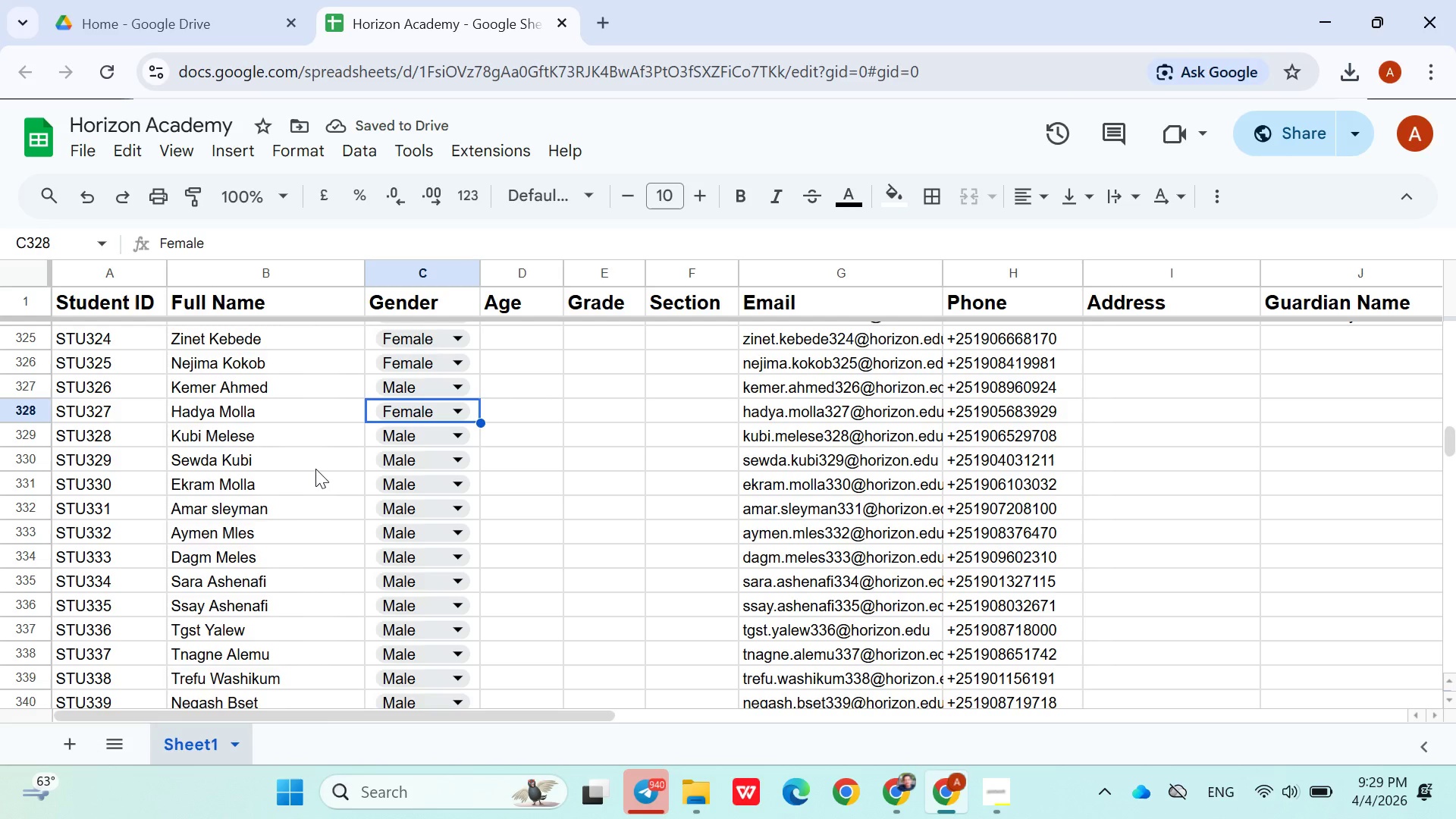 
wait(5.02)
 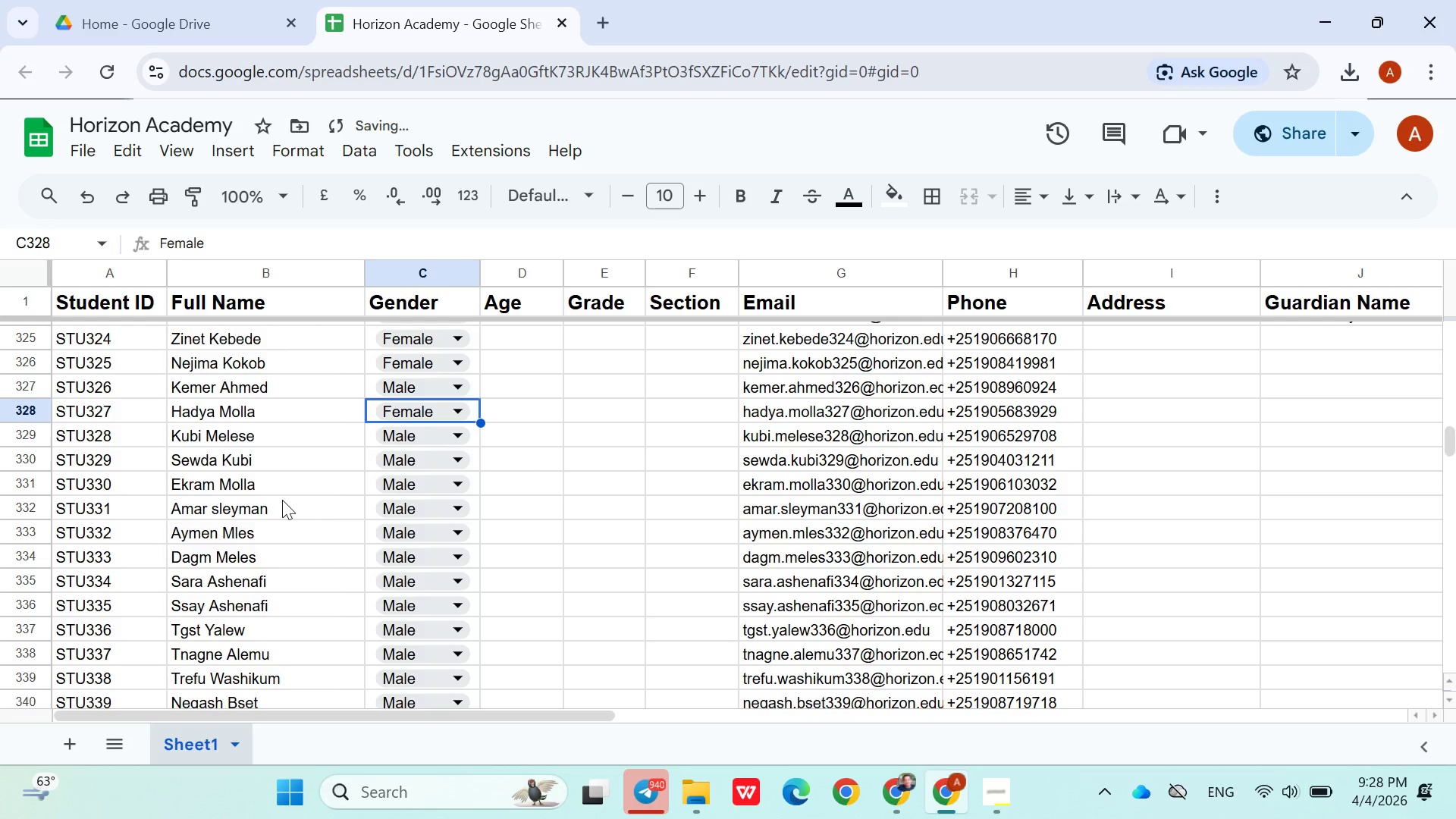 
left_click([390, 457])
 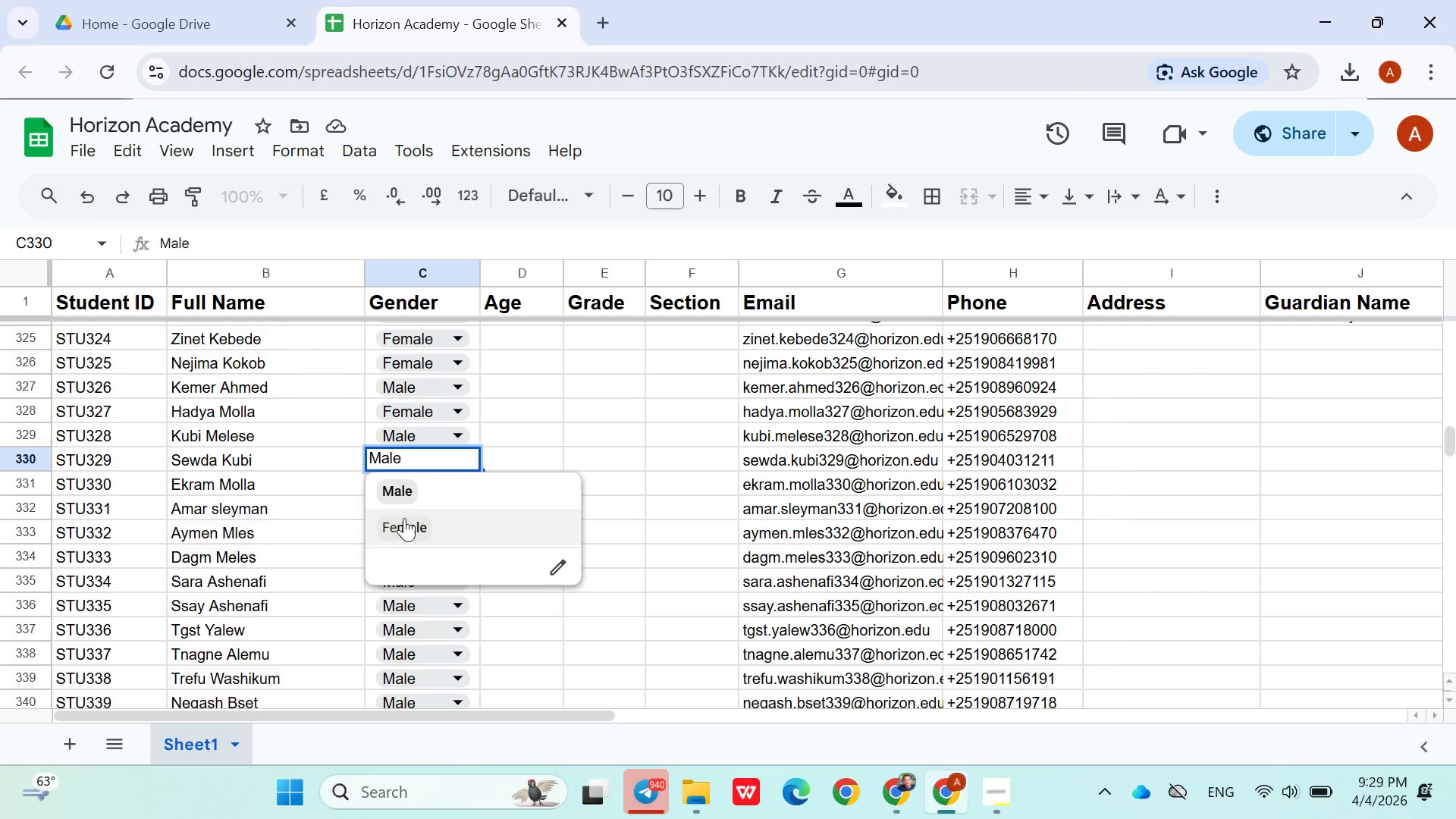 
left_click([406, 521])
 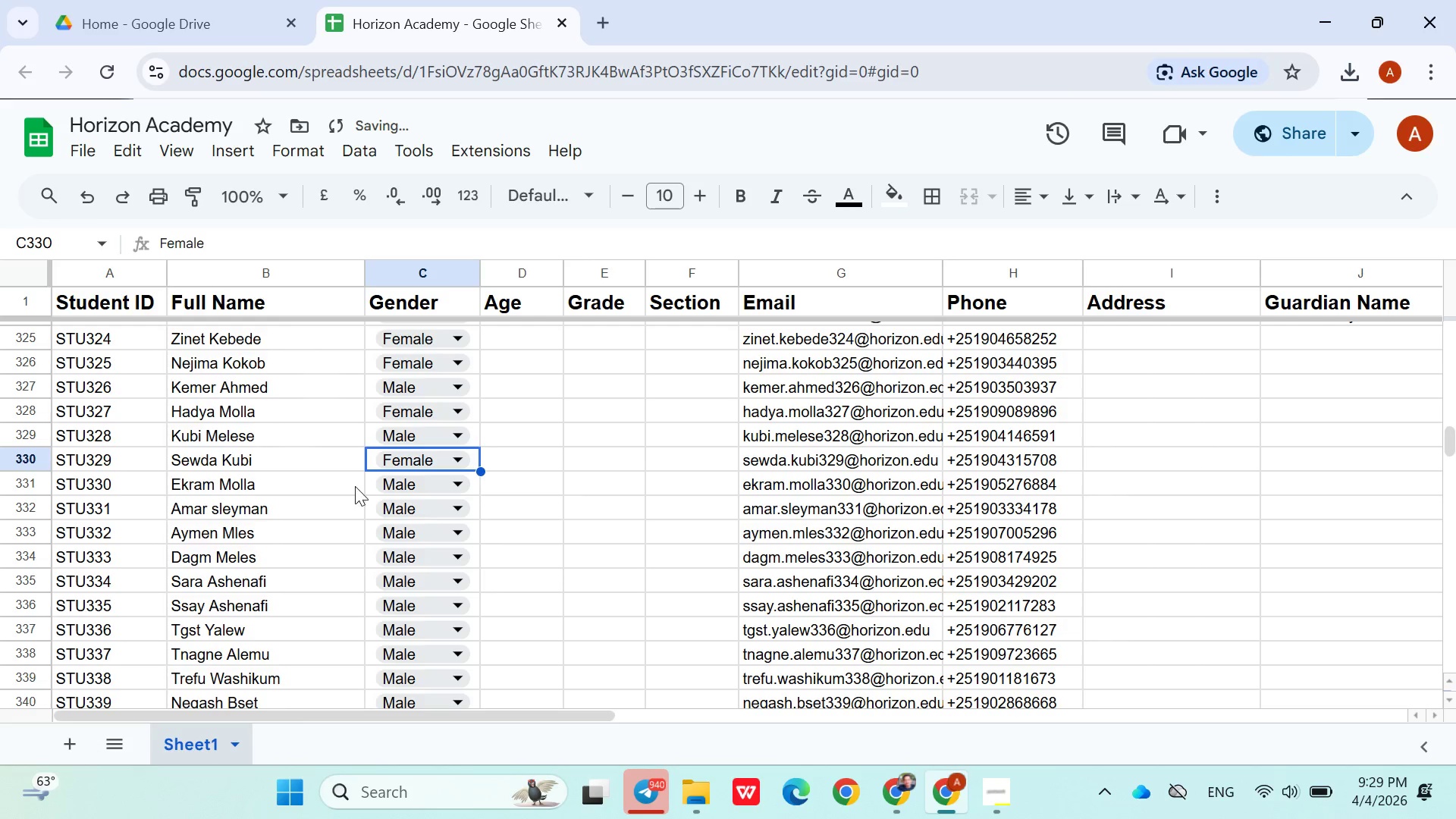 
left_click([376, 483])
 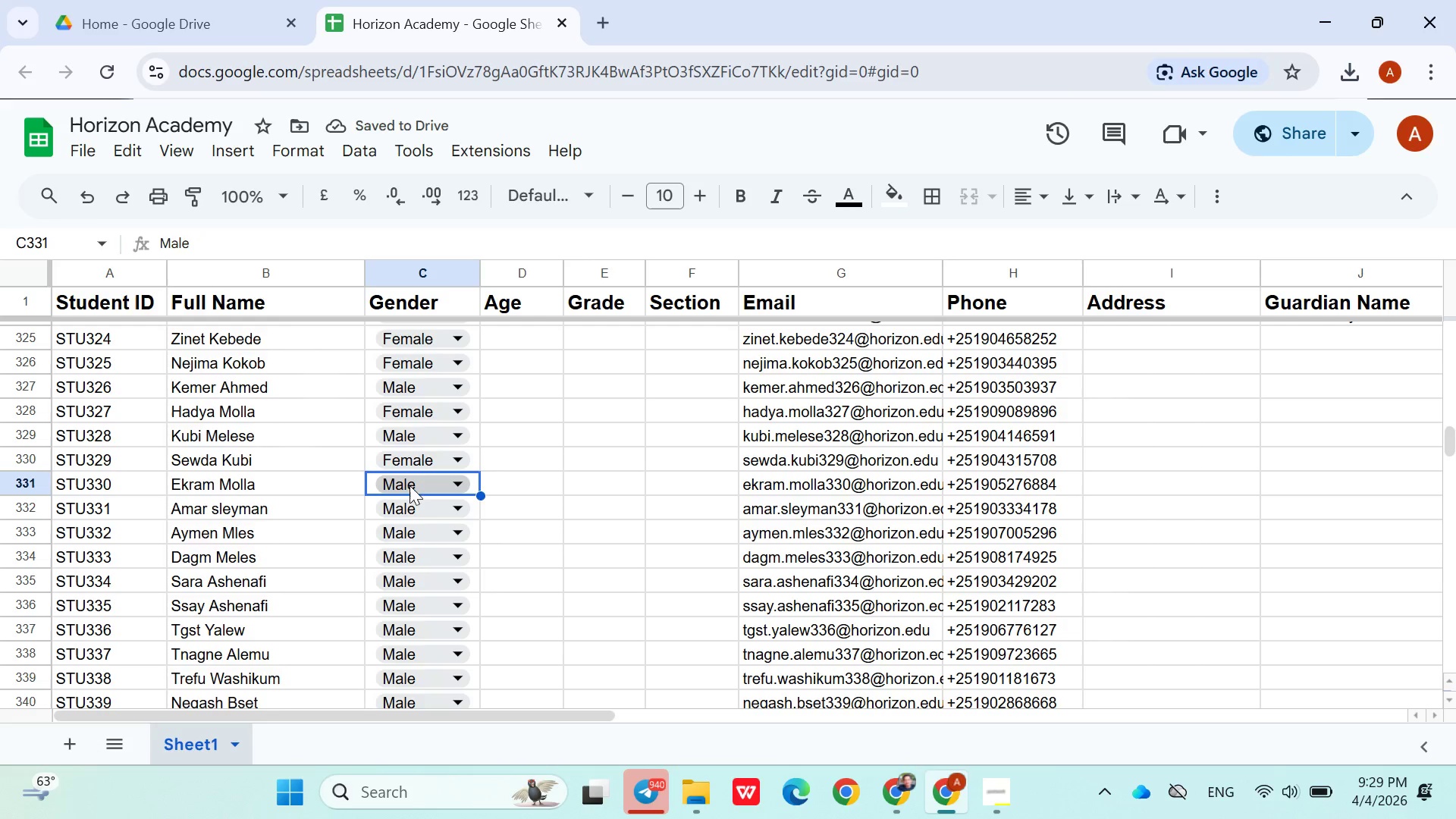 
left_click([410, 484])
 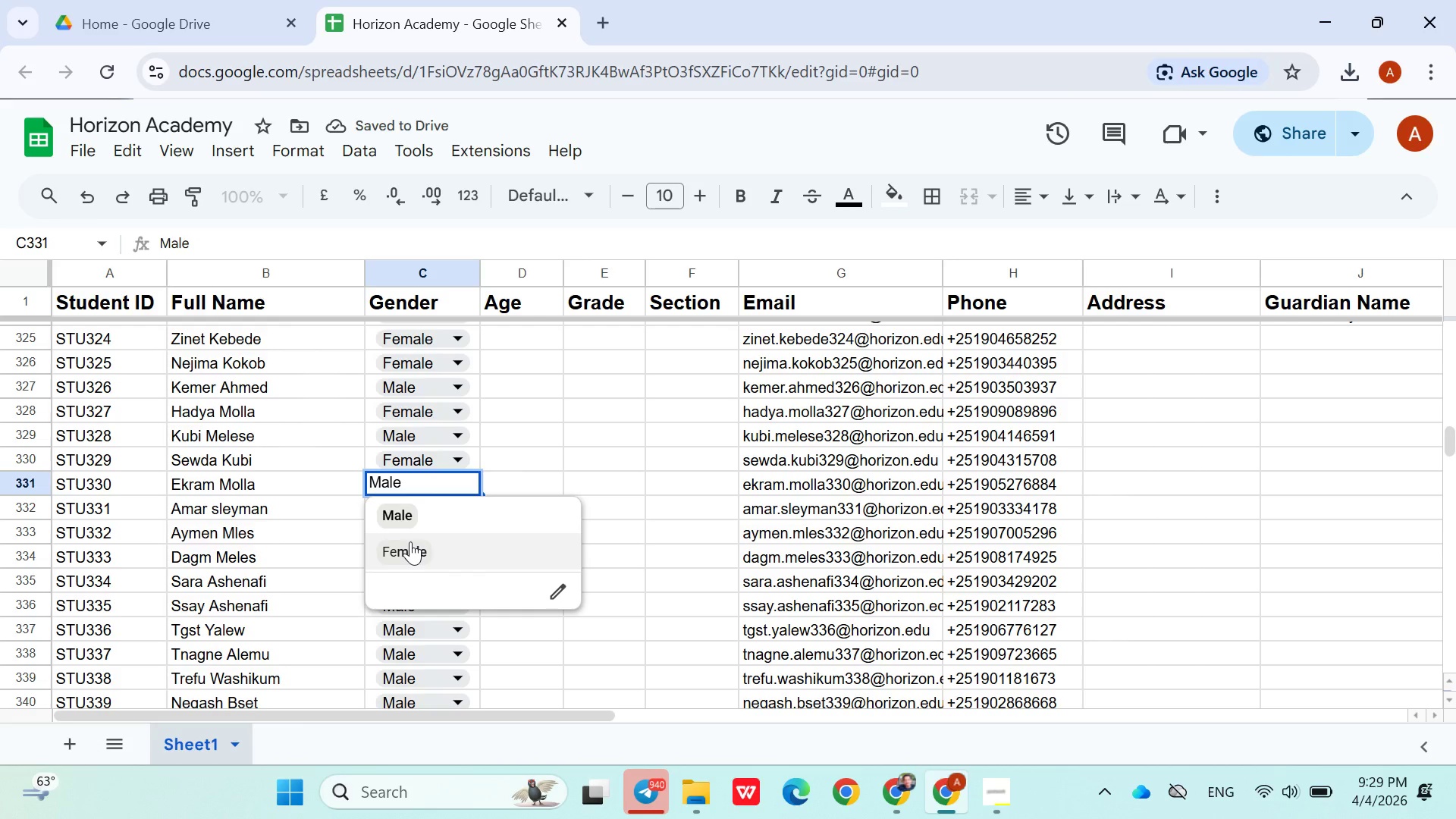 
left_click([410, 542])
 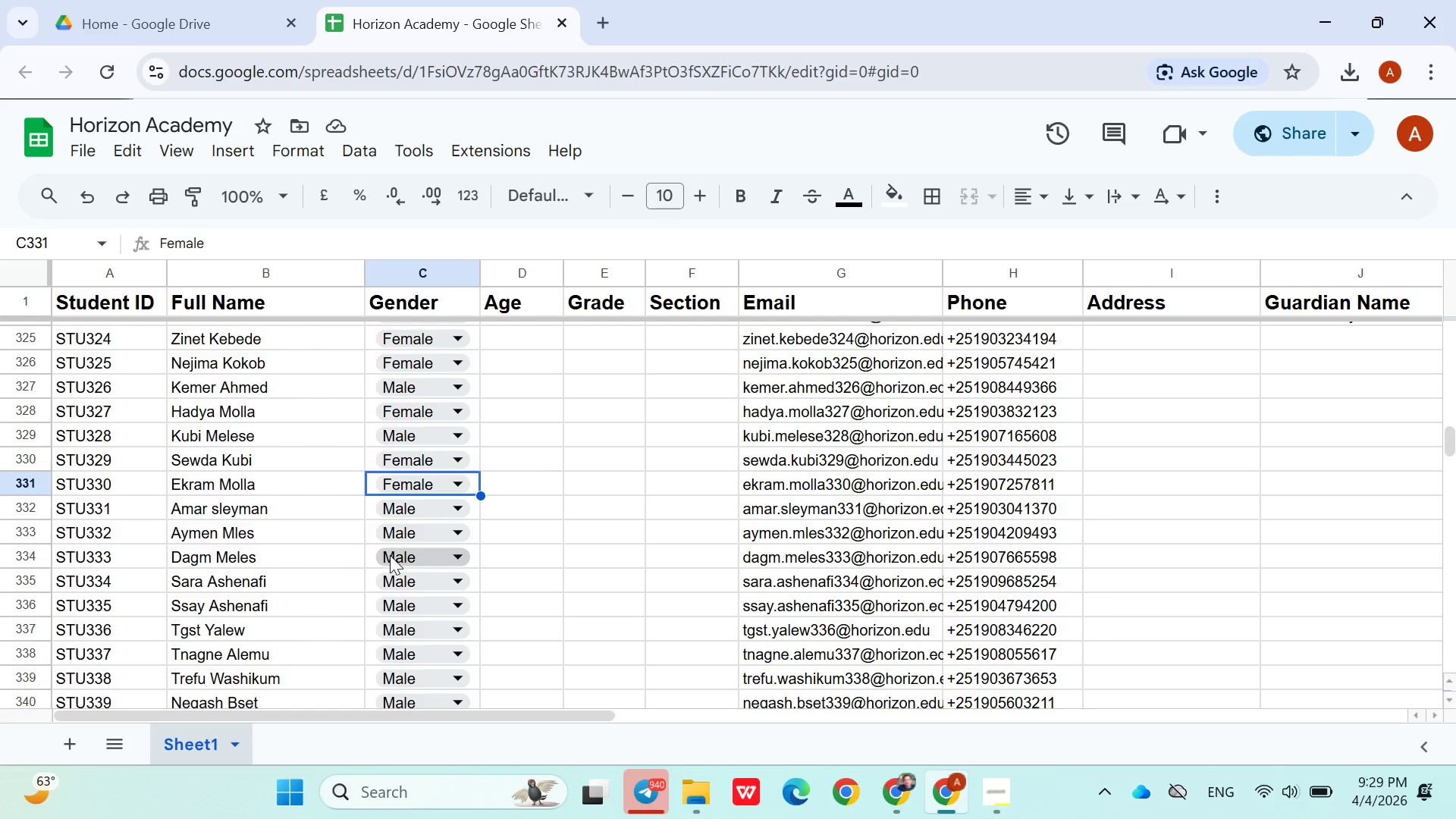 
wait(7.17)
 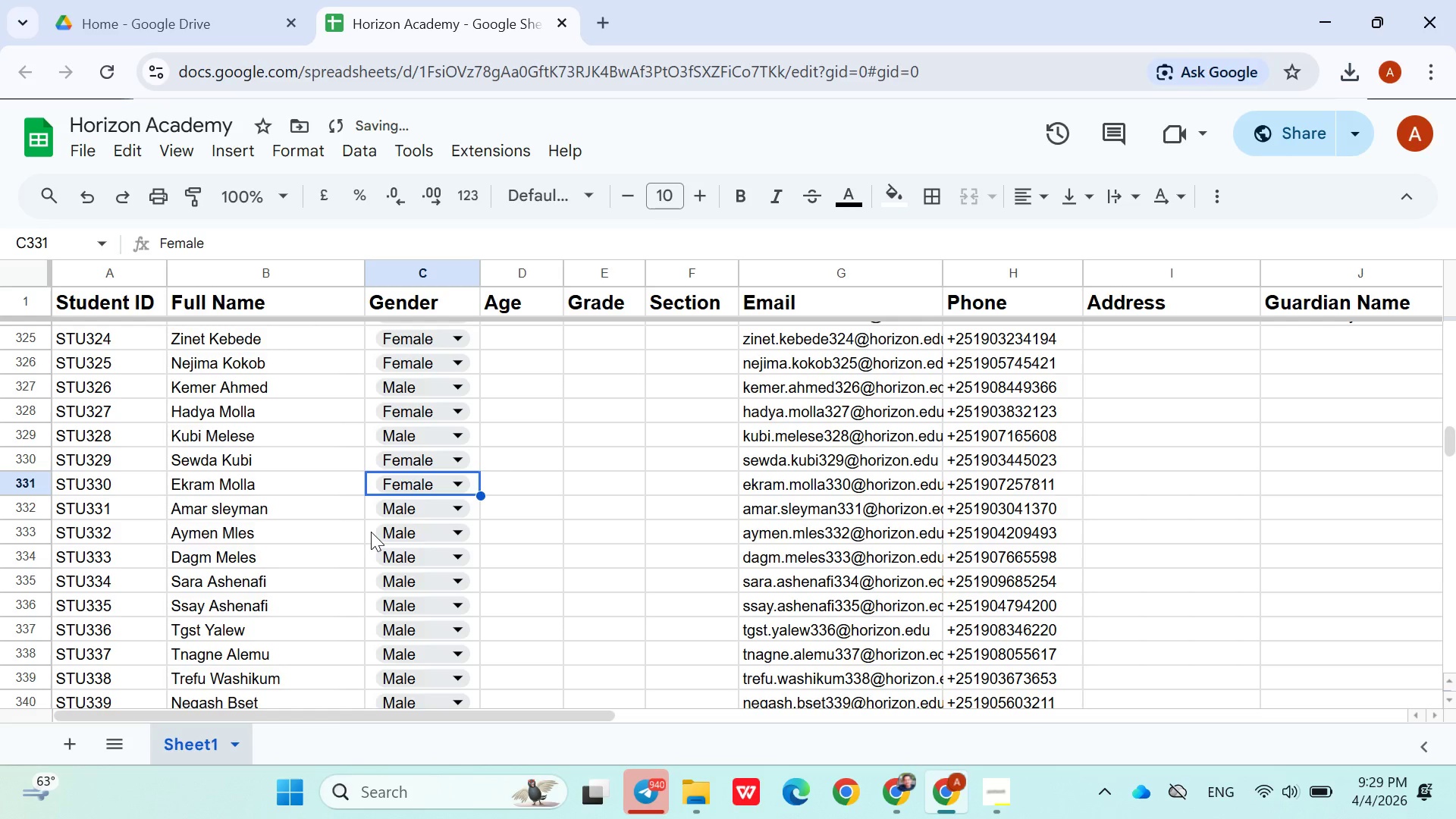 
left_click([413, 572])
 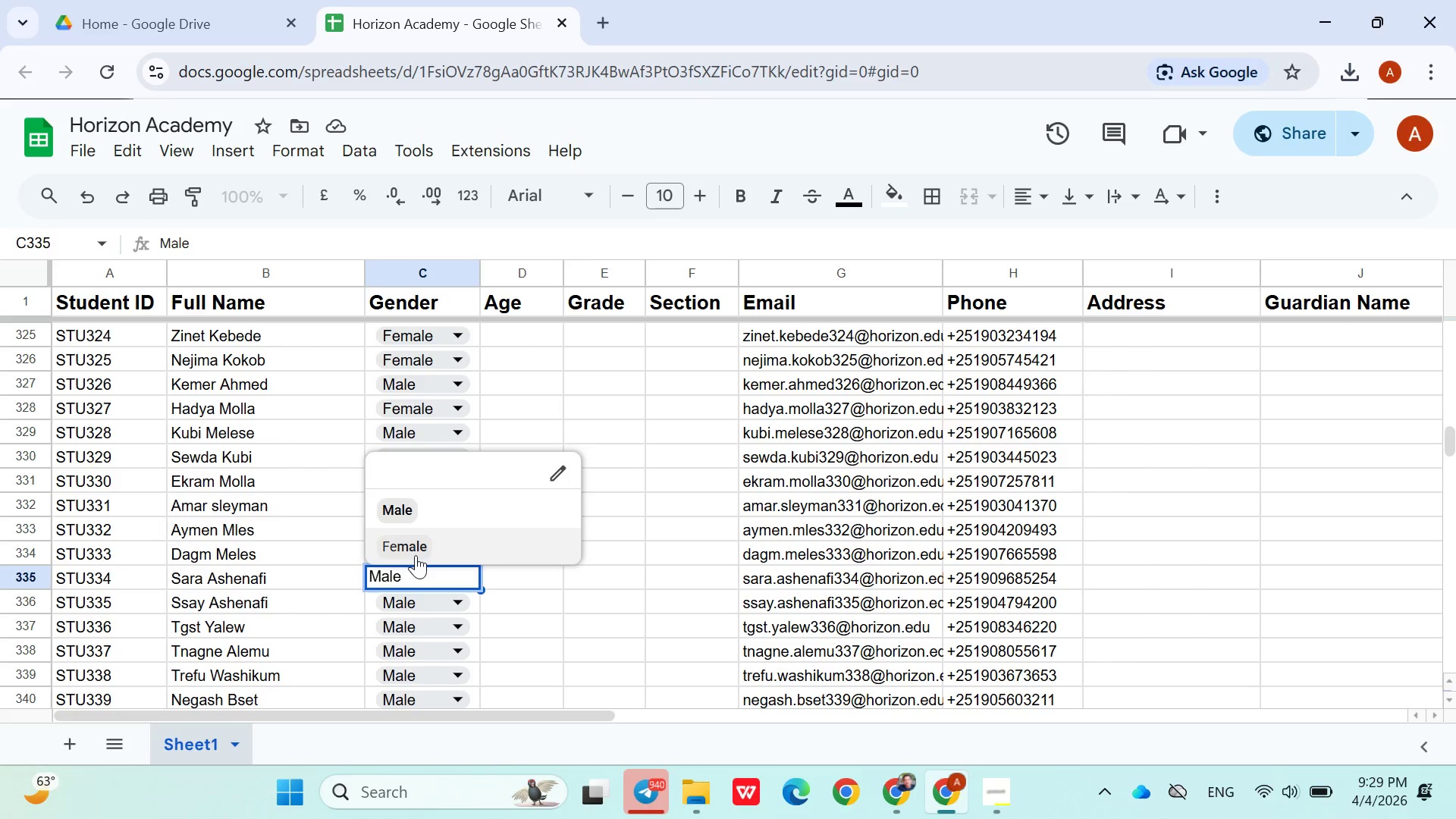 
left_click([416, 555])
 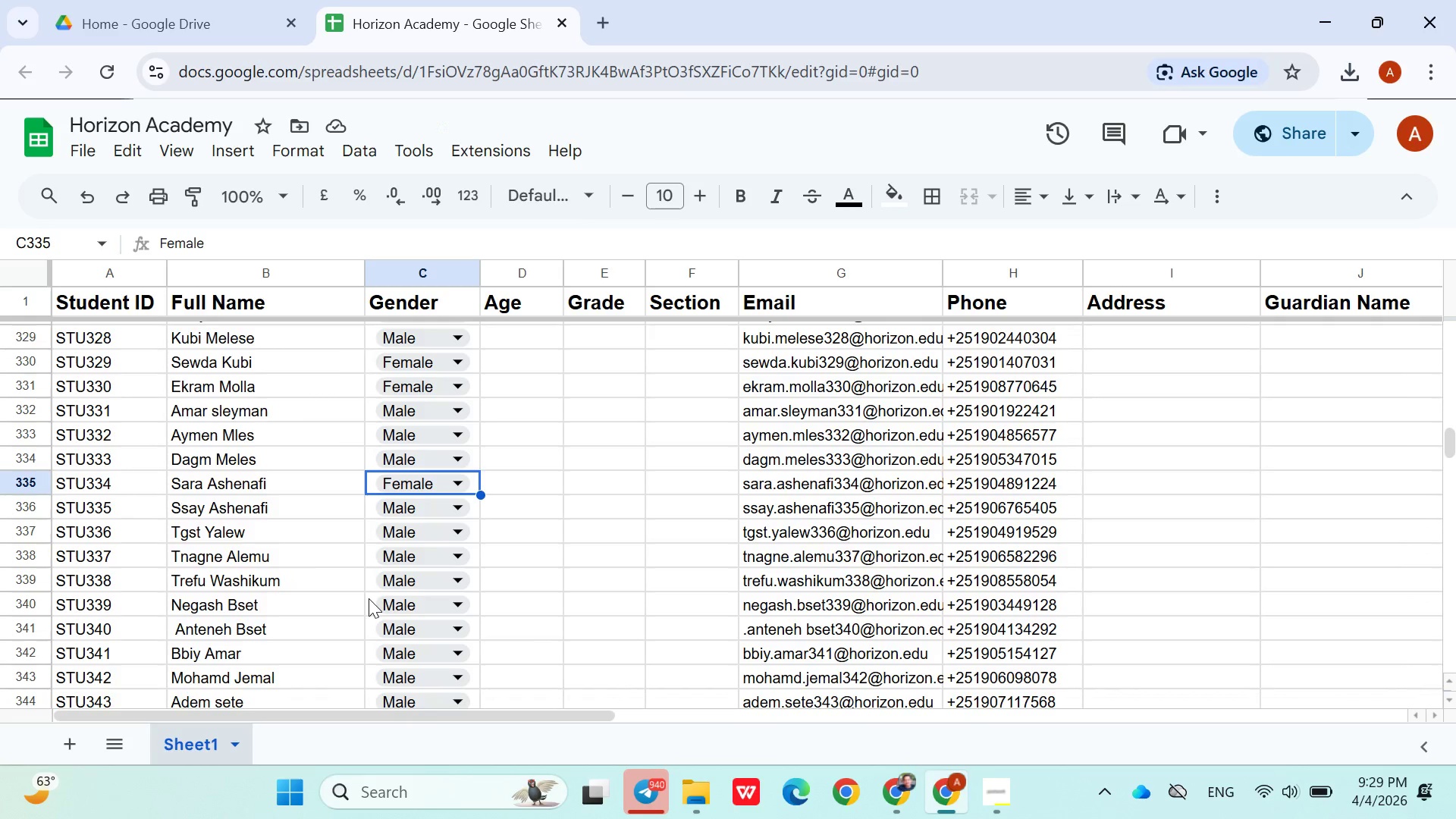 
wait(12.11)
 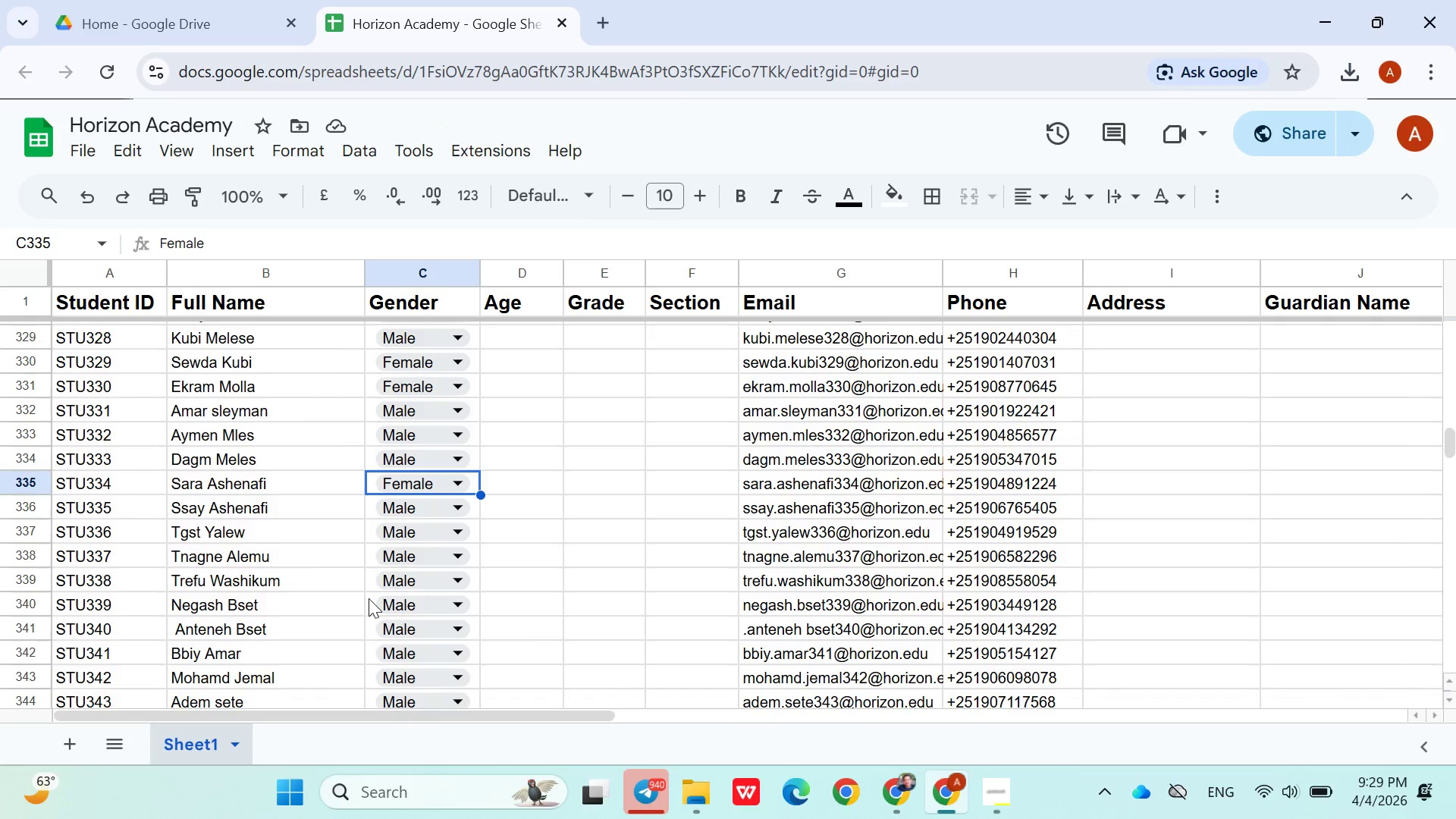 
double_click([203, 558])
 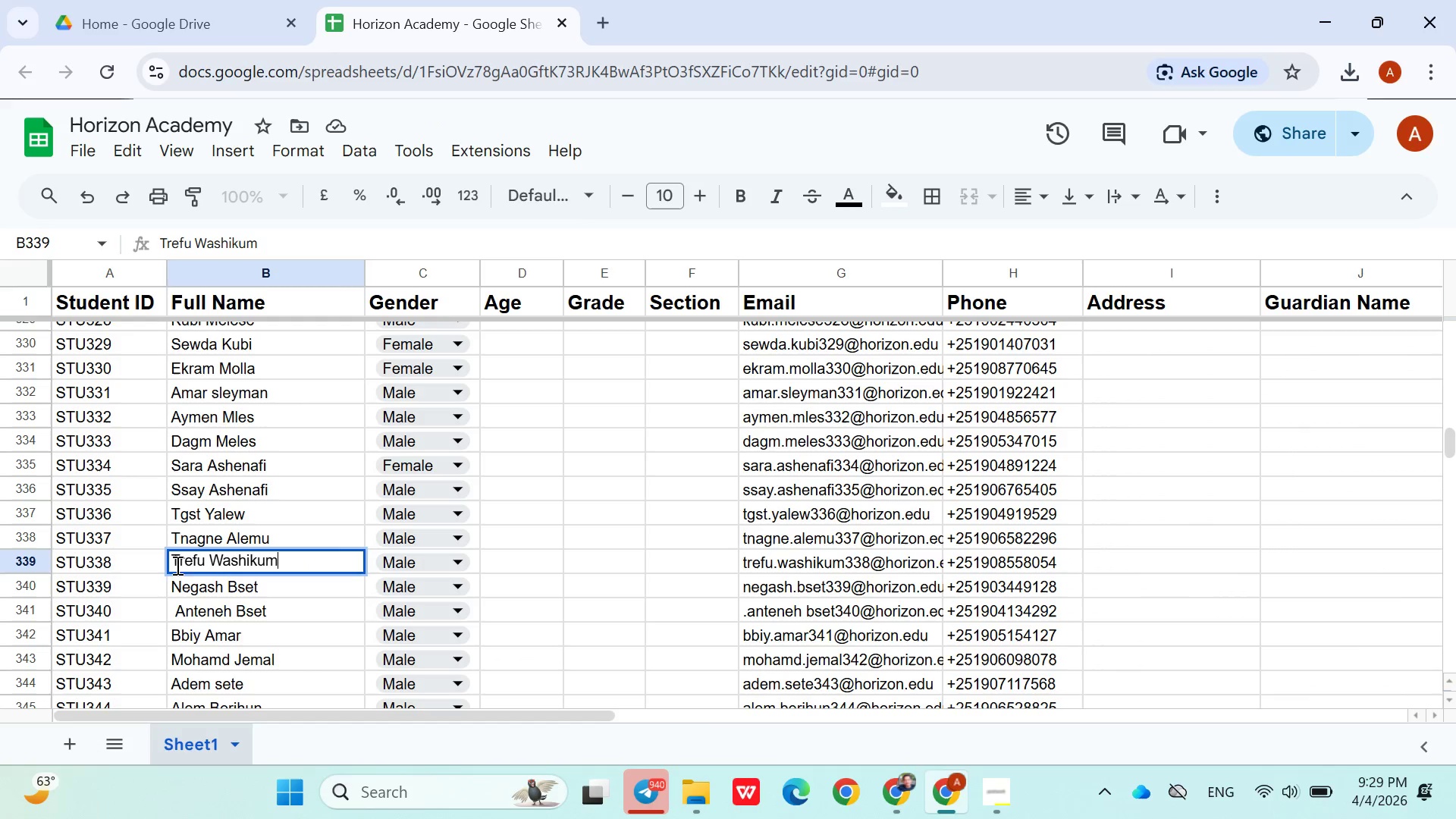 
left_click([178, 563])
 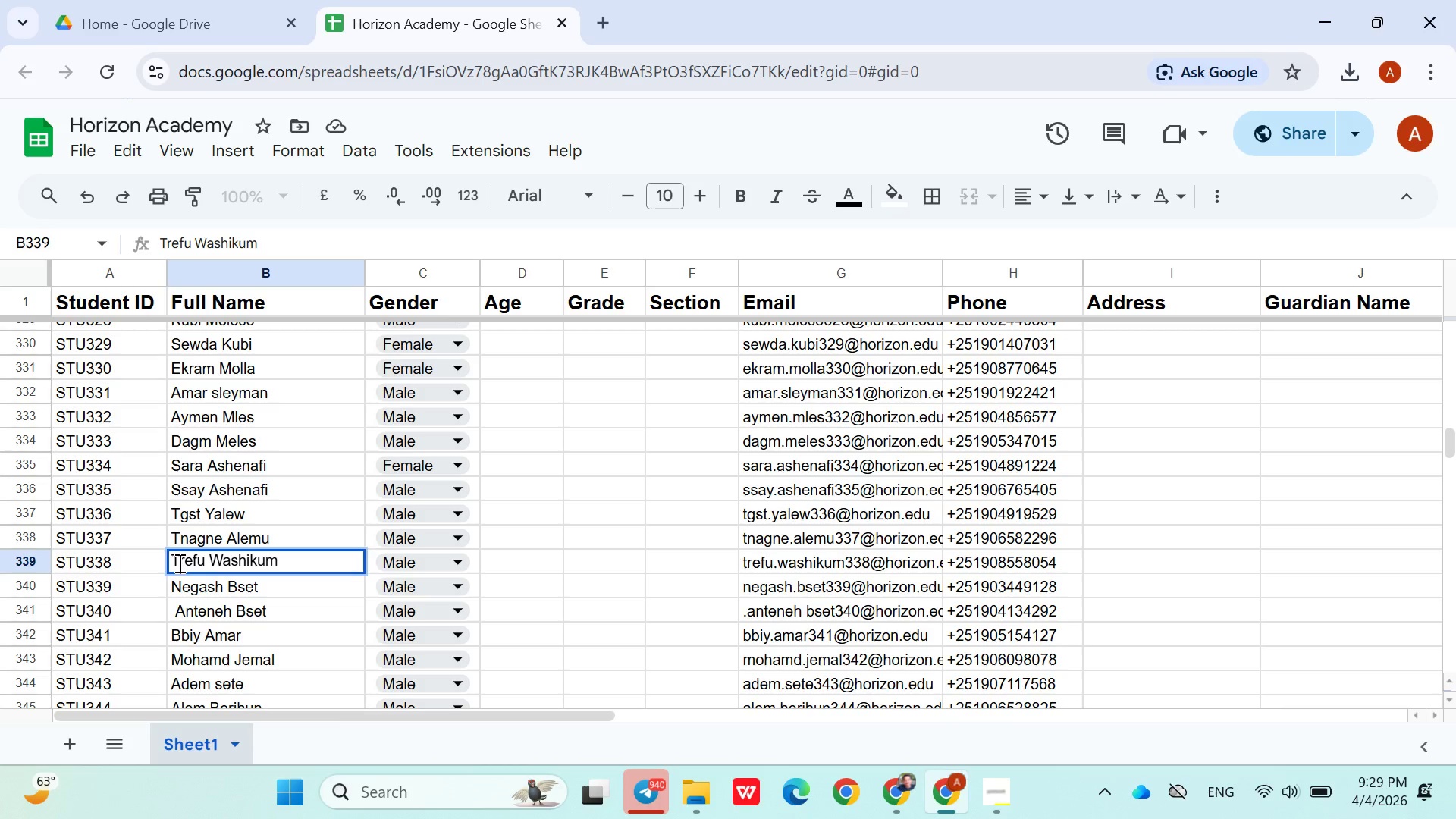 
key(E)
 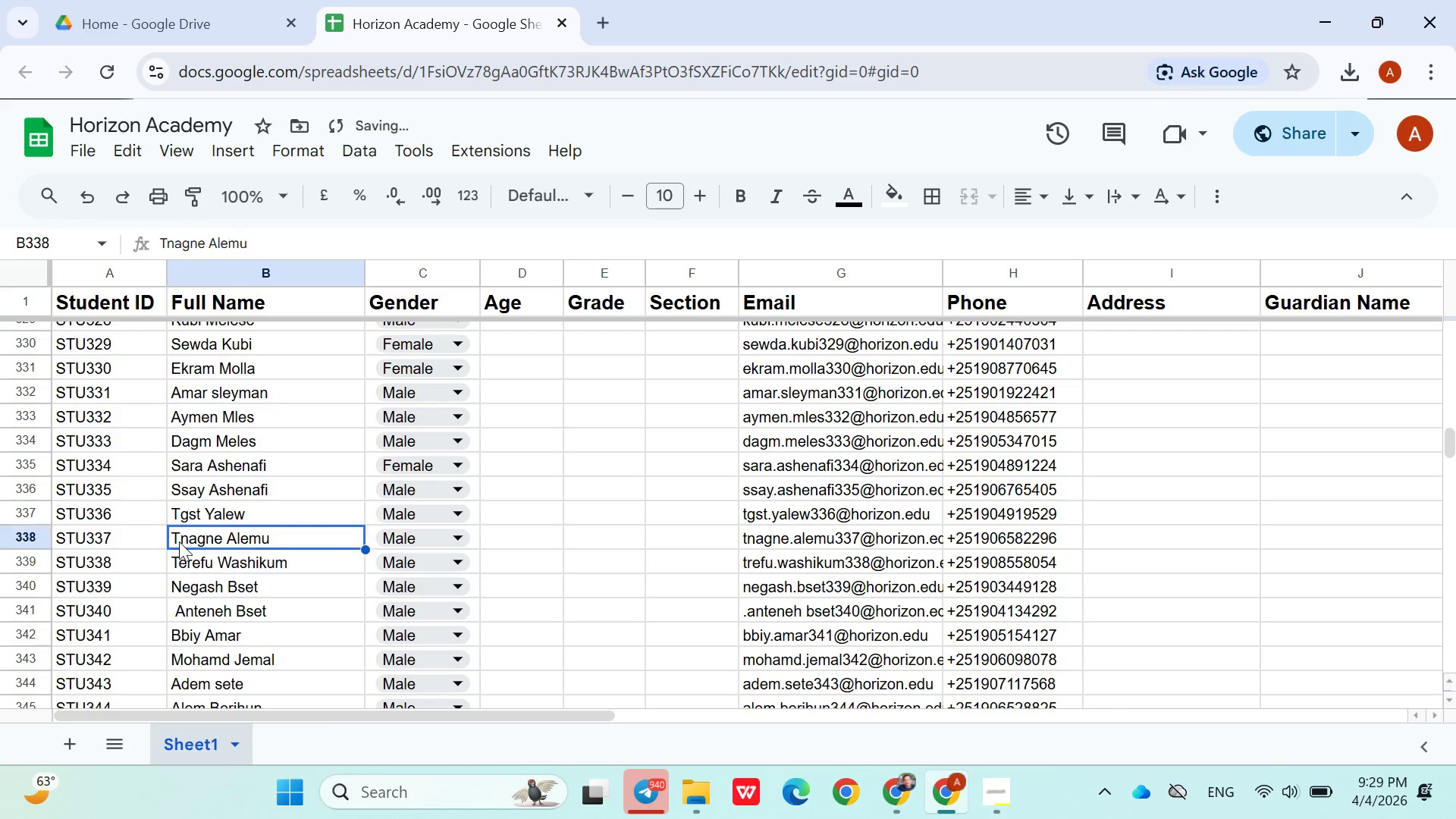 
double_click([180, 541])
 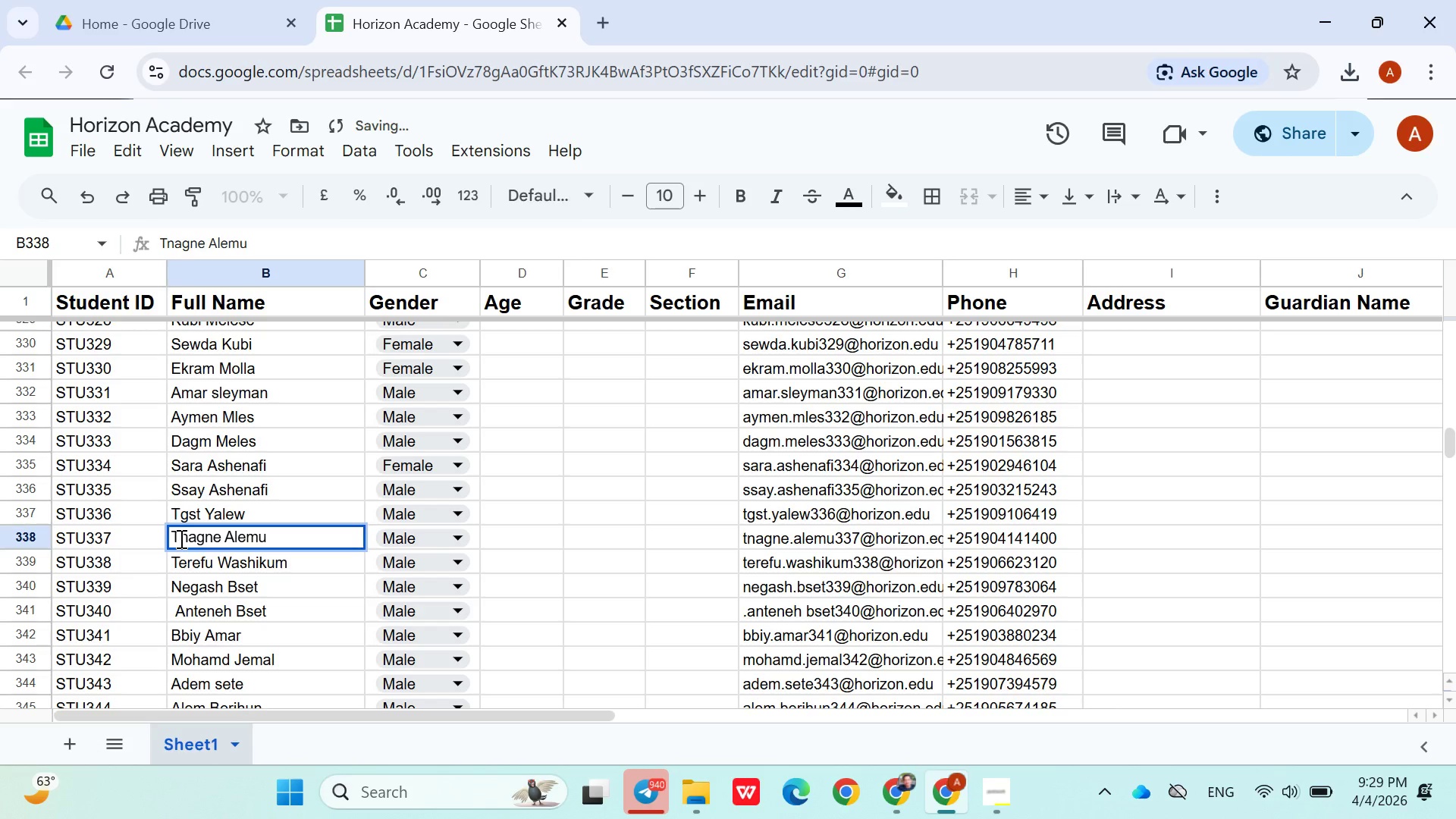 
left_click([180, 538])
 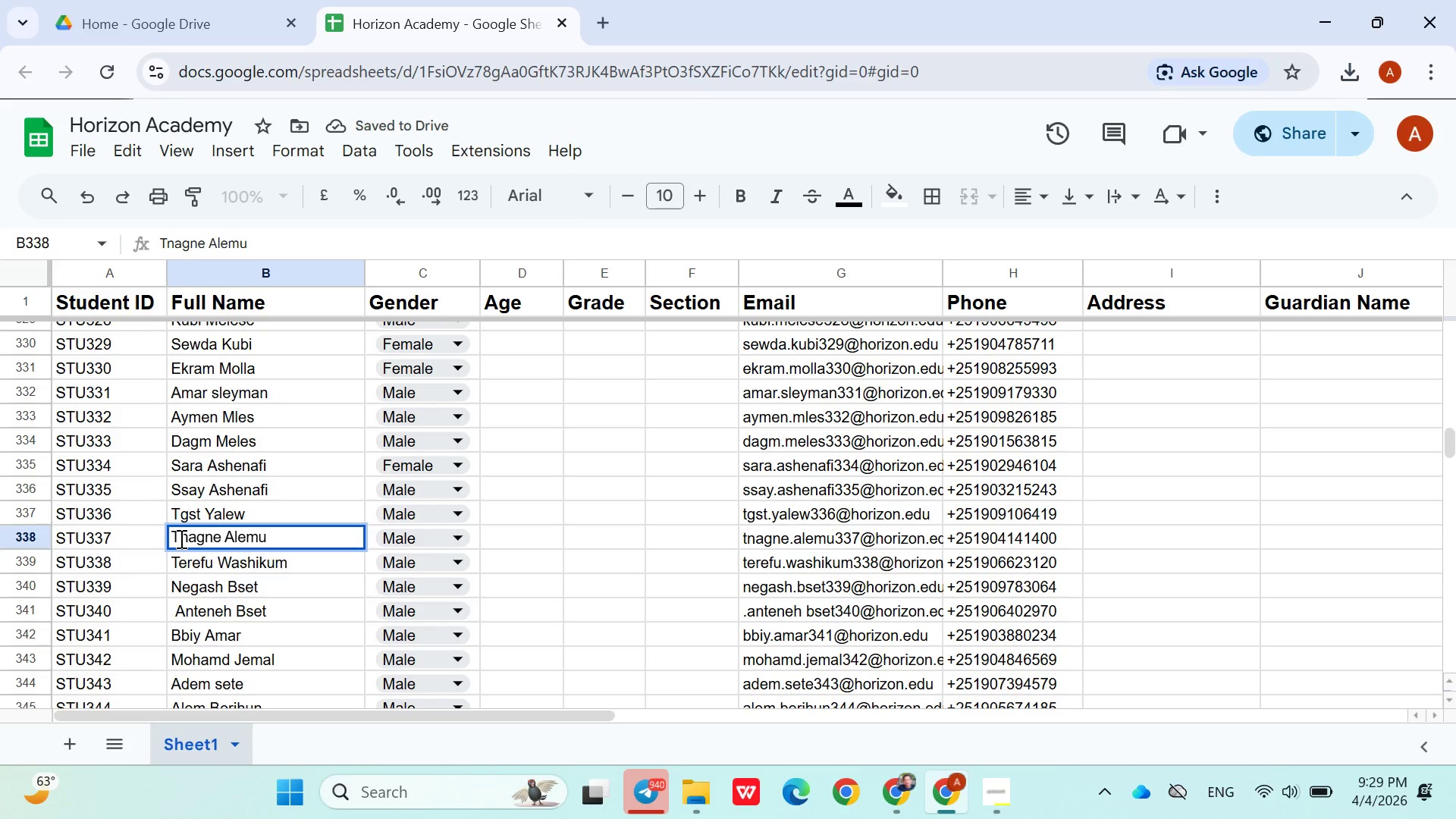 
key(E)
 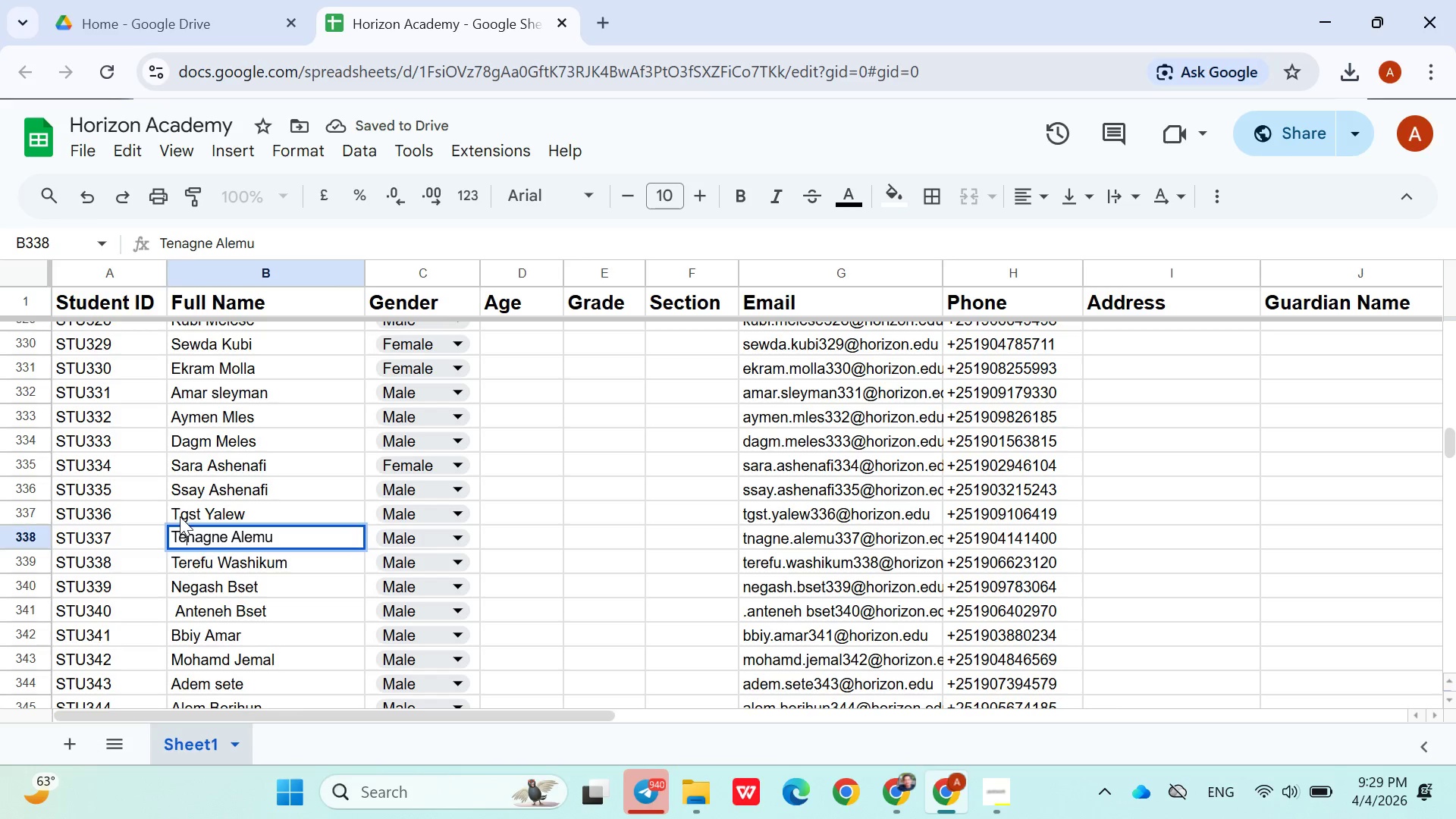 
double_click([180, 513])
 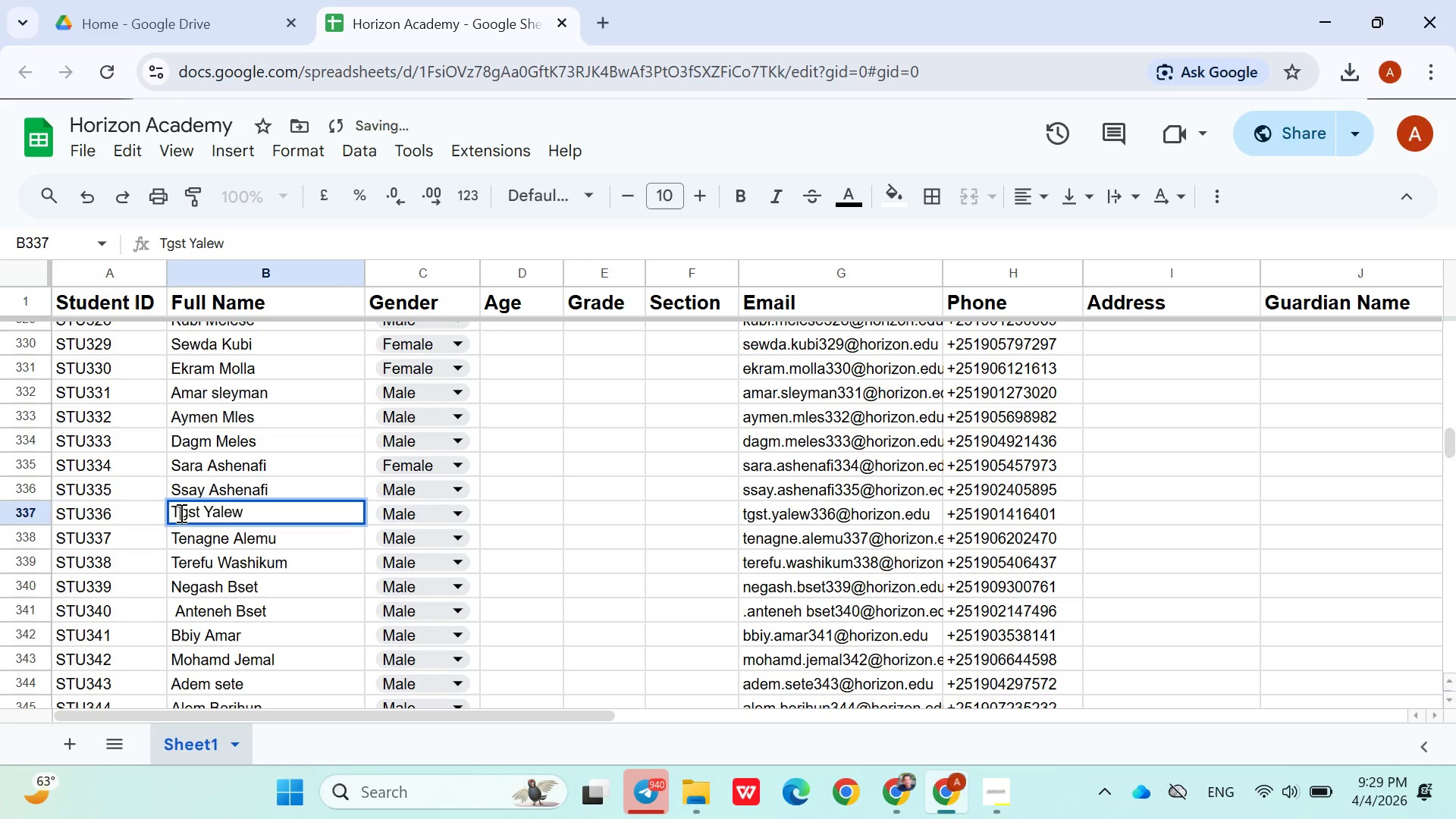 
left_click([180, 513])
 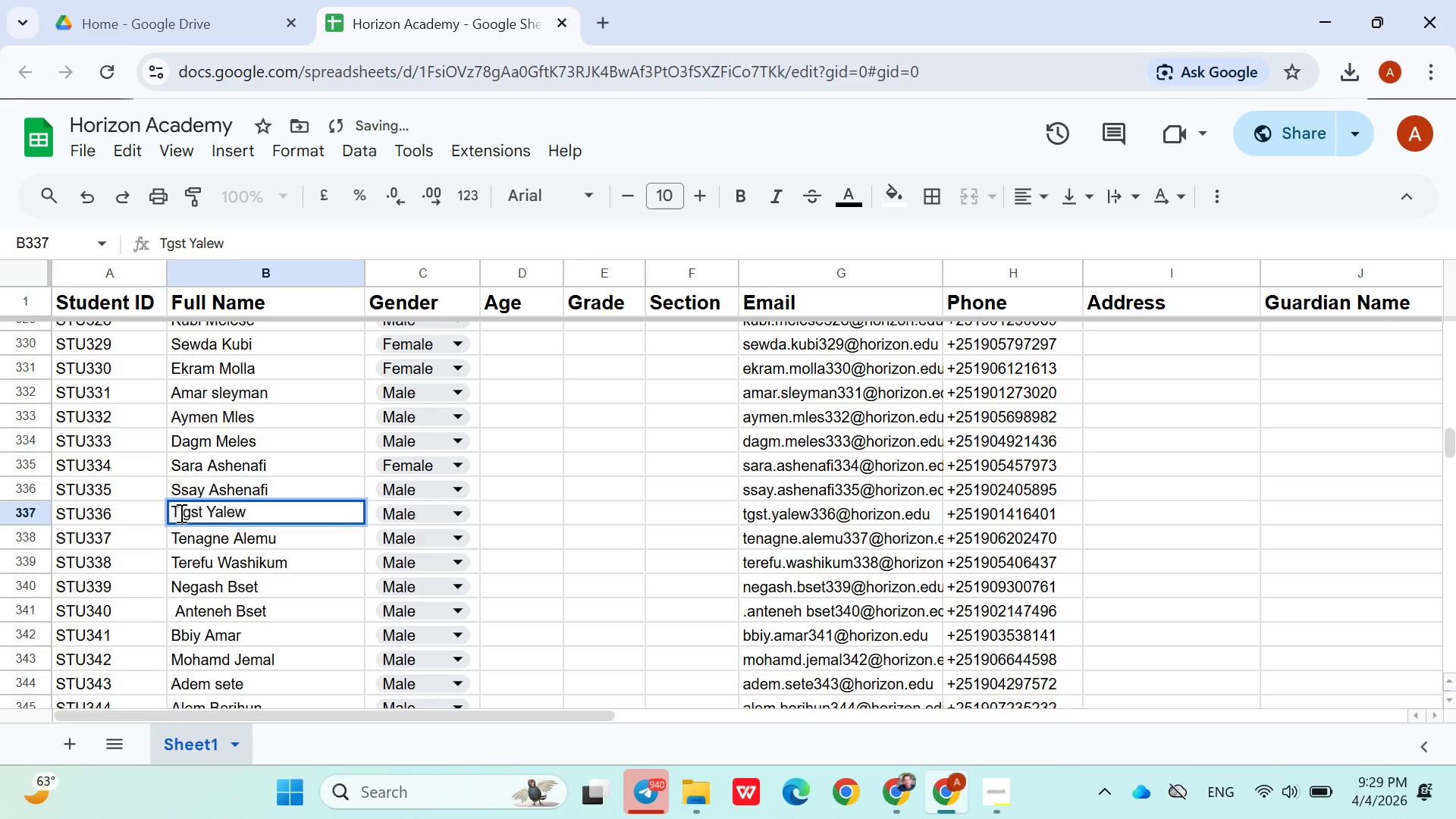 
key(I)
 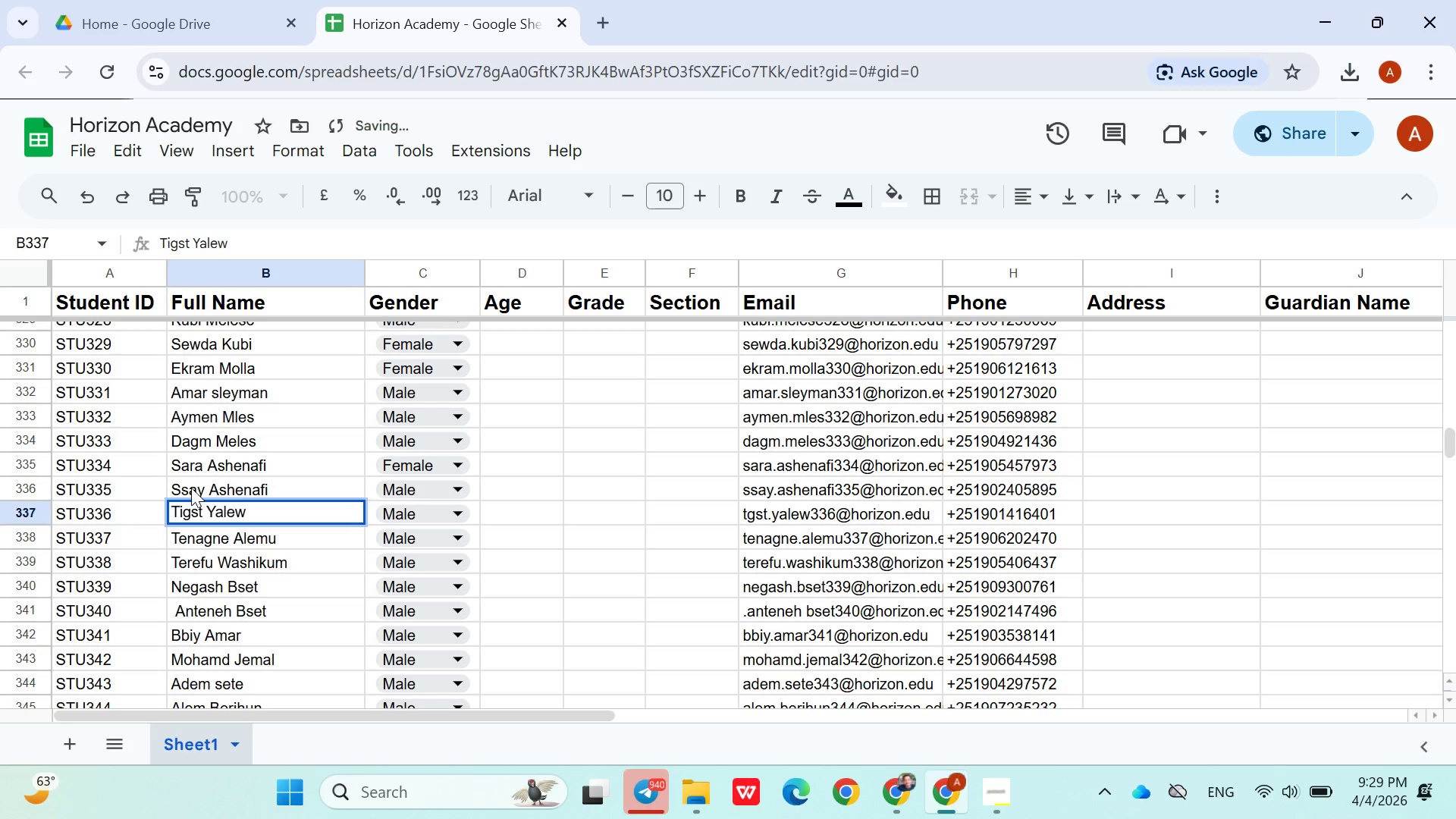 
double_click([181, 488])
 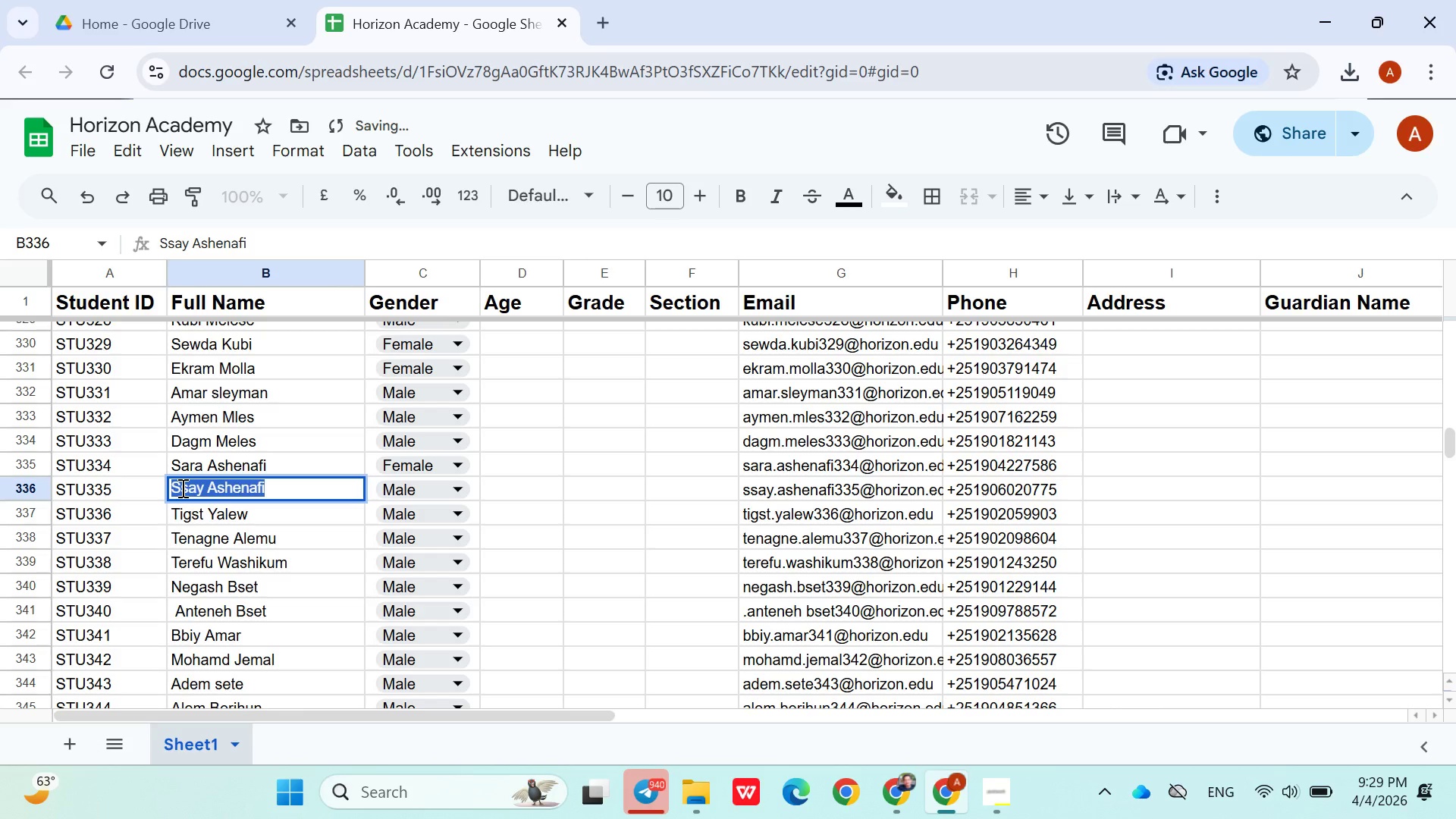 
triple_click([181, 488])
 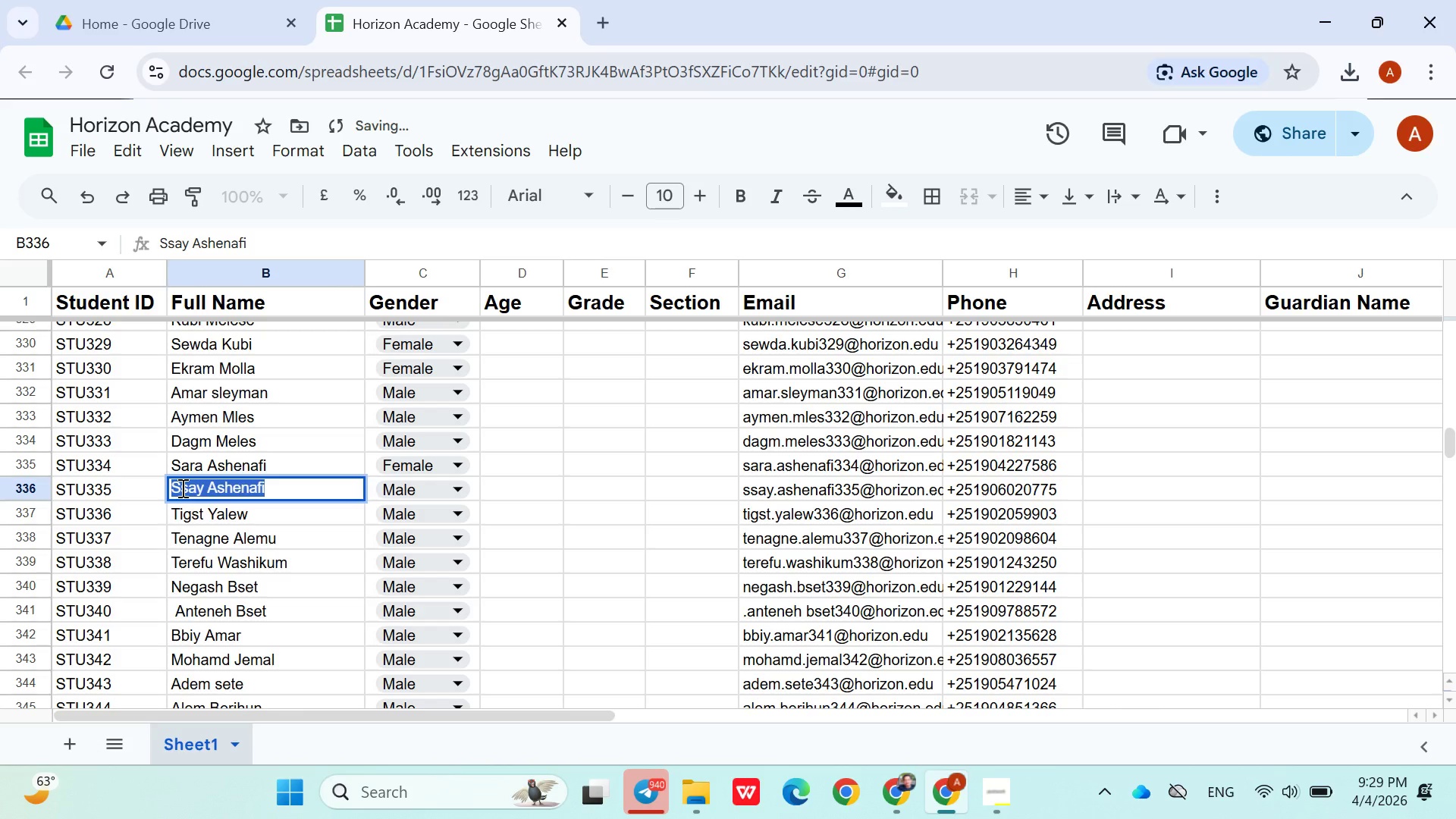 
left_click([181, 488])
 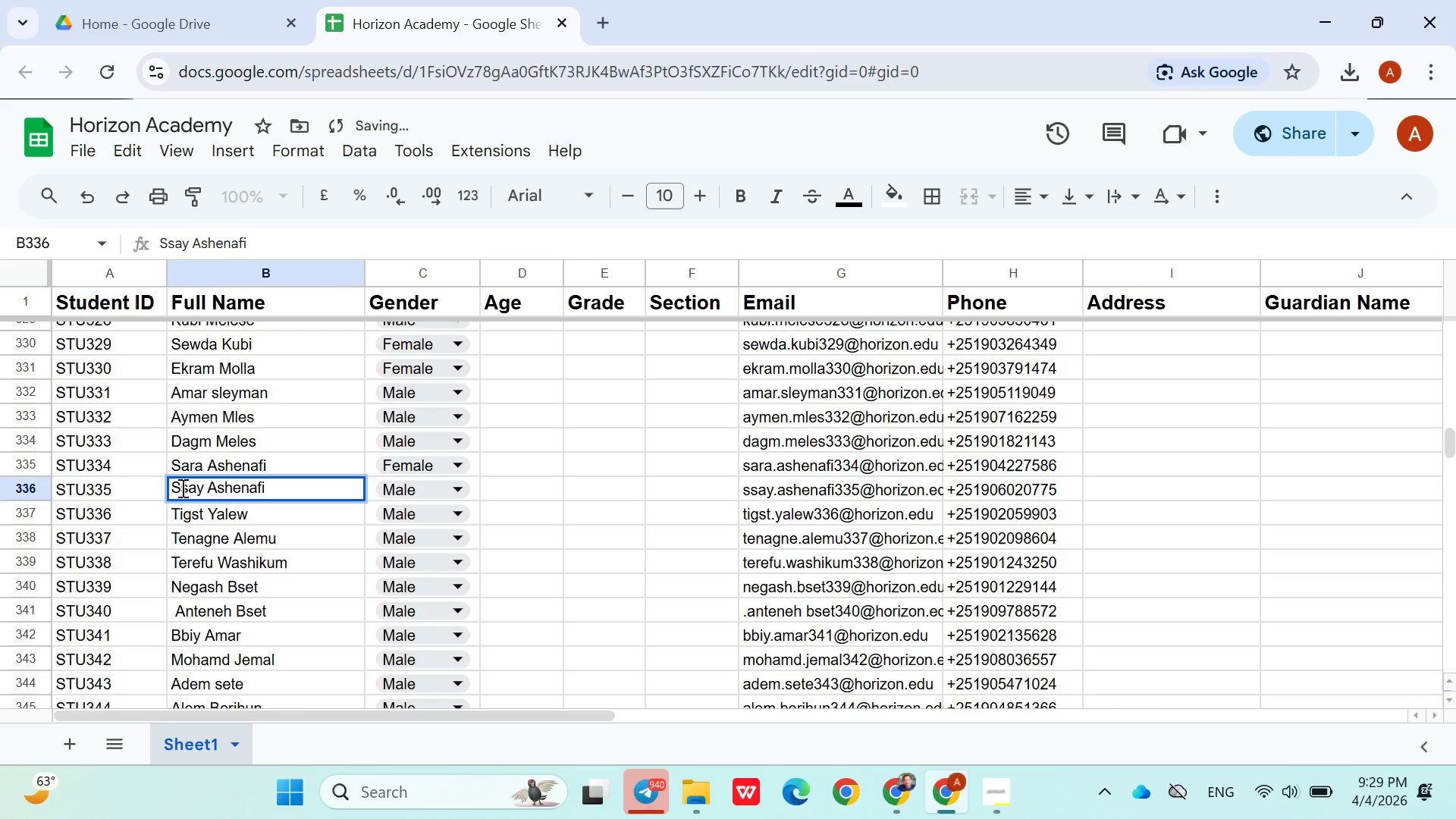 
key(I)
 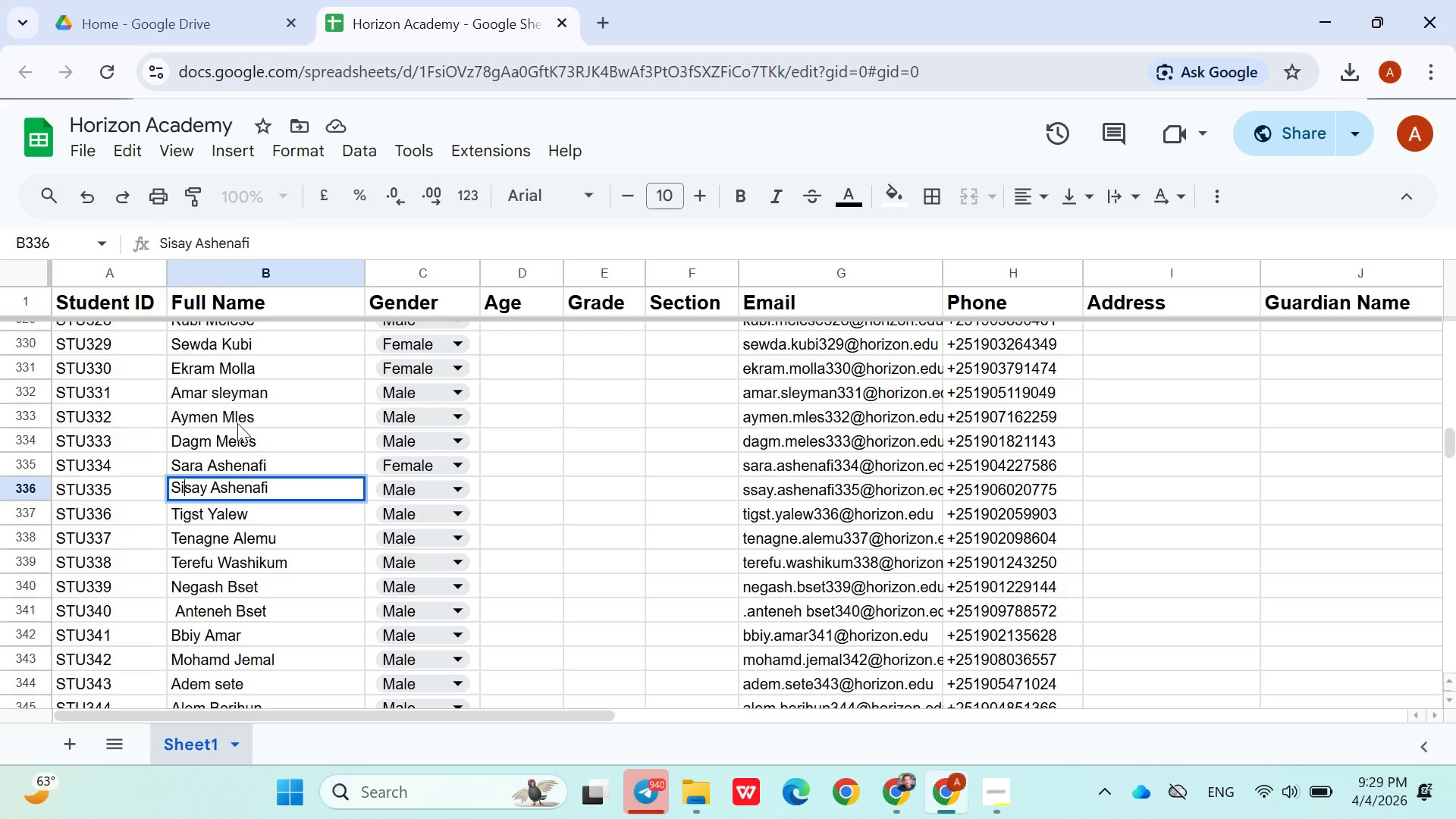 
wait(5.97)
 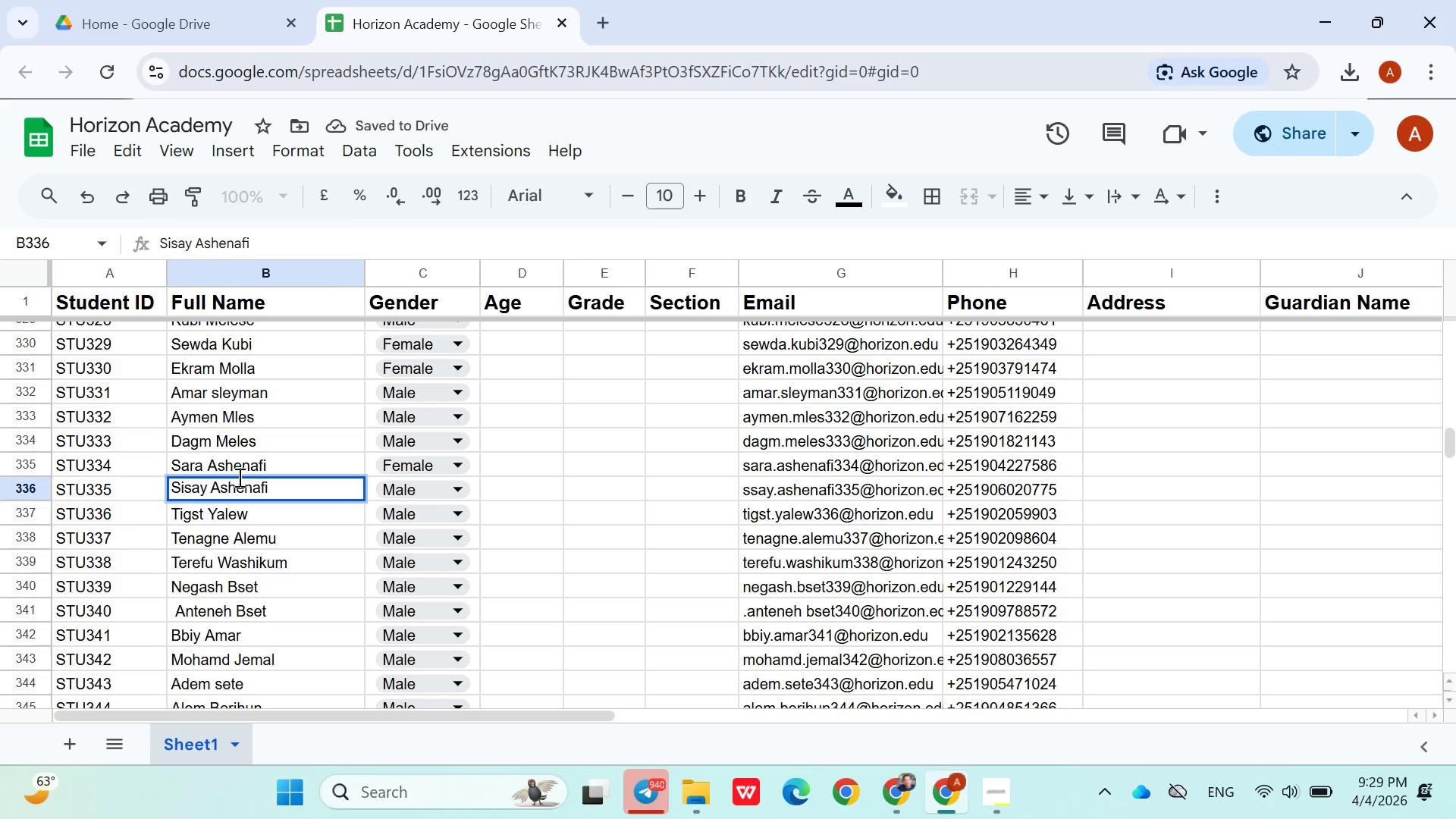 
double_click([237, 422])
 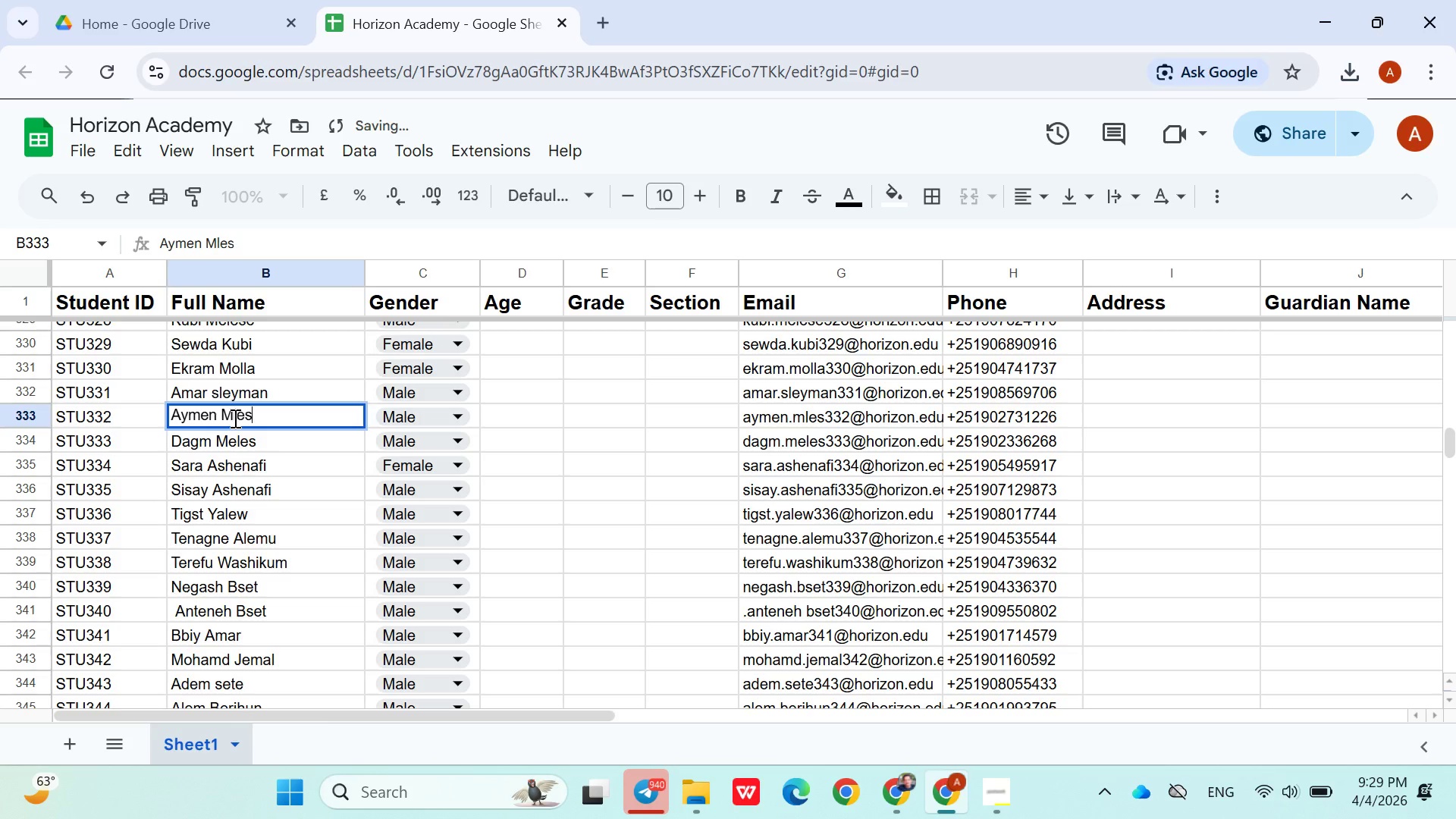 
left_click([234, 418])
 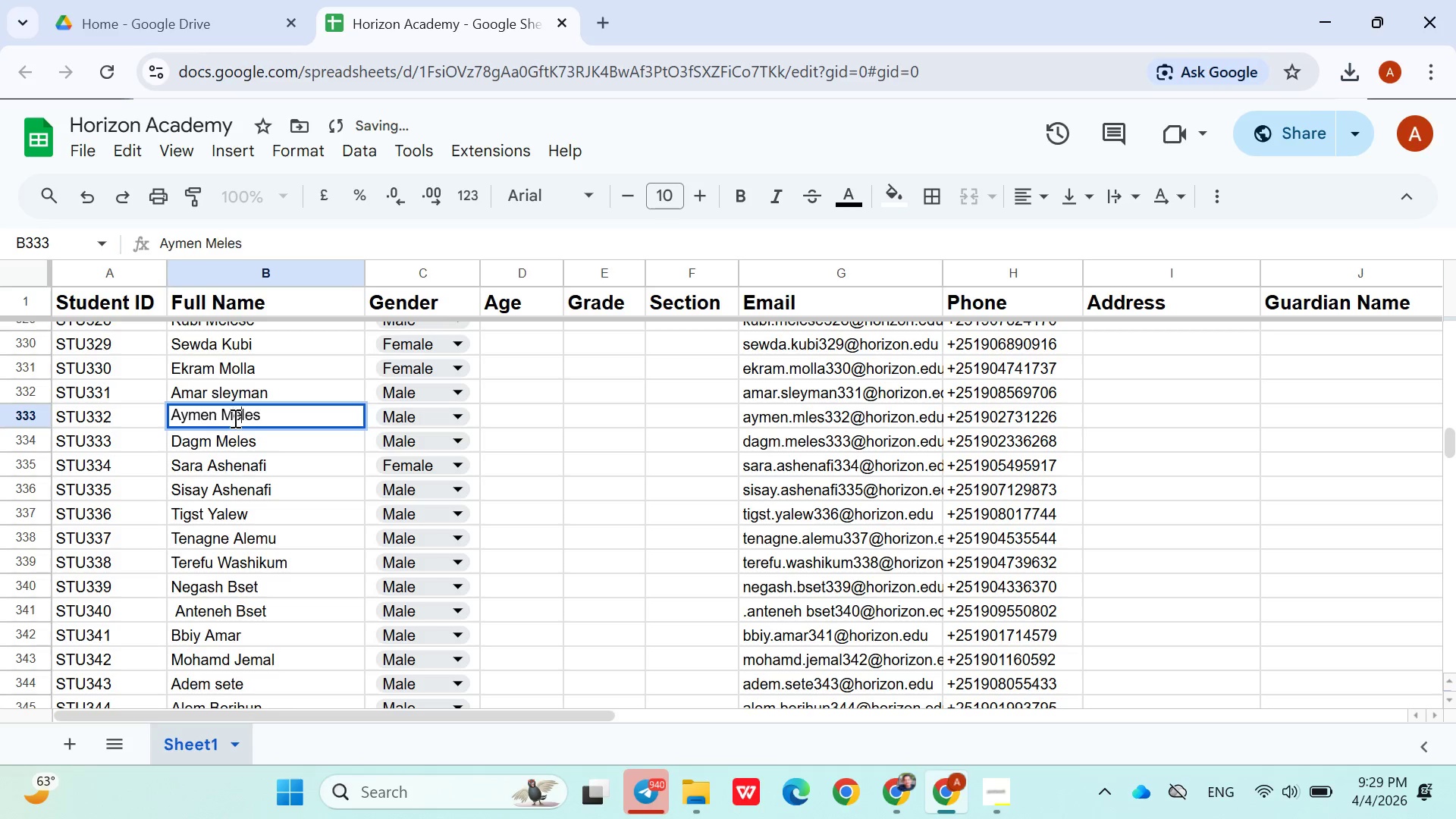 
key(E)
 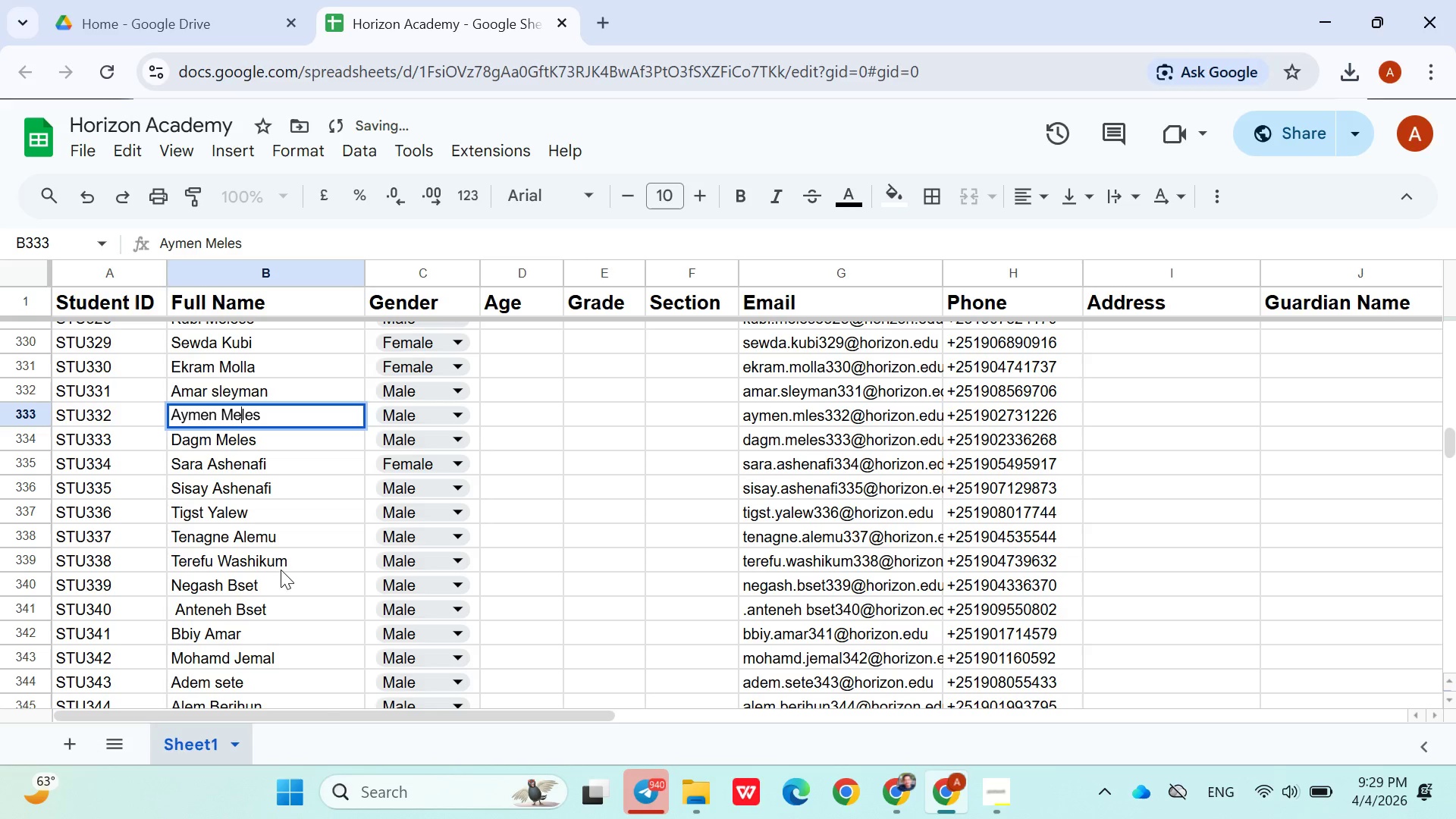 
left_click([274, 584])
 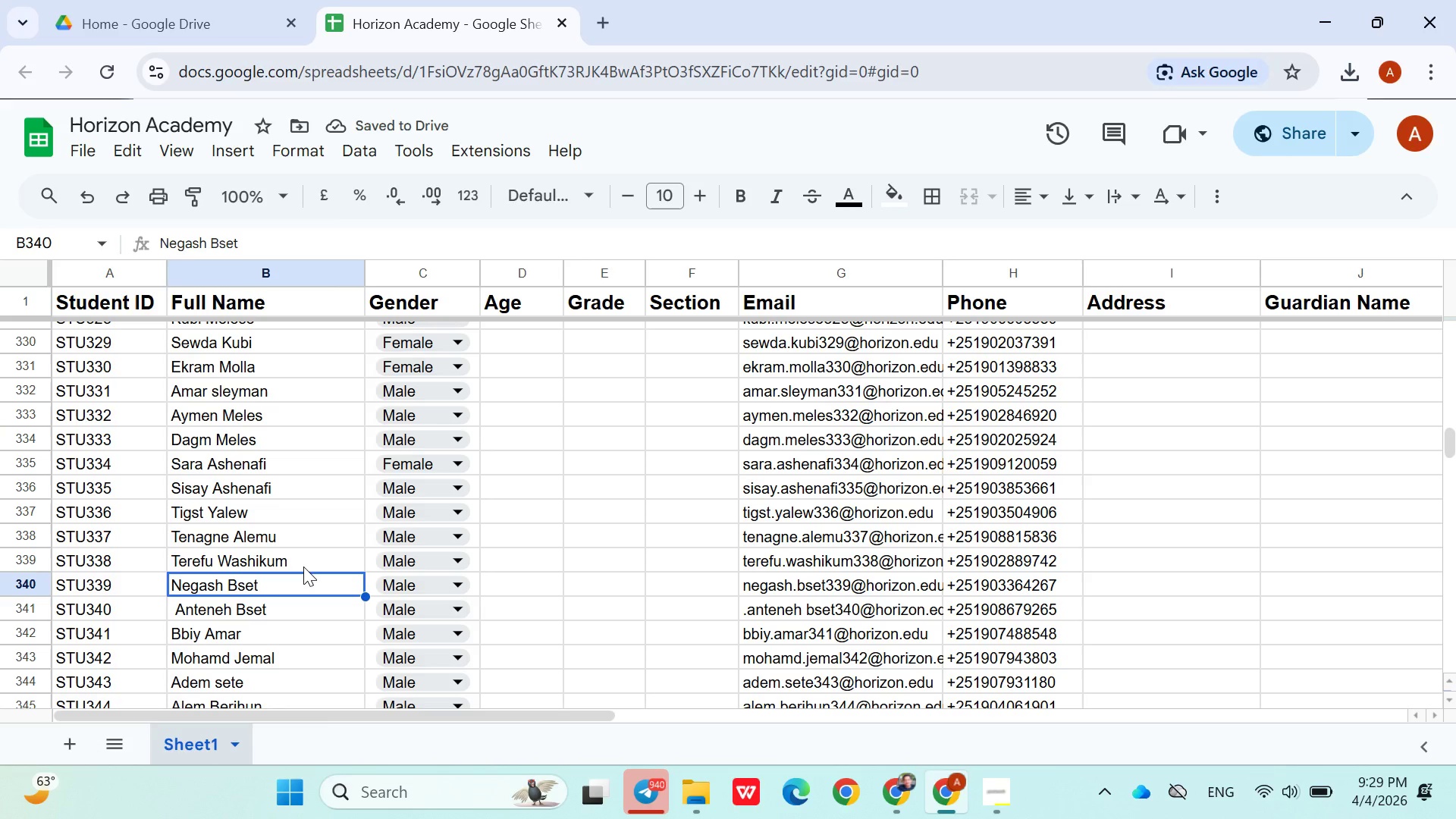 
left_click([303, 565])
 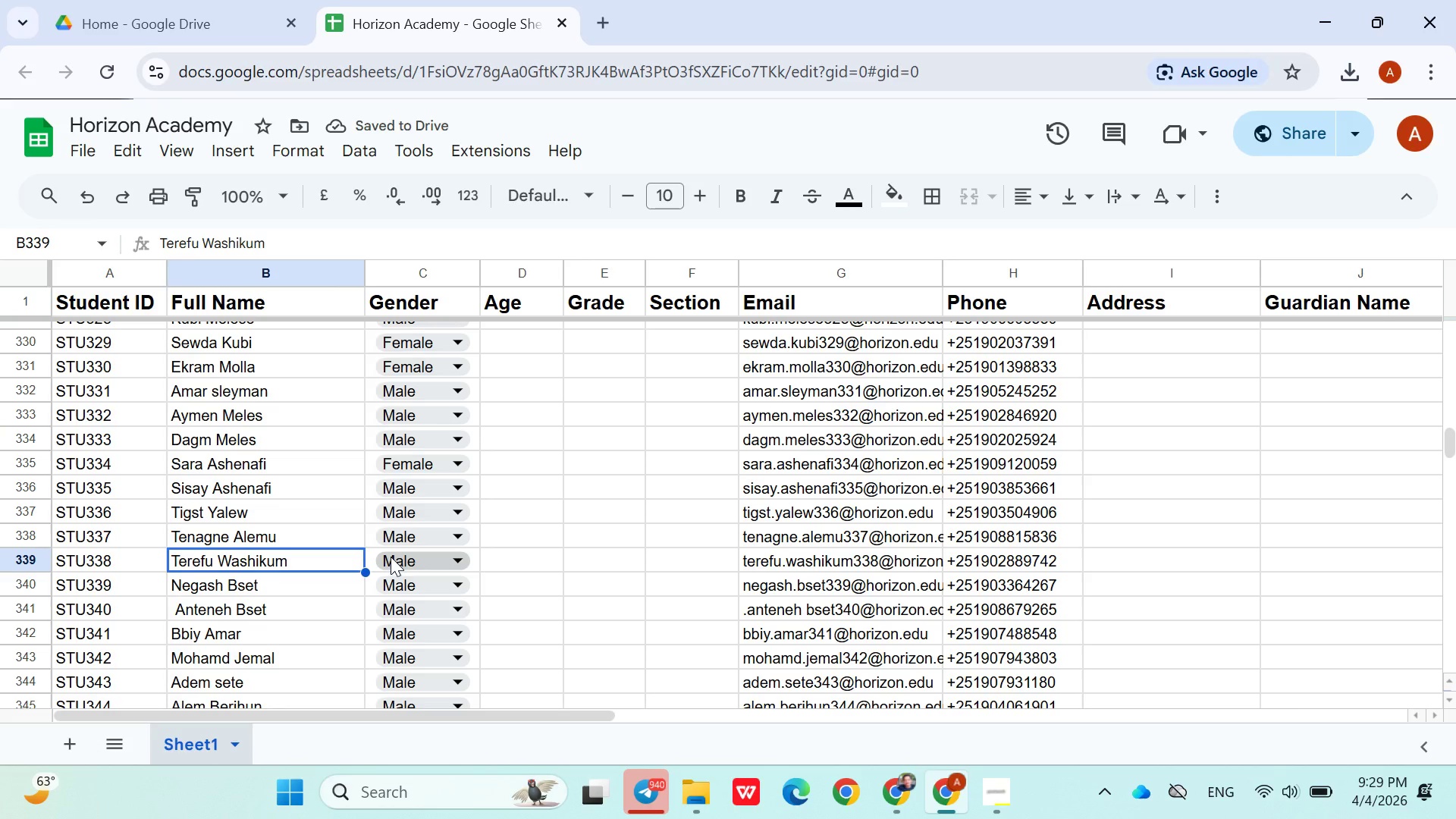 
left_click([396, 564])
 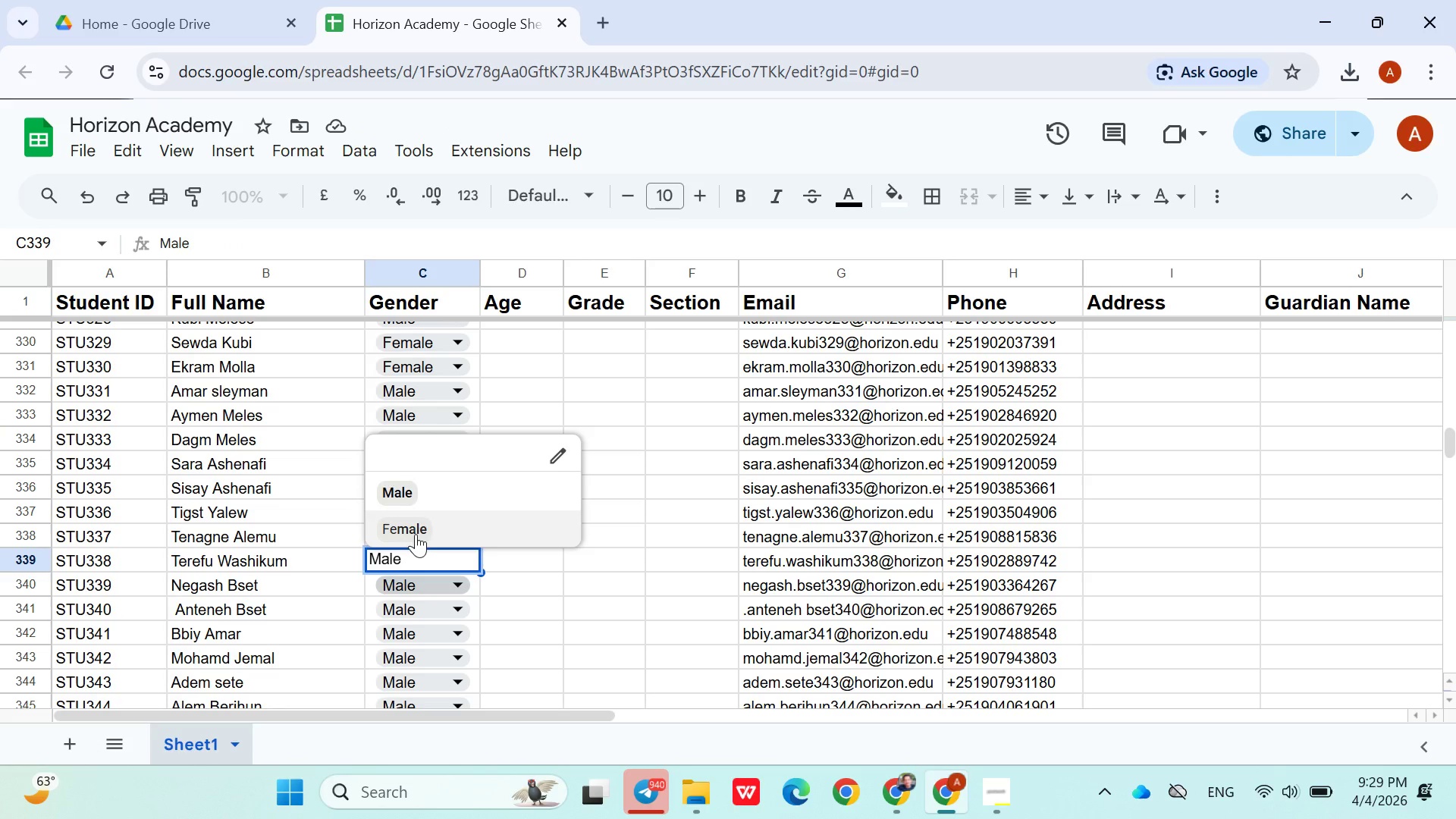 
left_click([416, 533])
 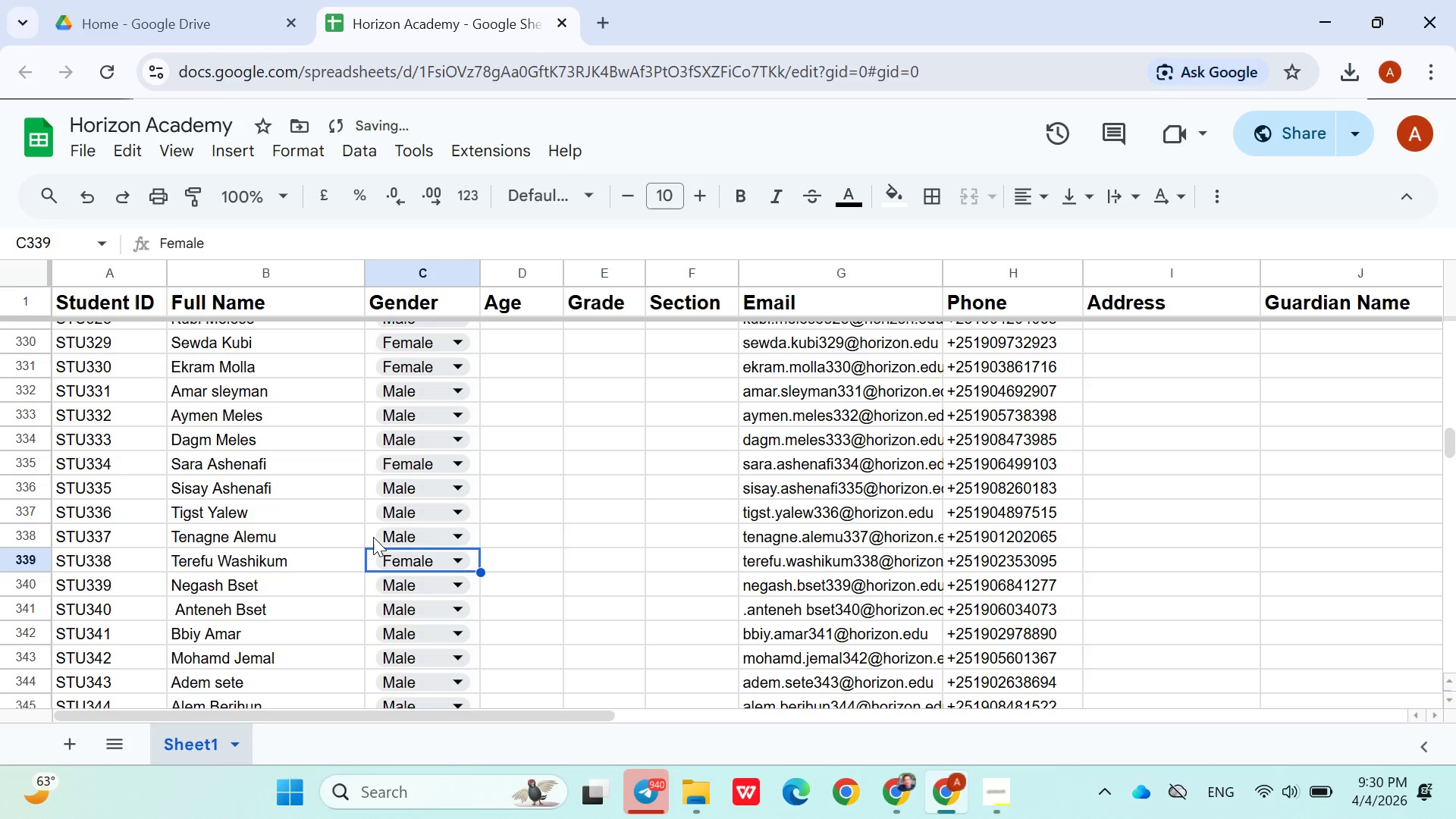 
left_click([385, 536])
 